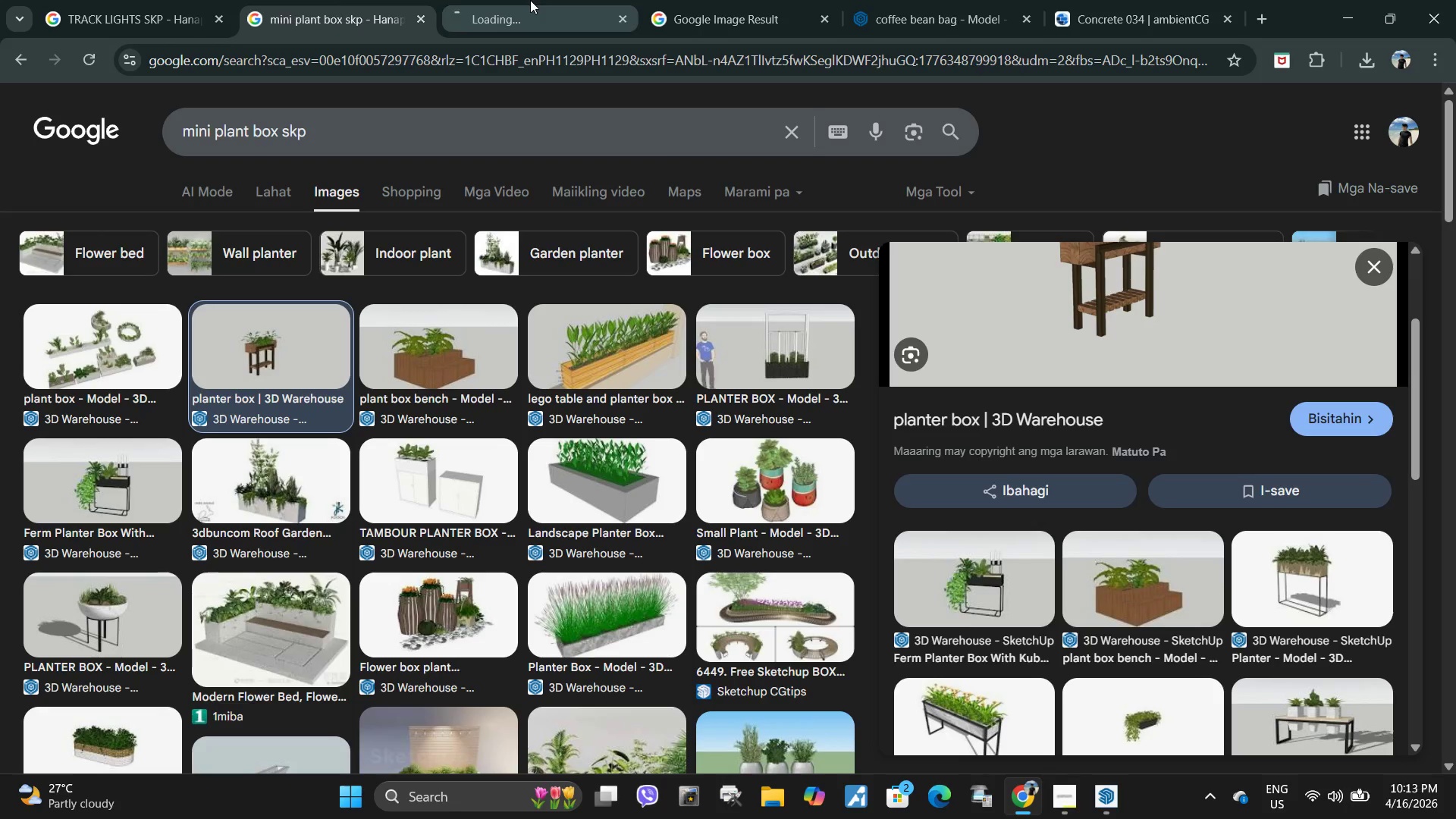 
left_click([530, 0])
 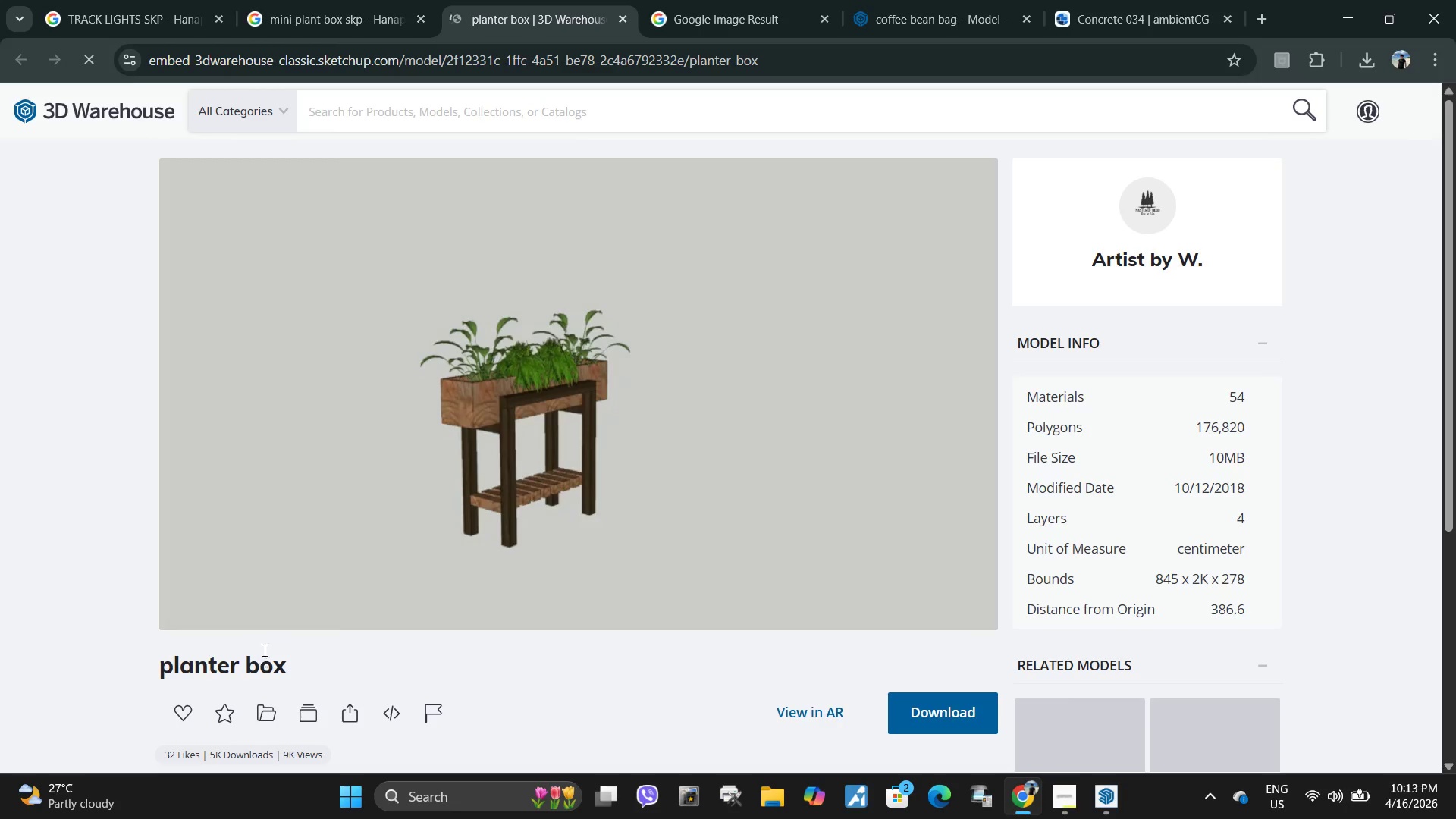 
wait(5.02)
 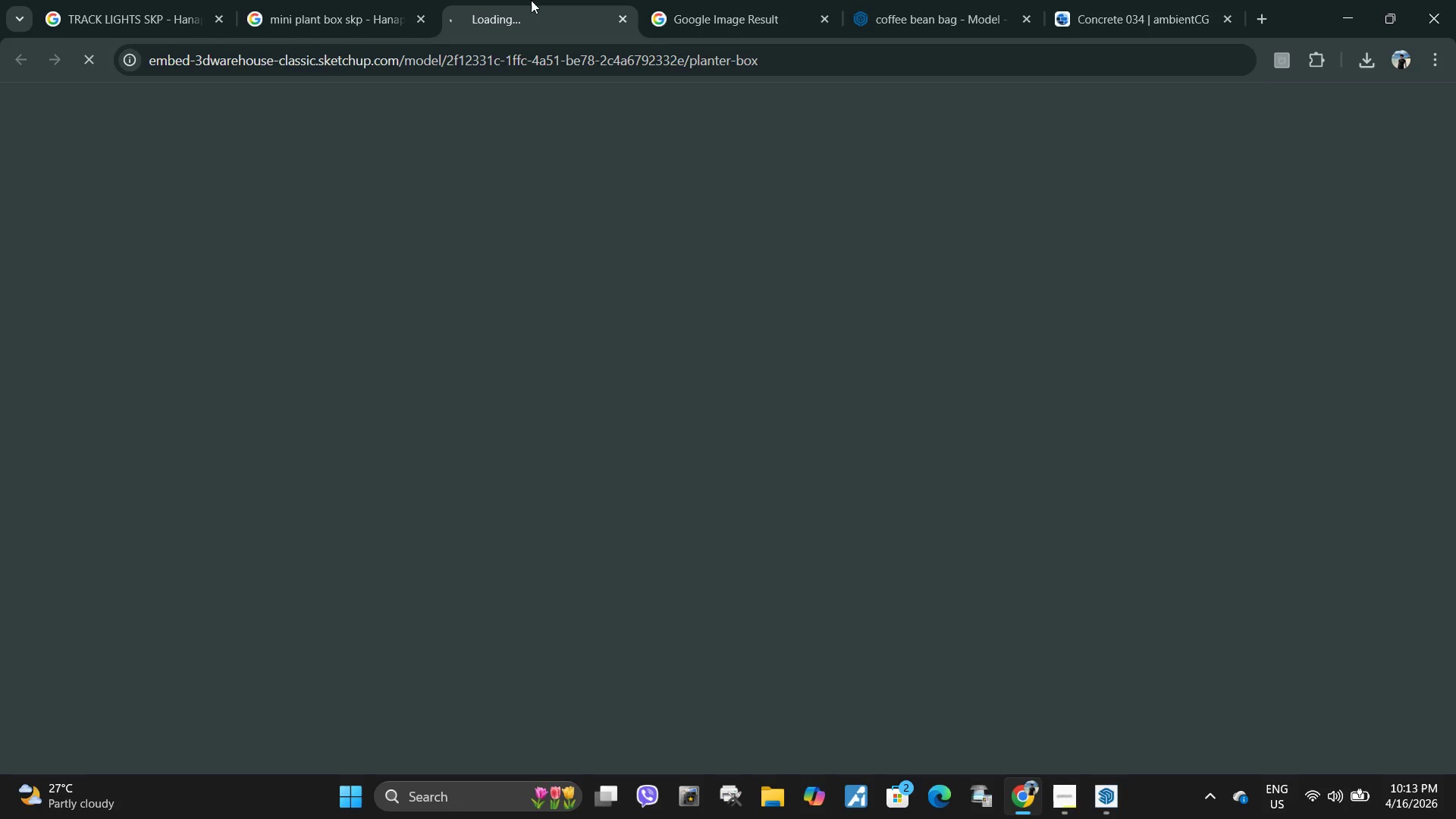 
left_click([1159, 211])
 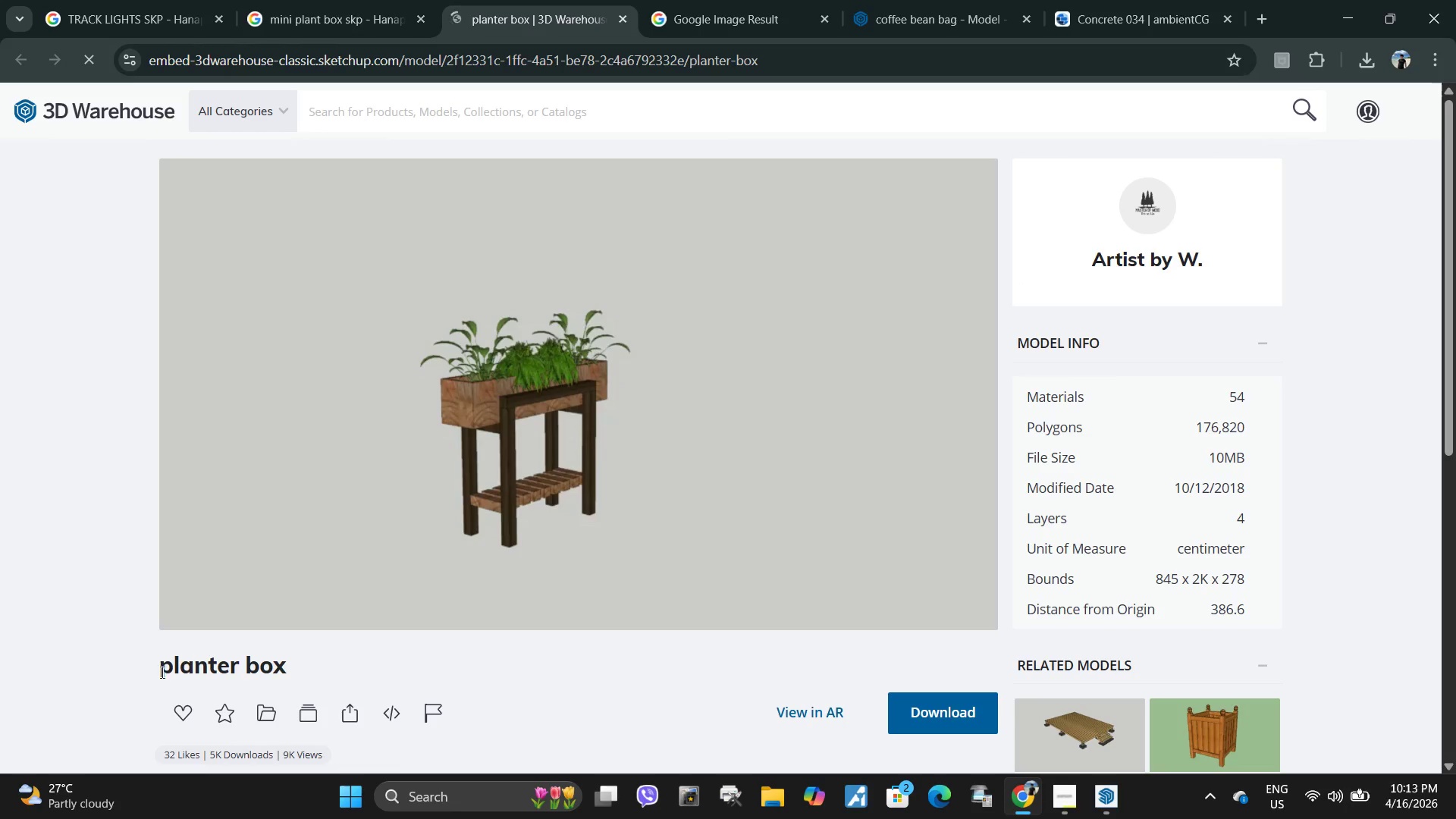 
left_click_drag(start_coordinate=[149, 672], to_coordinate=[358, 683])
 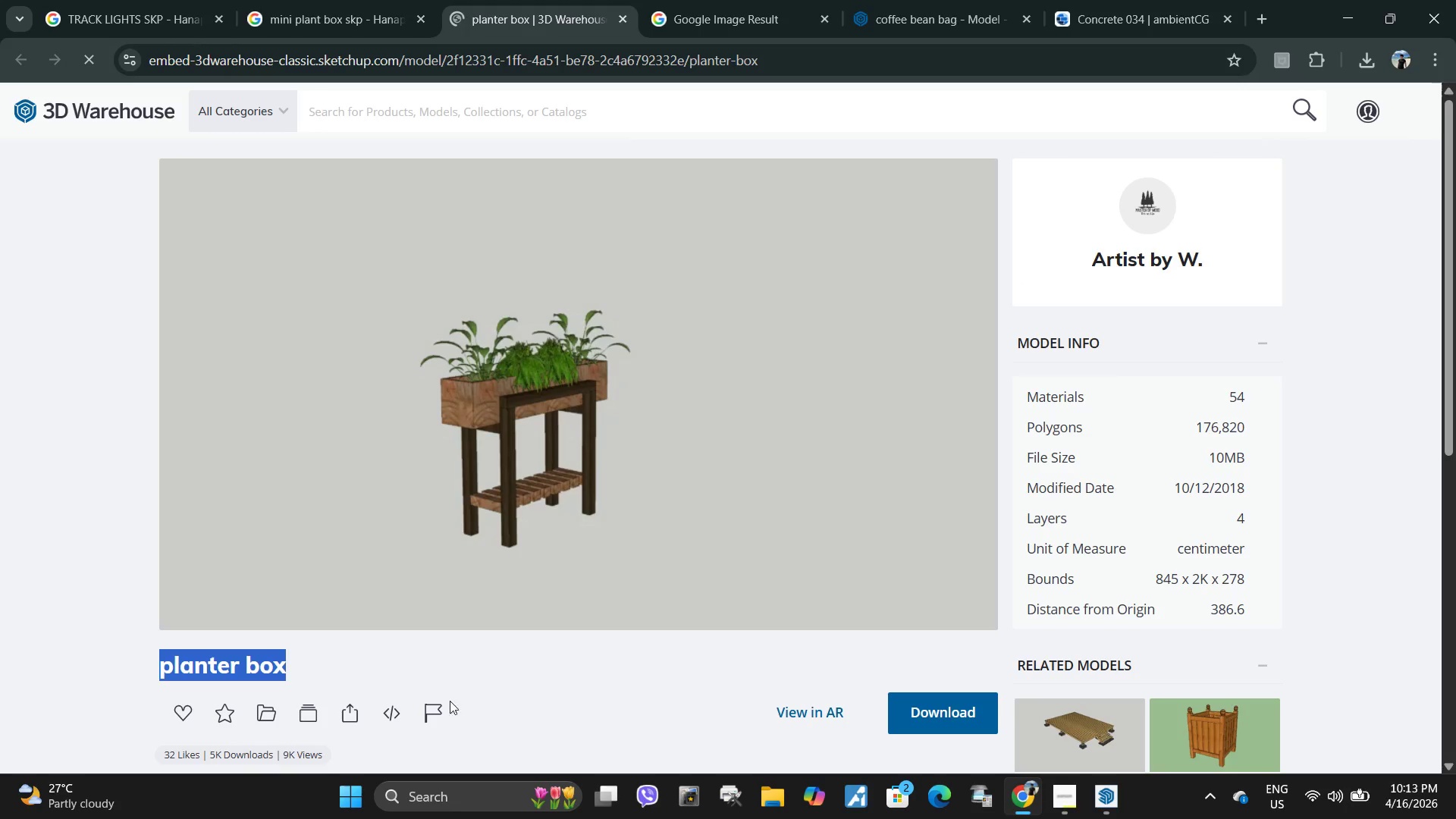 
key(Control+ControlLeft)
 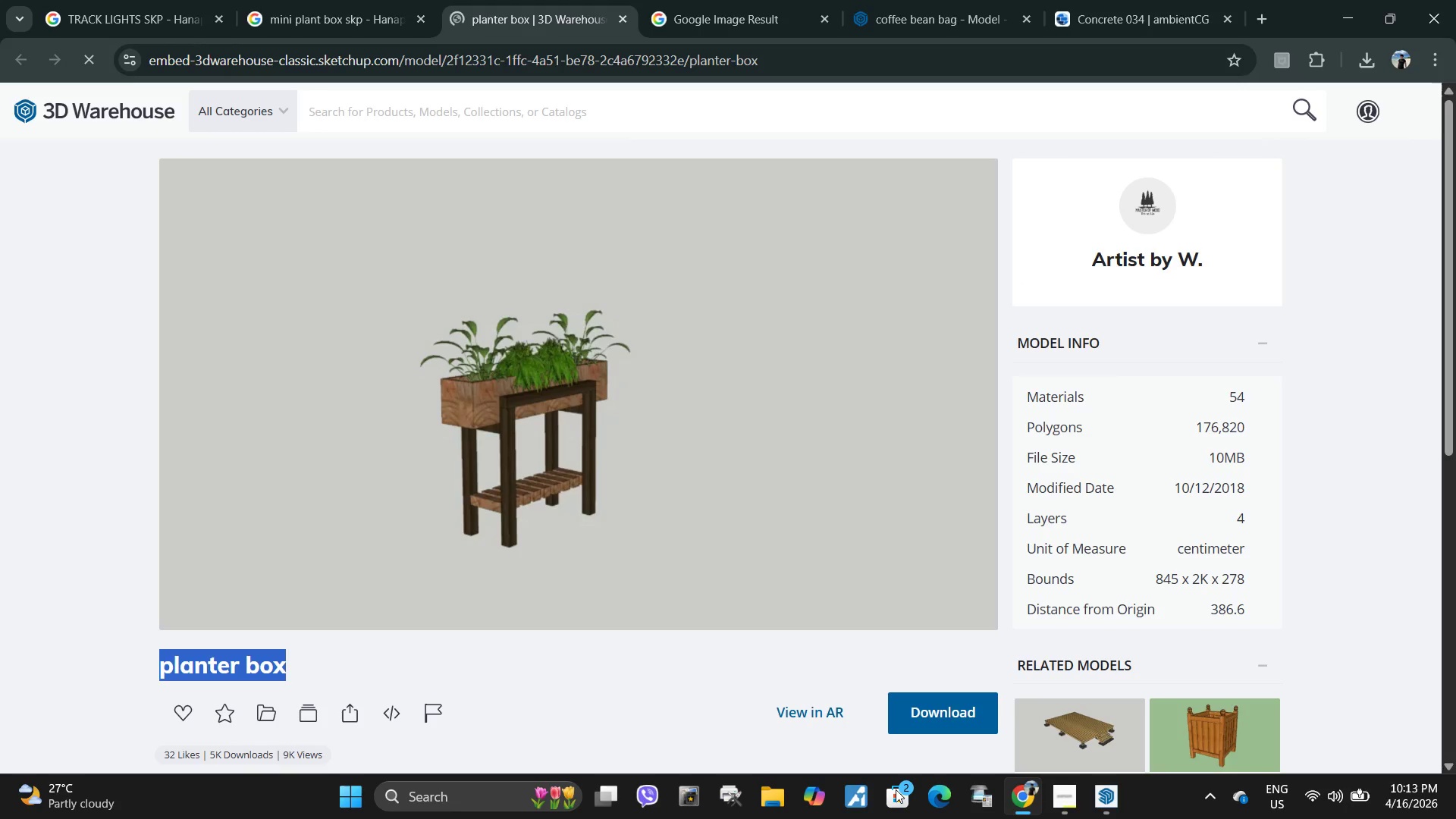 
key(Control+C)
 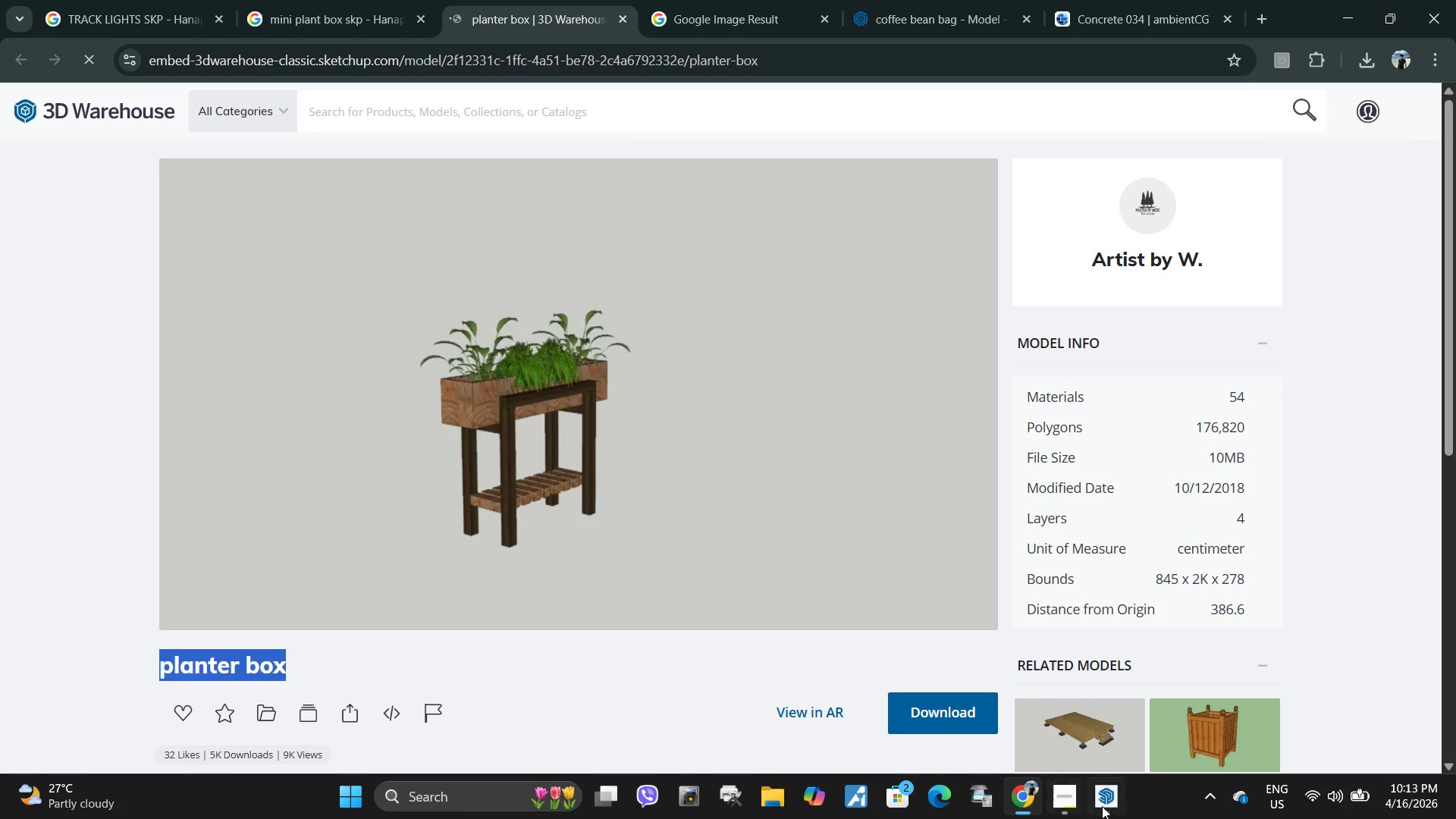 
left_click([1109, 806])
 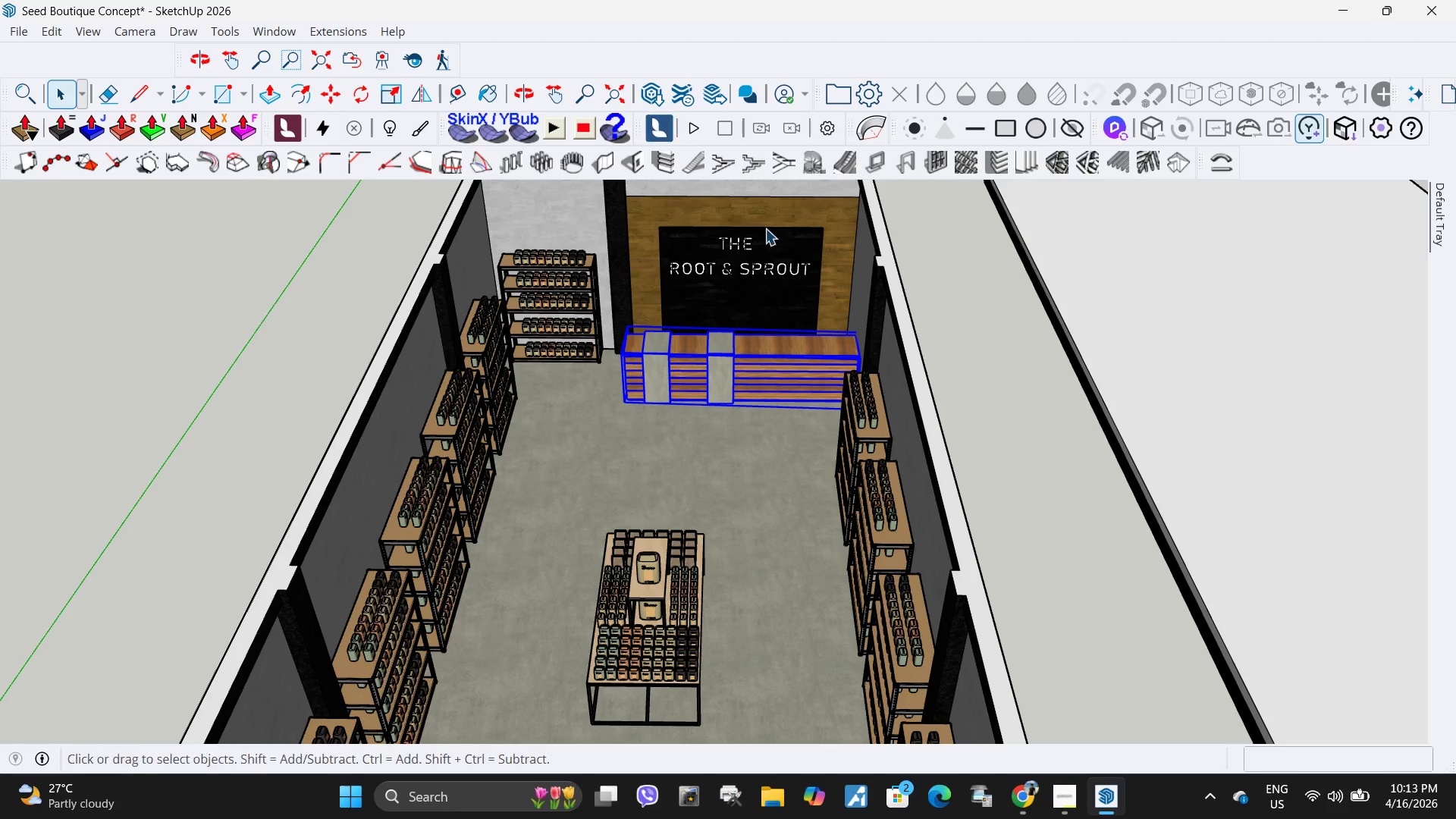 
left_click([1254, 343])
 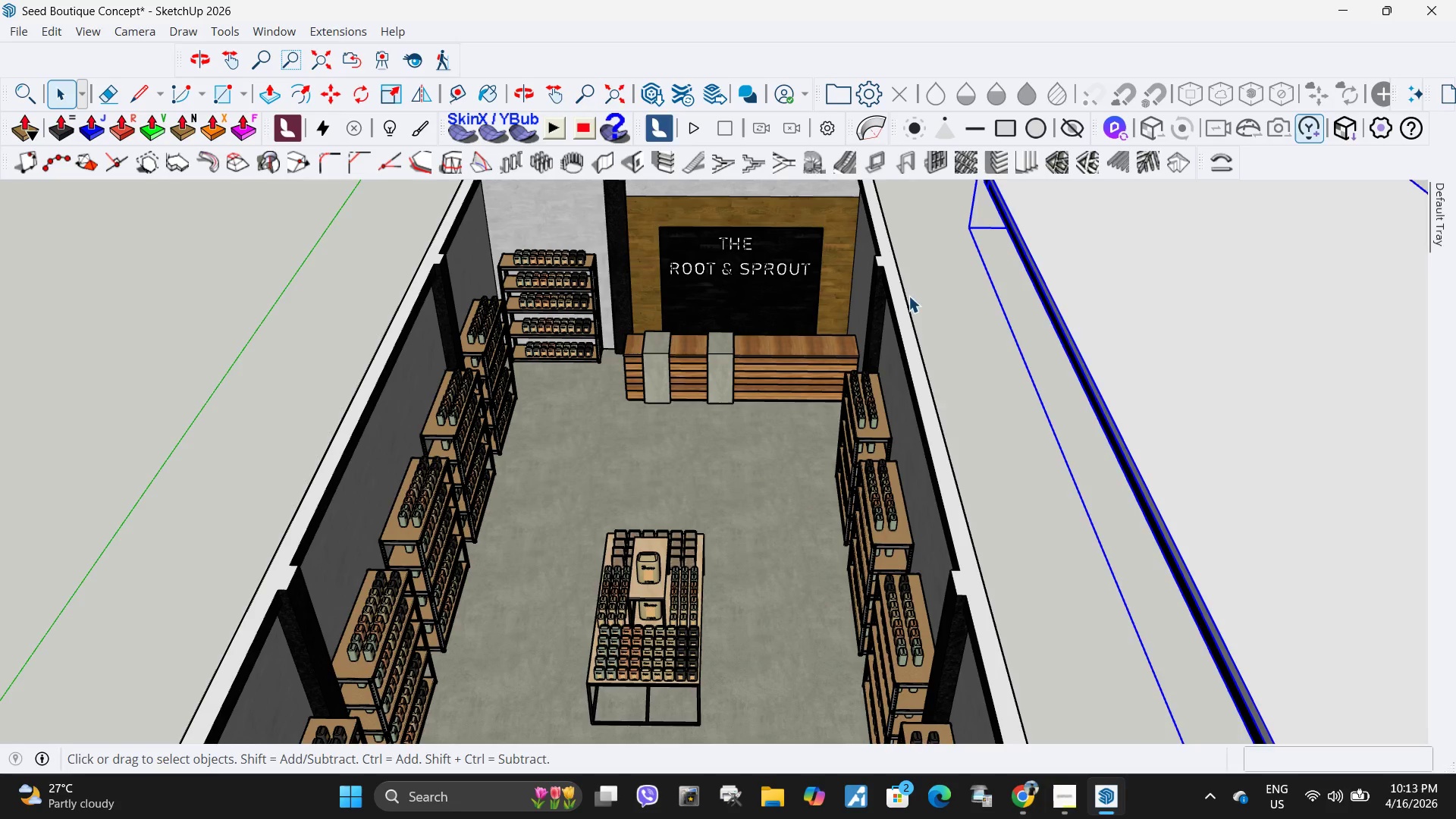 
key(Space)
 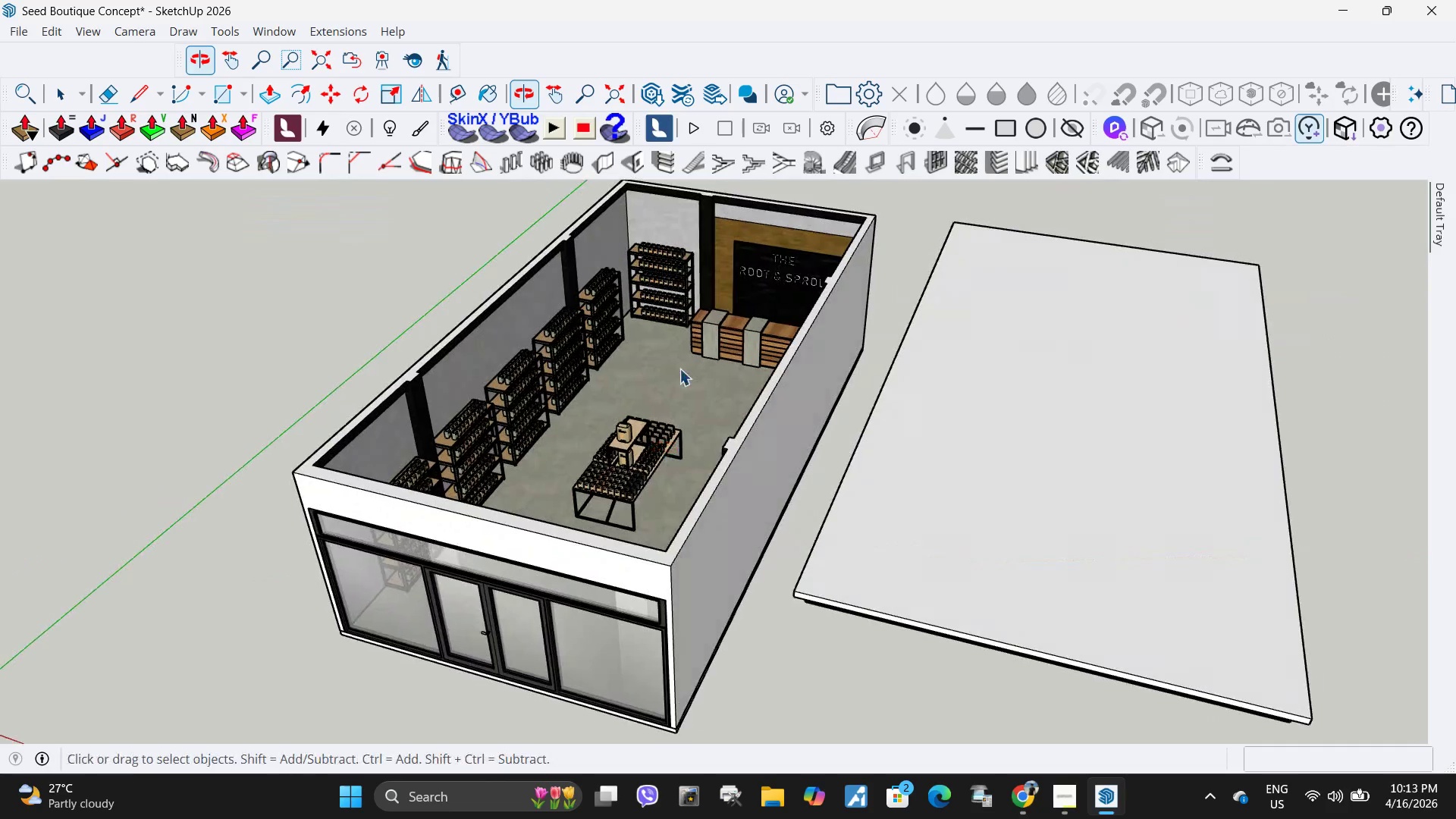 
scroll: coordinate [587, 268], scroll_direction: down, amount: 4.0
 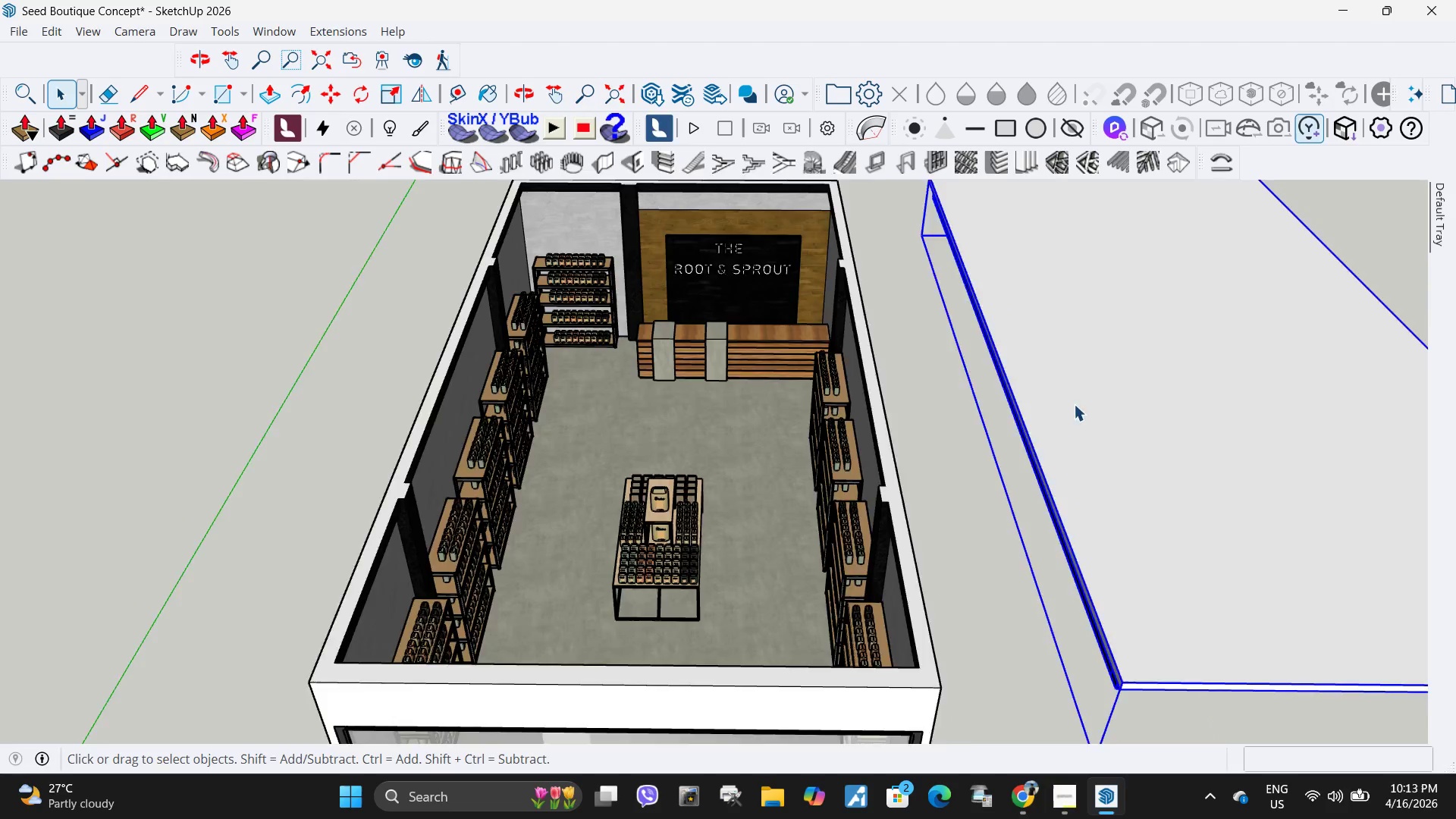 
left_click([650, 93])
 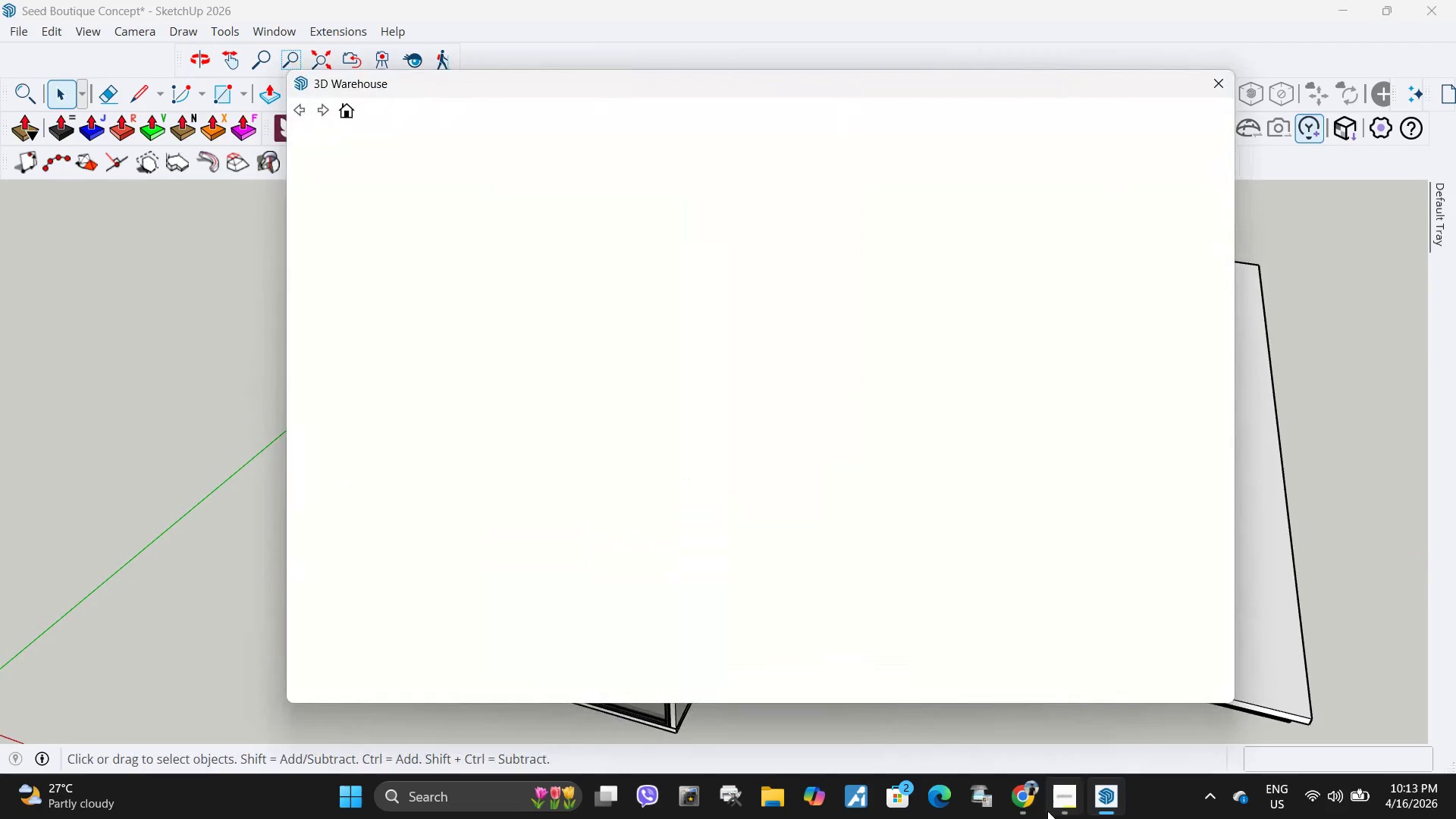 
left_click([1025, 805])
 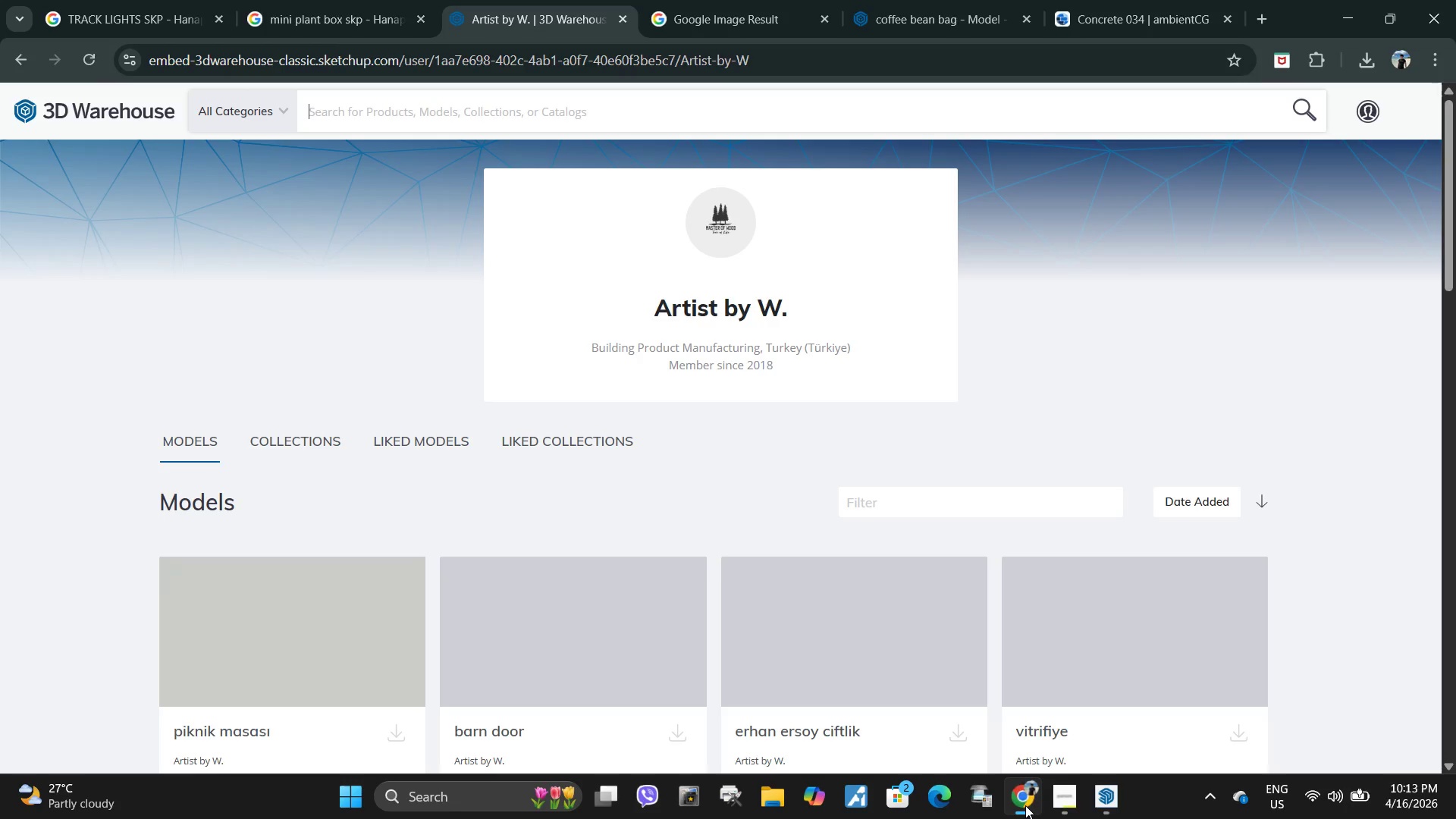 
left_click([1025, 805])
 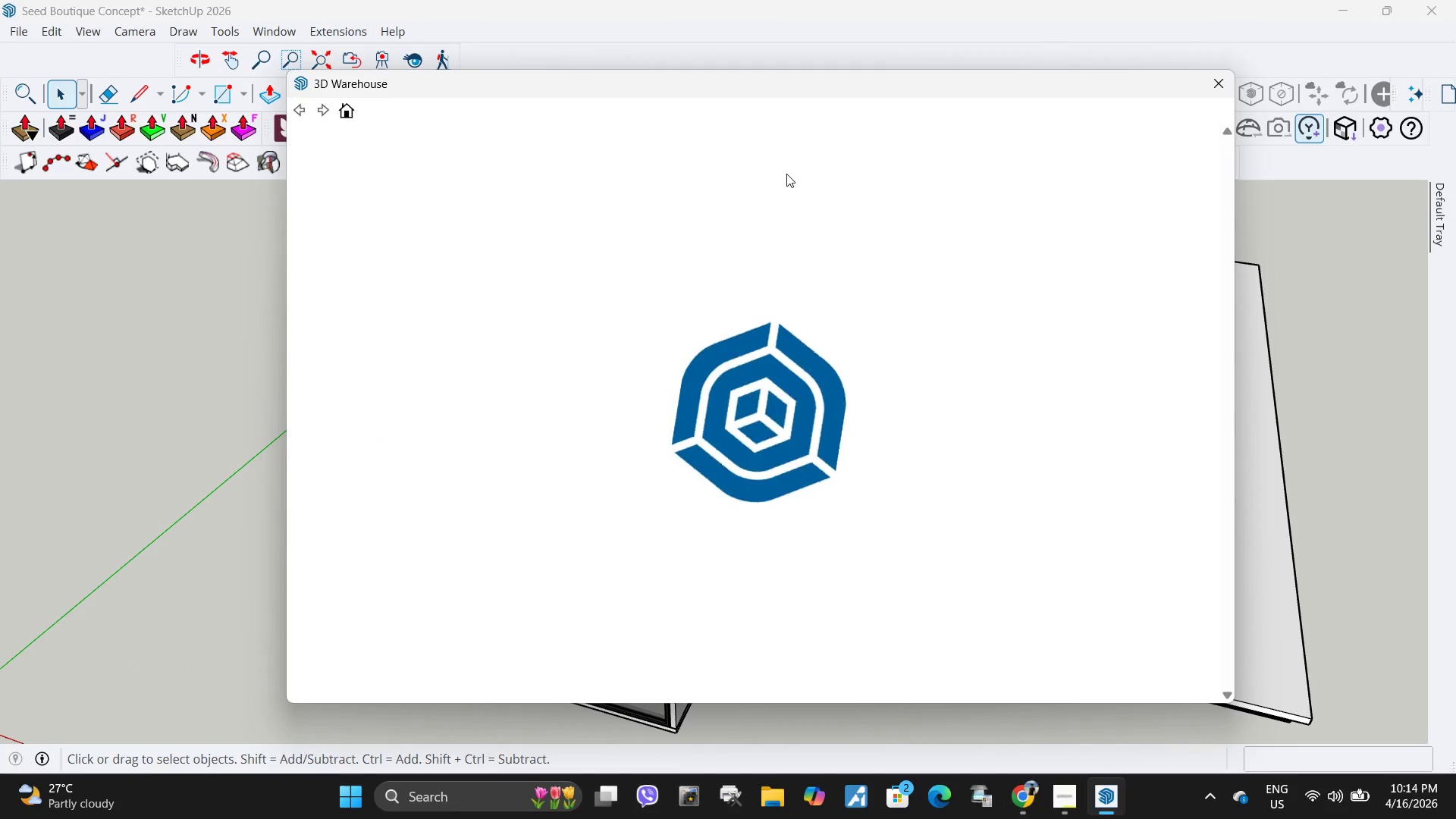 
wait(10.89)
 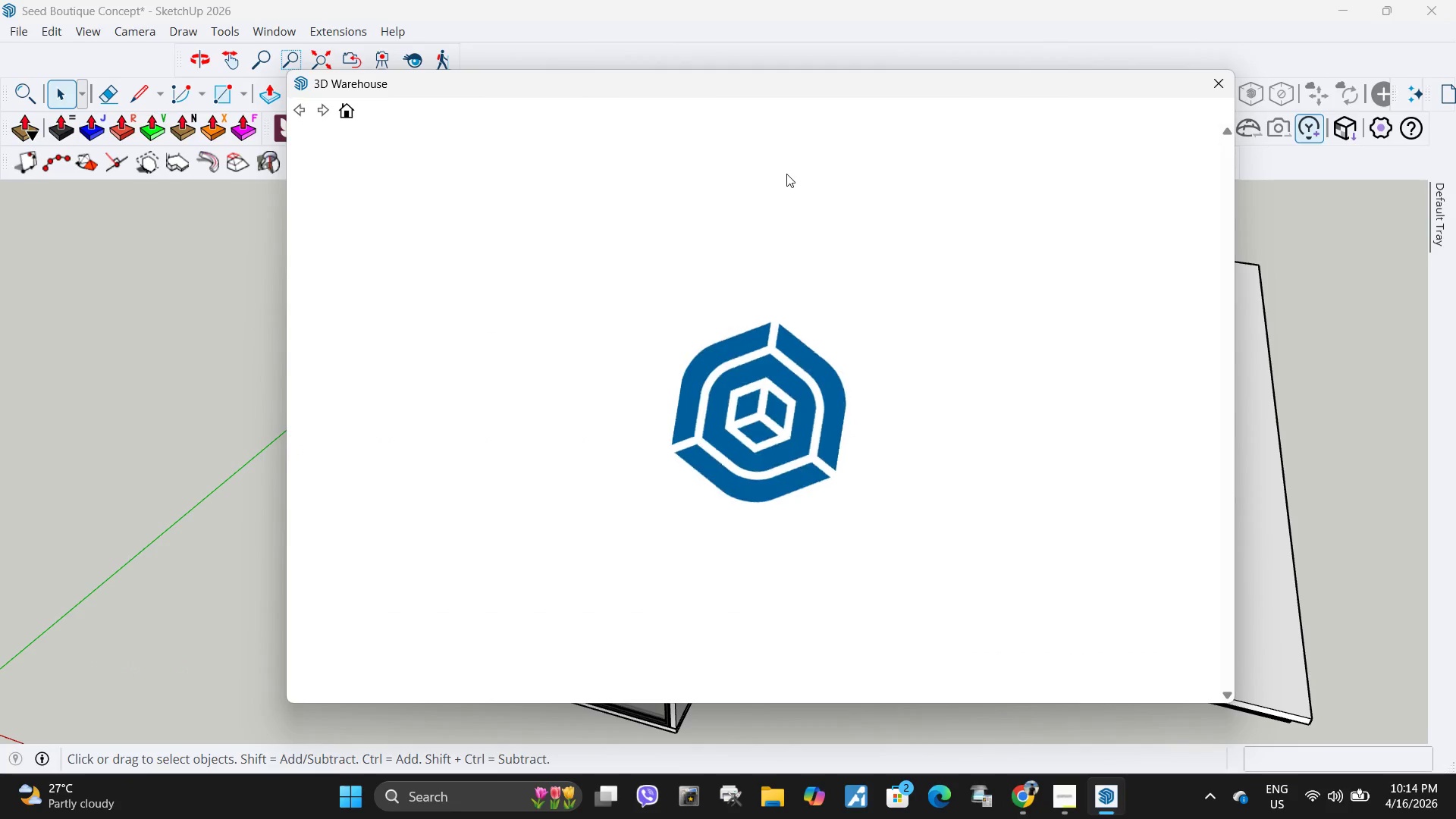 
left_click([661, 149])
 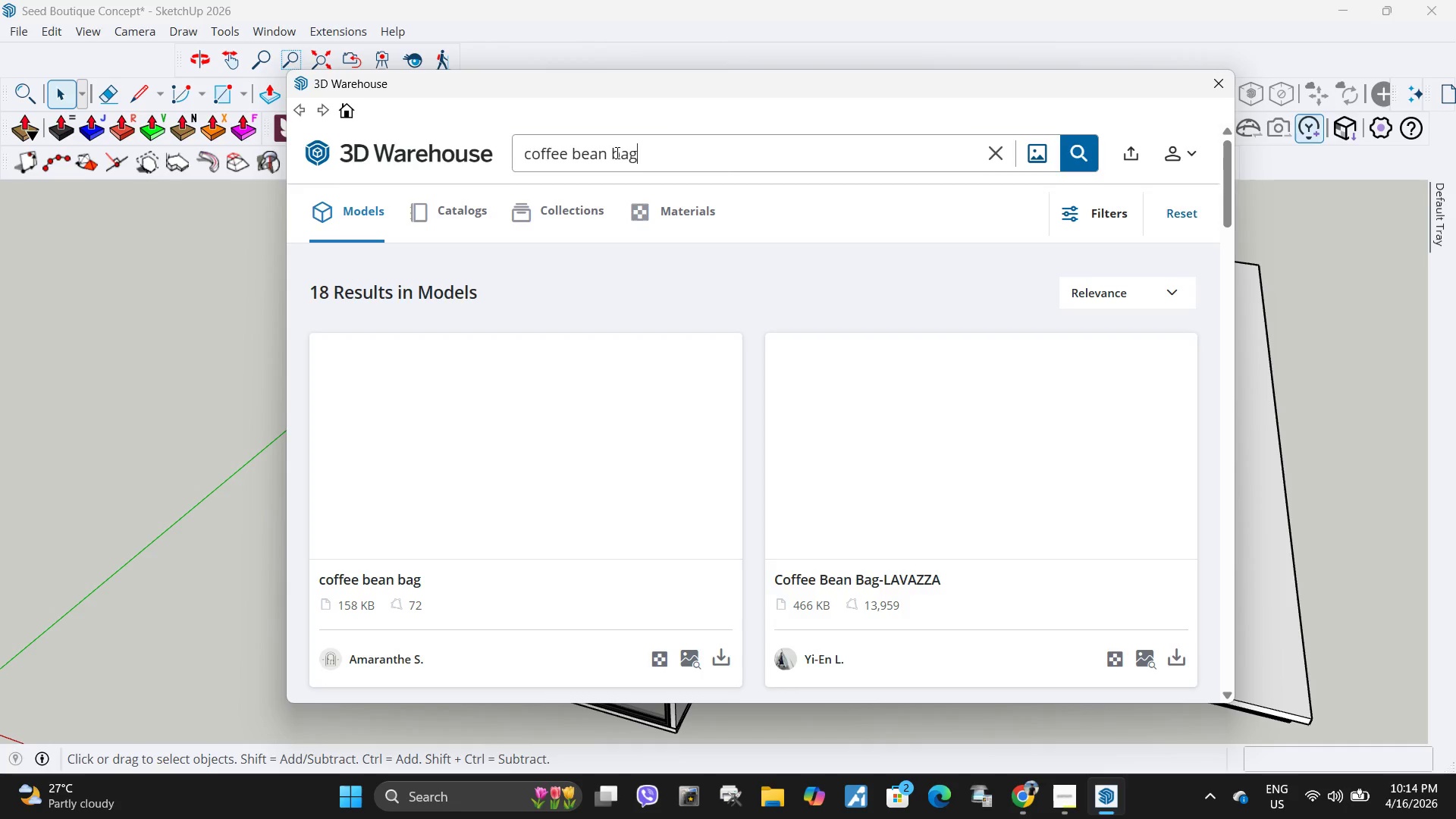 
left_click_drag(start_coordinate=[664, 152], to_coordinate=[479, 139])
 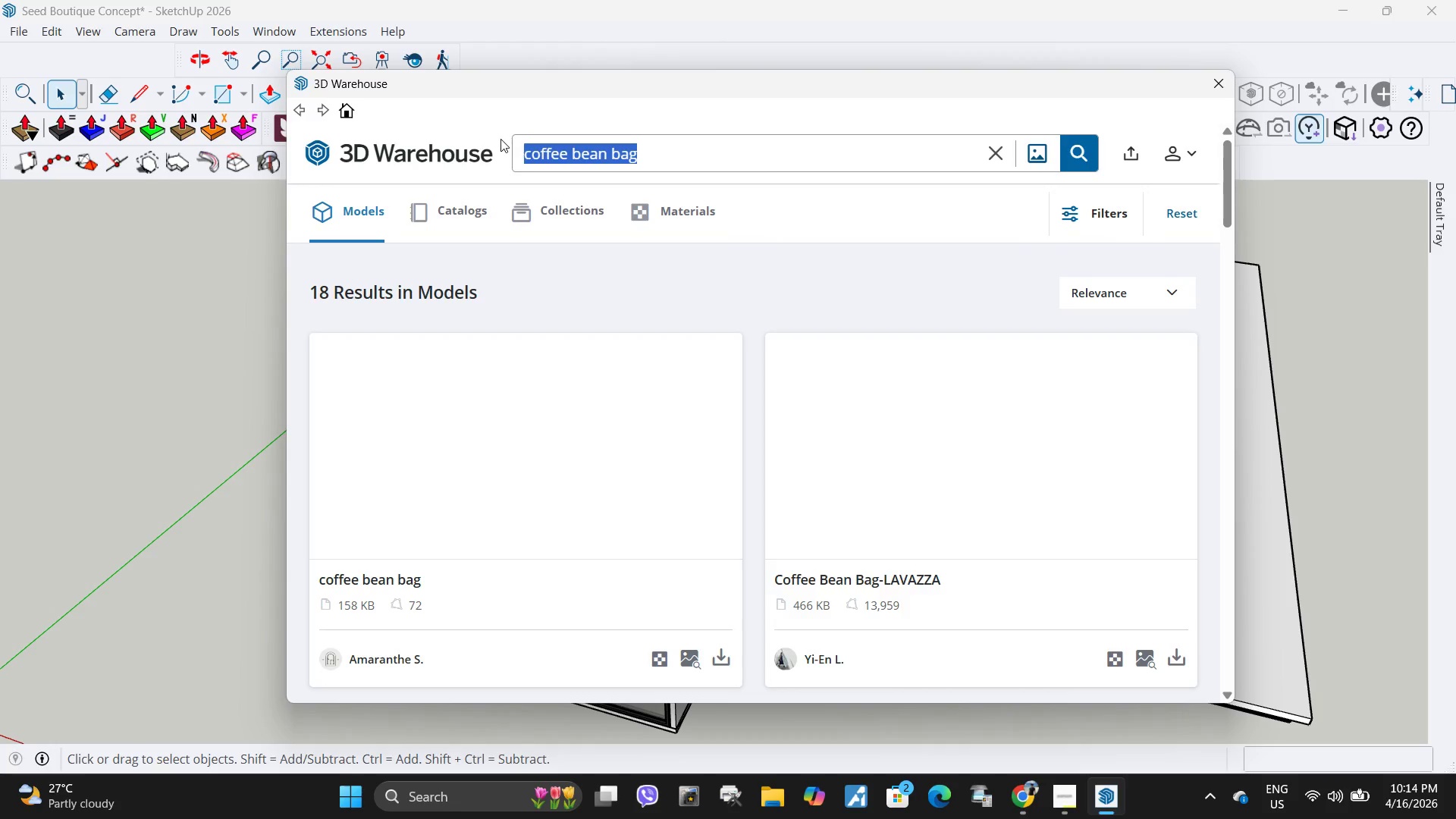 
key(Control+ControlLeft)
 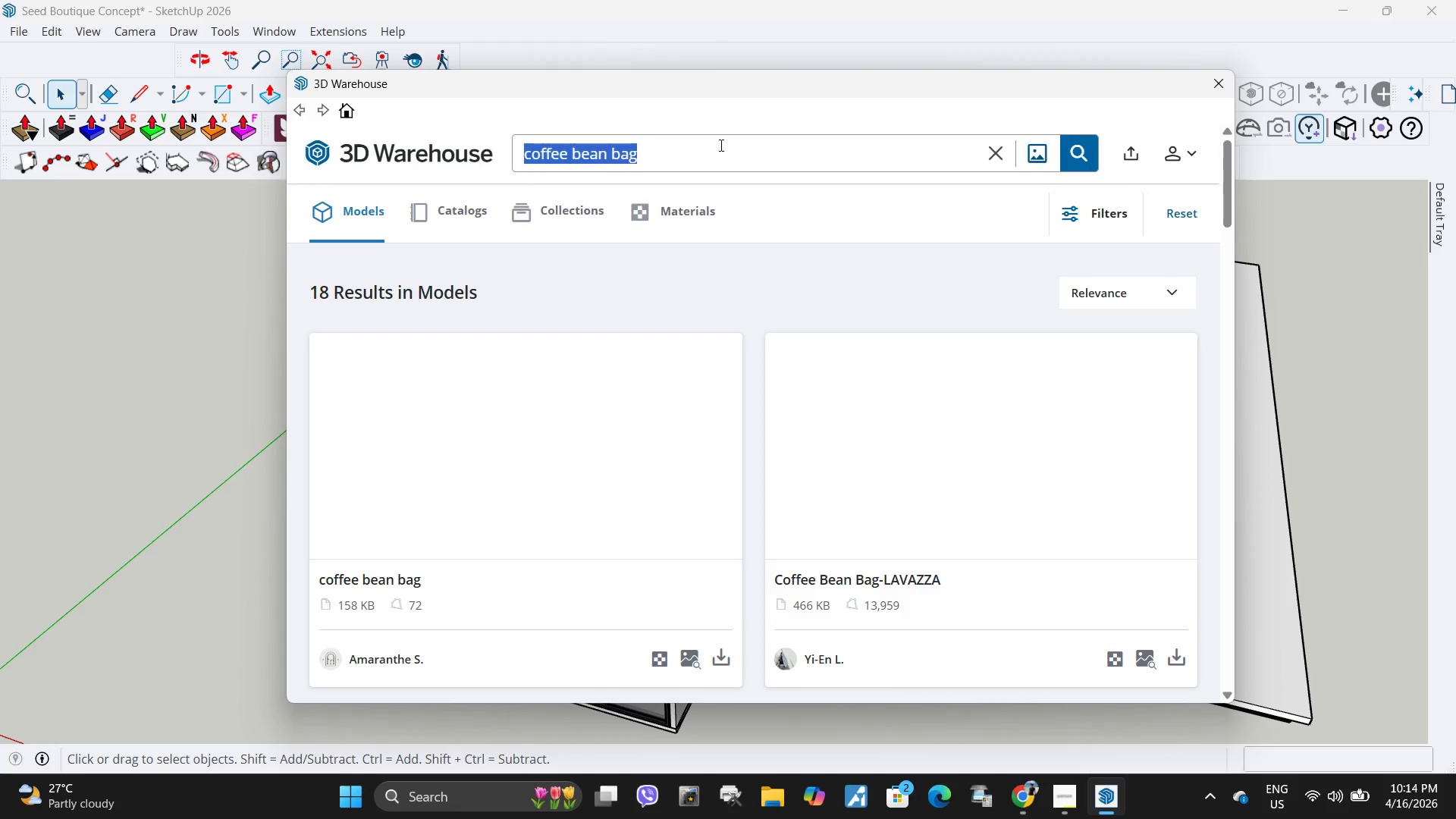 
key(Control+V)
 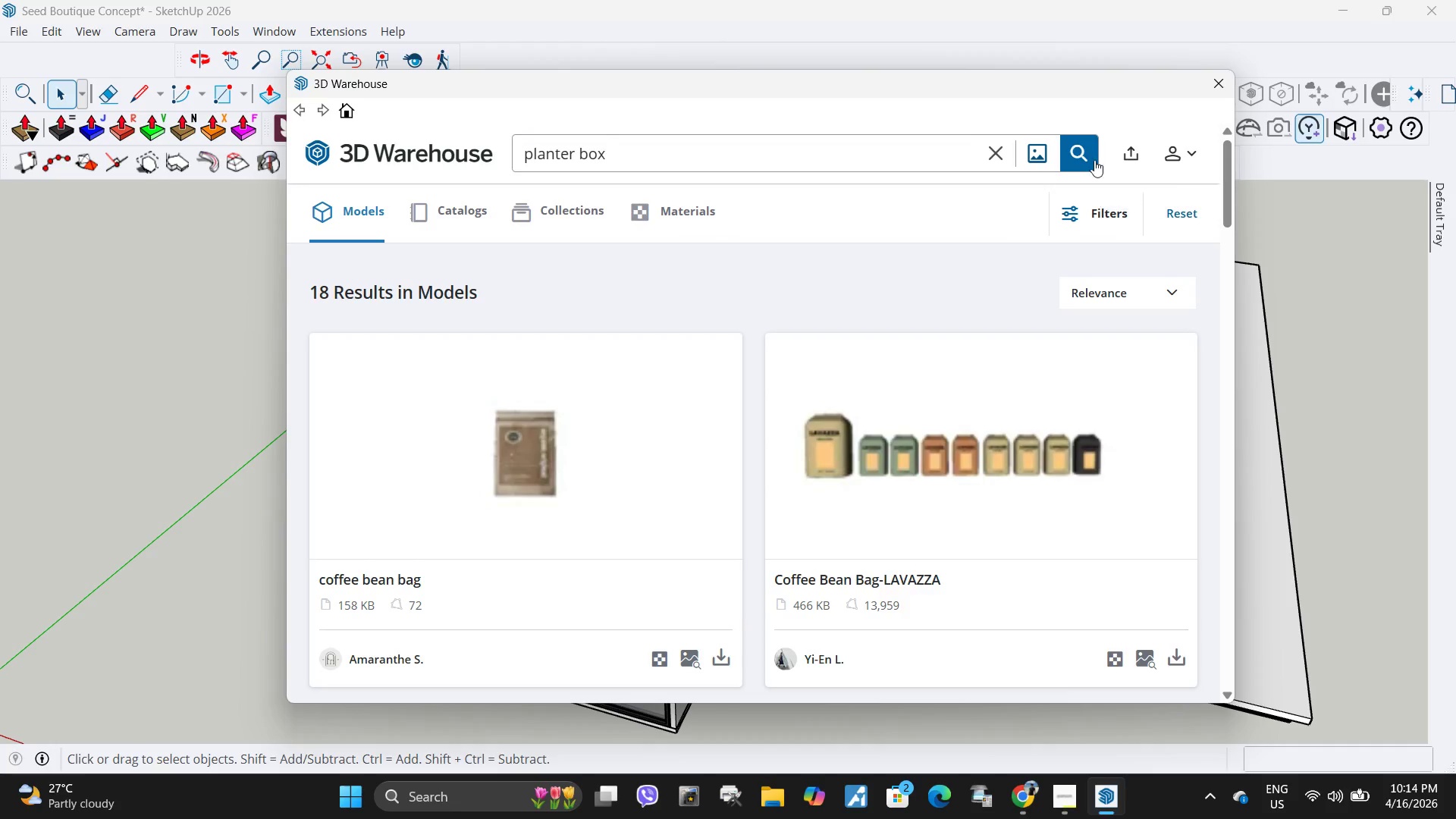 
left_click([1084, 158])
 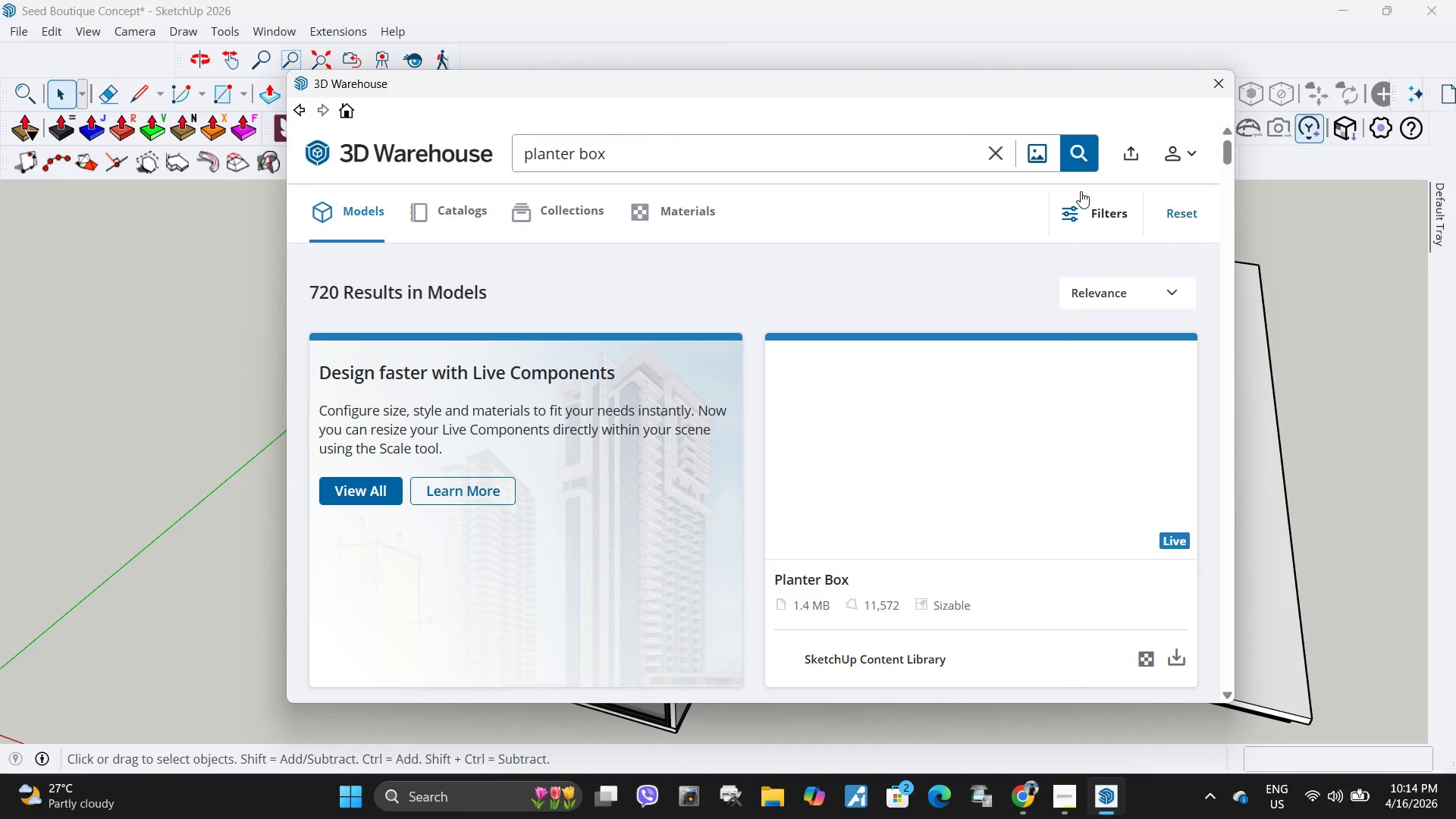 
scroll: coordinate [925, 412], scroll_direction: down, amount: 2.0
 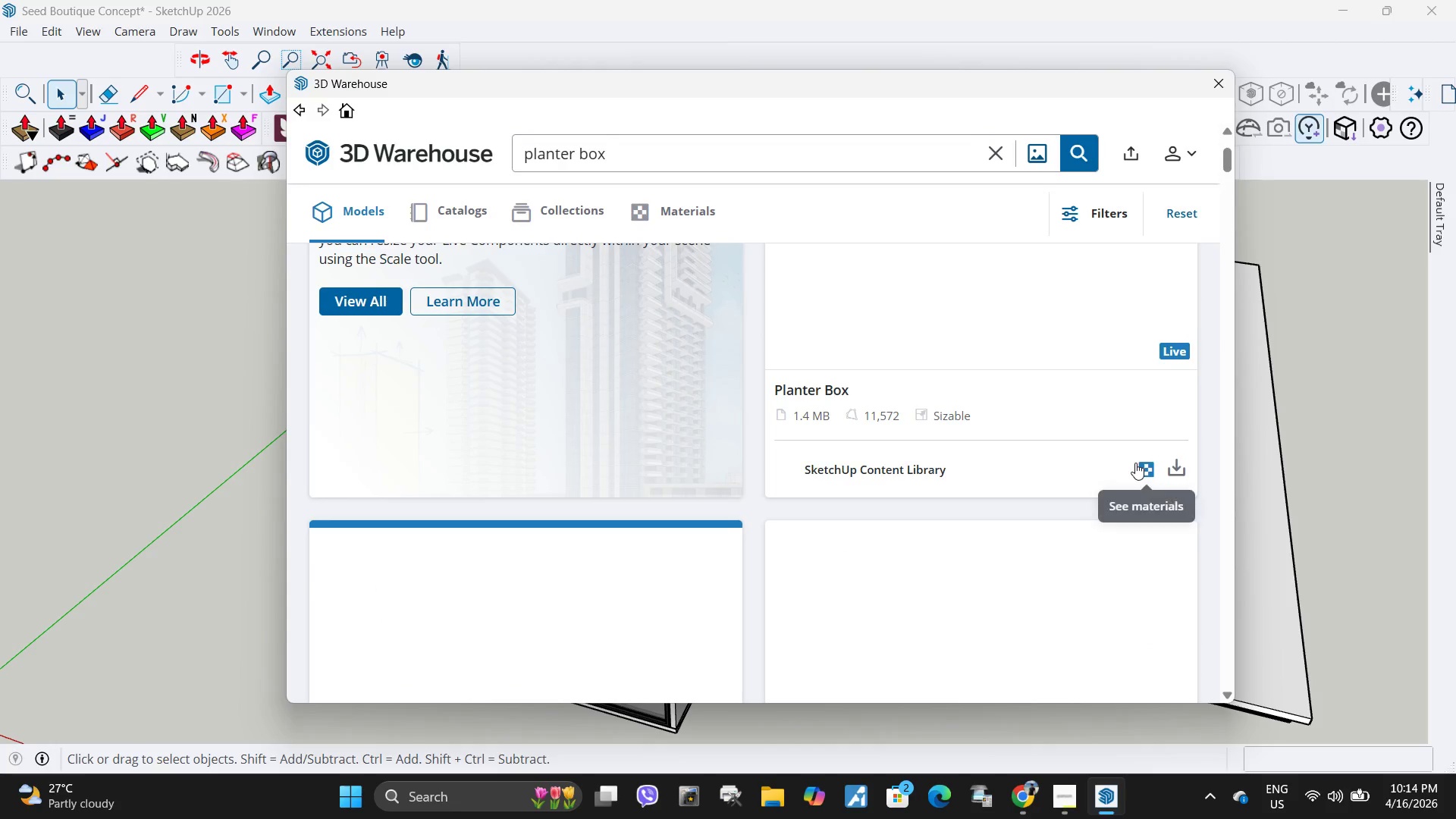 
scroll: coordinate [1135, 463], scroll_direction: up, amount: 2.0
 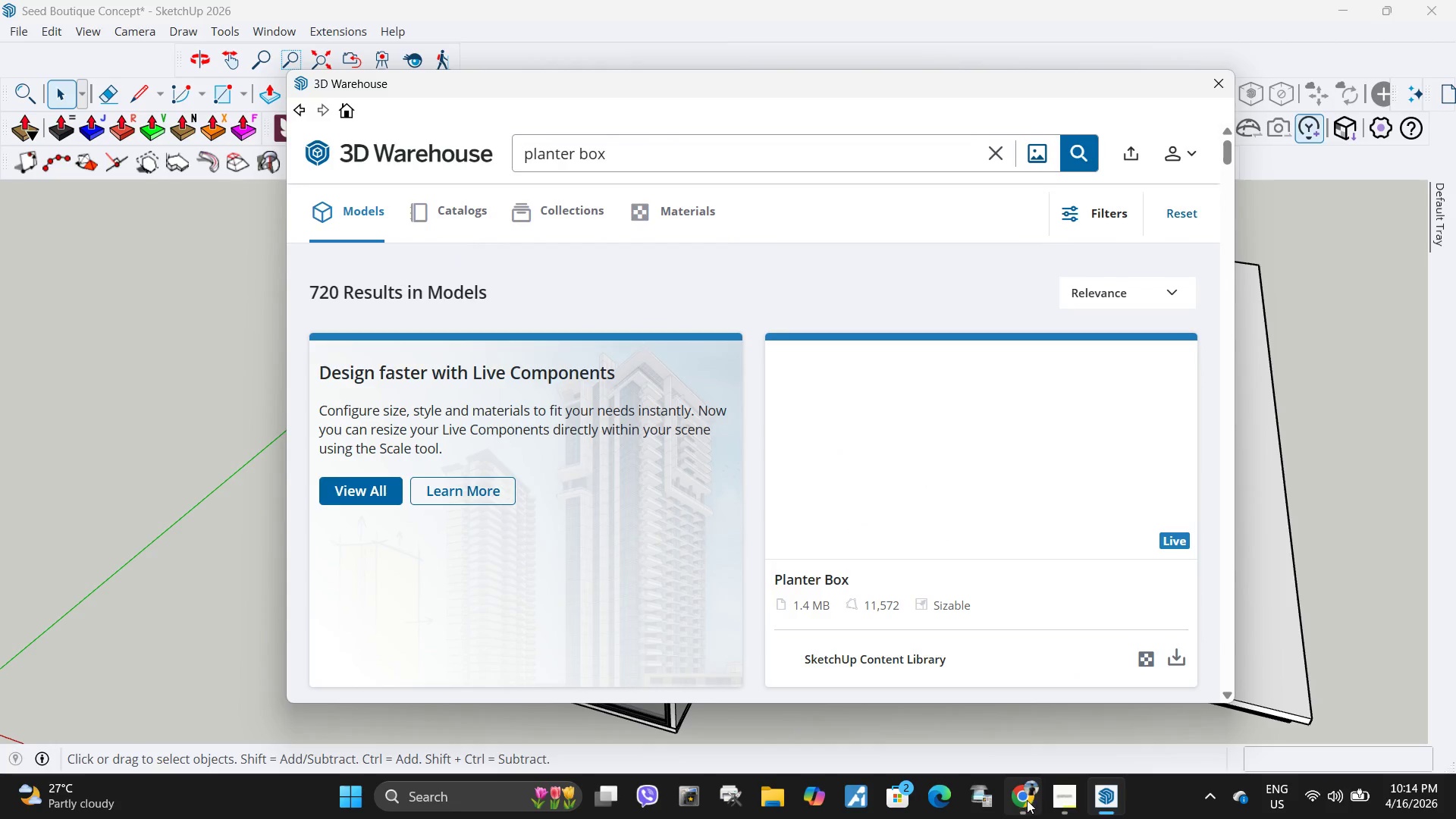 
left_click([1027, 800])
 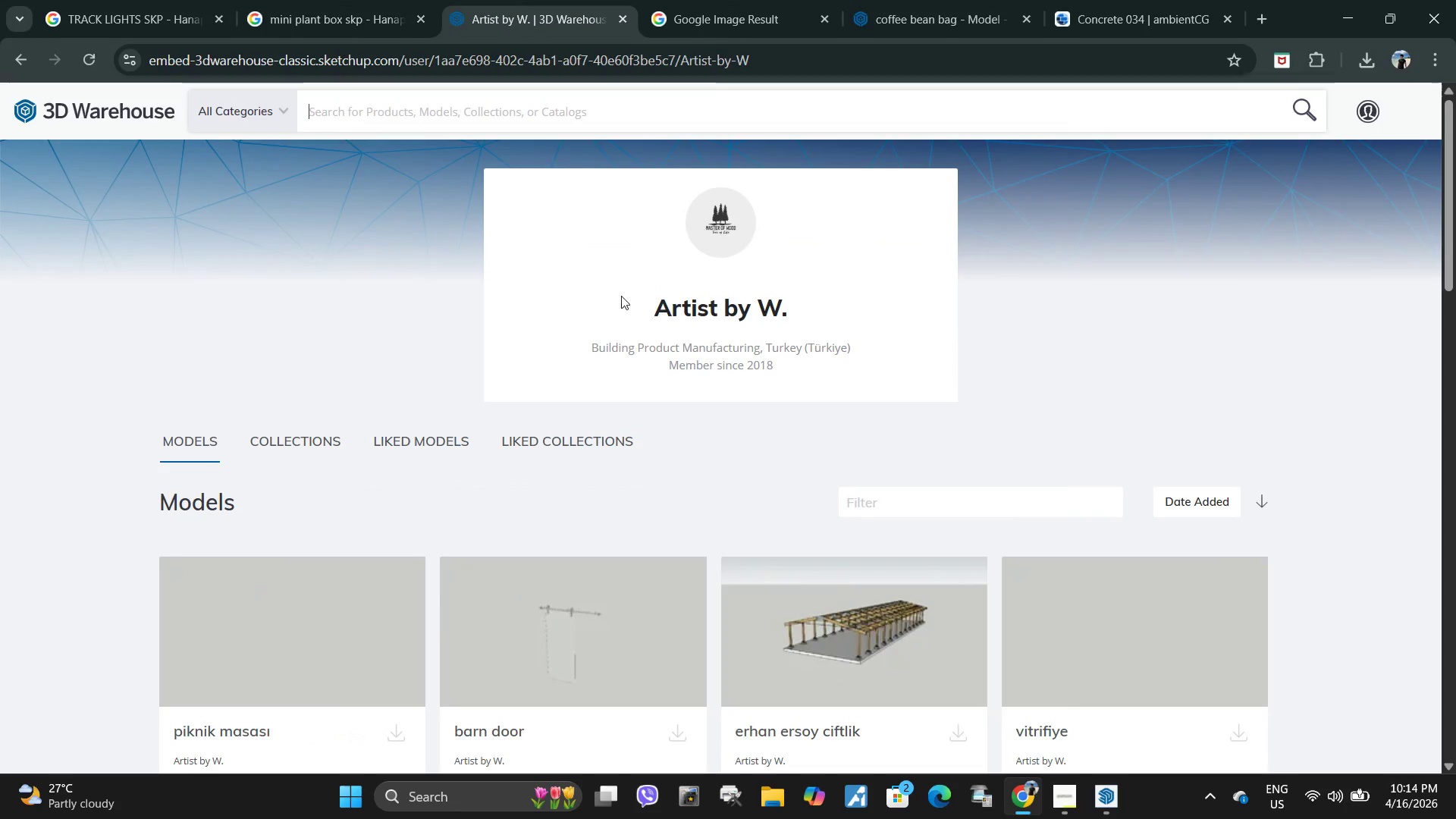 
left_click_drag(start_coordinate=[656, 304], to_coordinate=[806, 304])
 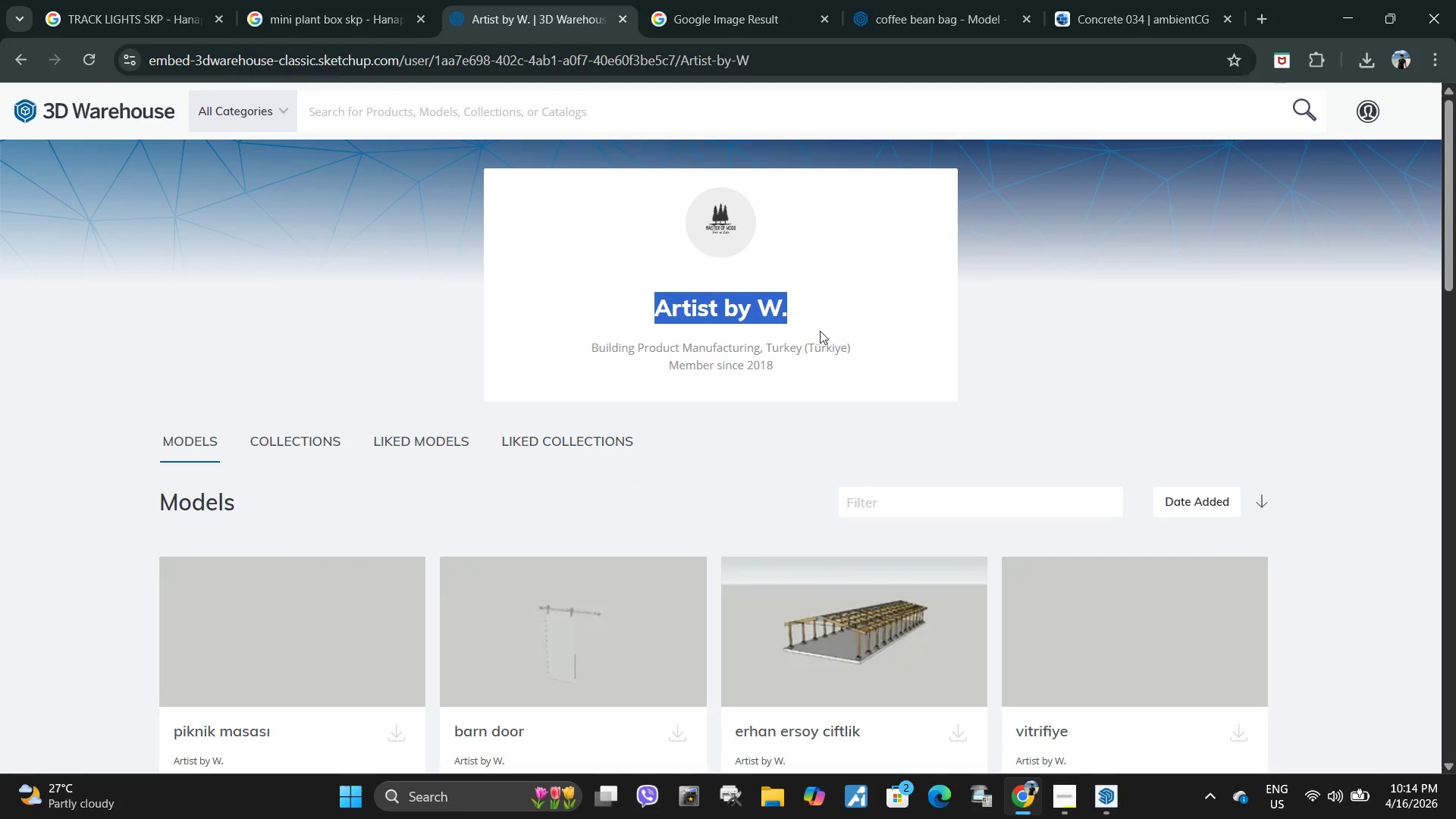 
key(Control+ControlLeft)
 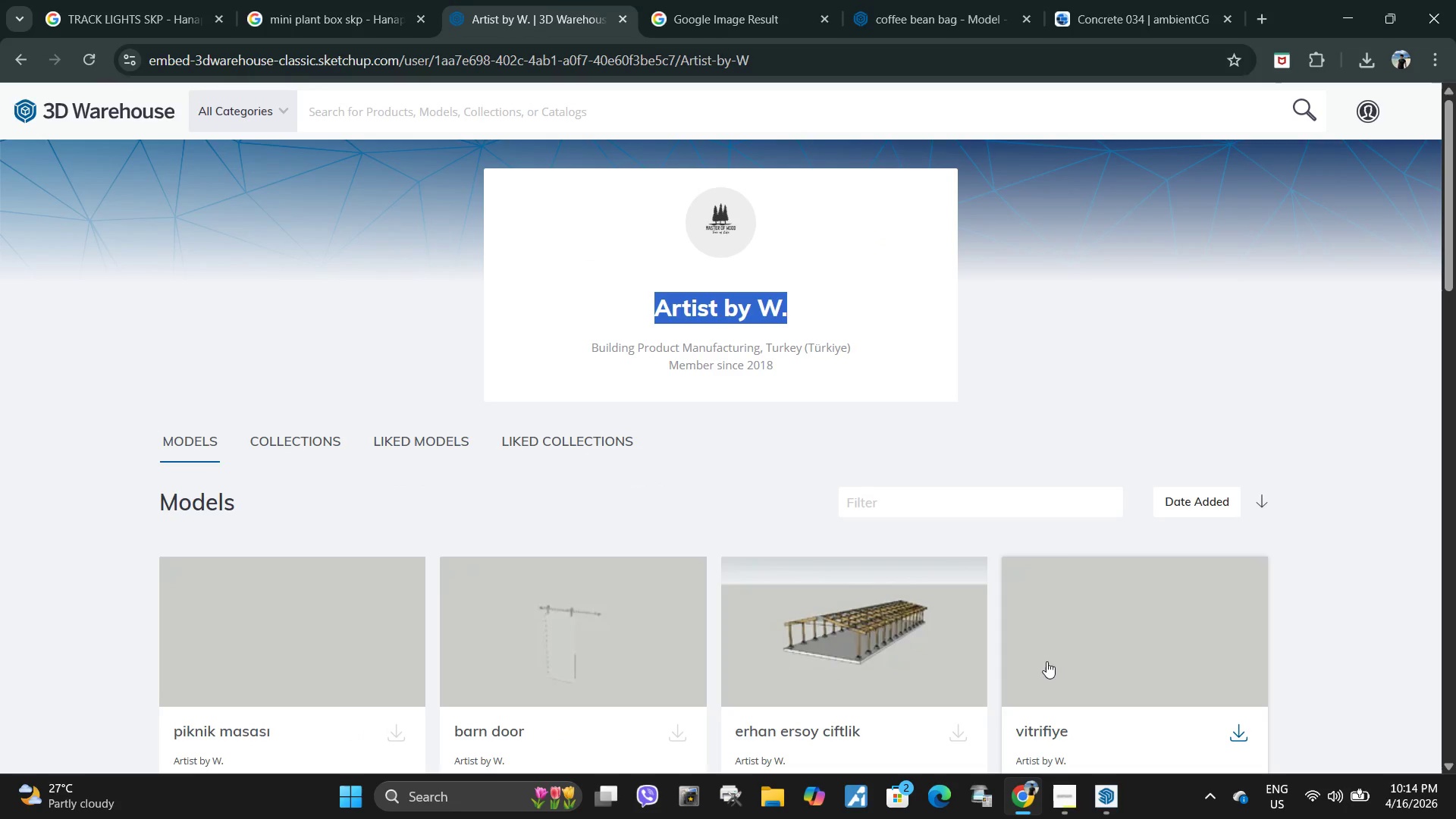 
key(Control+C)
 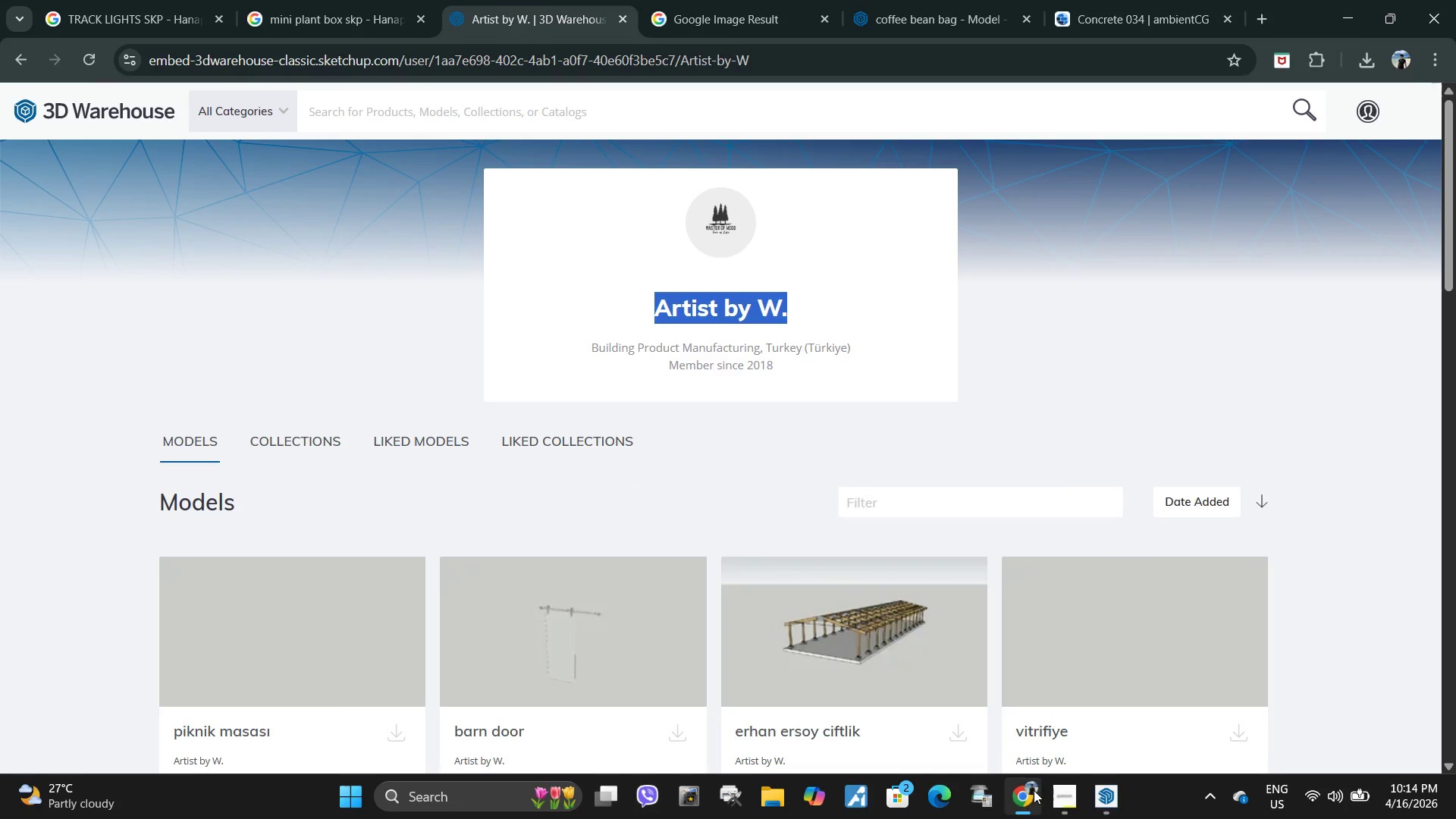 
left_click([1034, 790])
 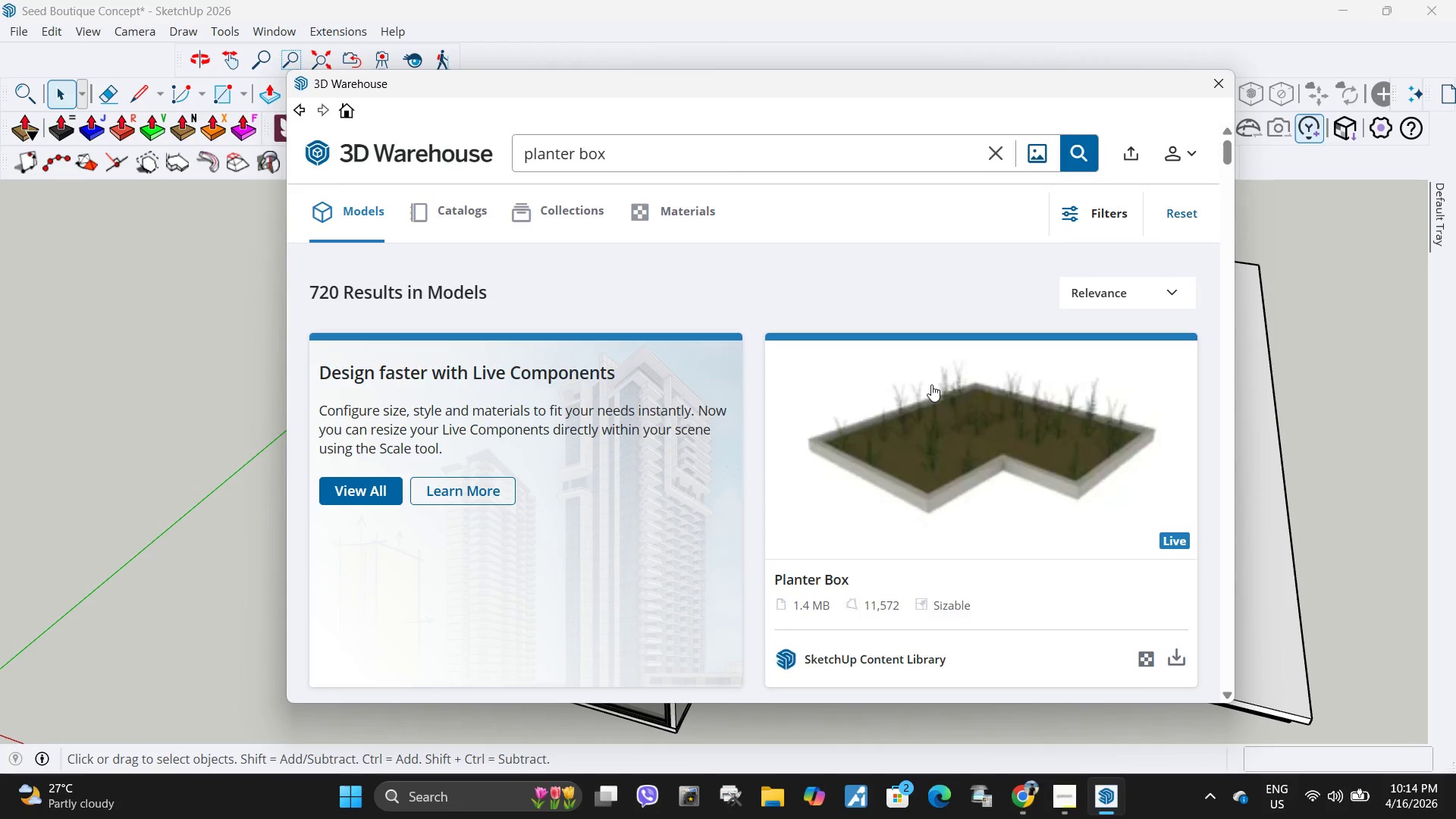 
scroll: coordinate [976, 415], scroll_direction: down, amount: 4.0
 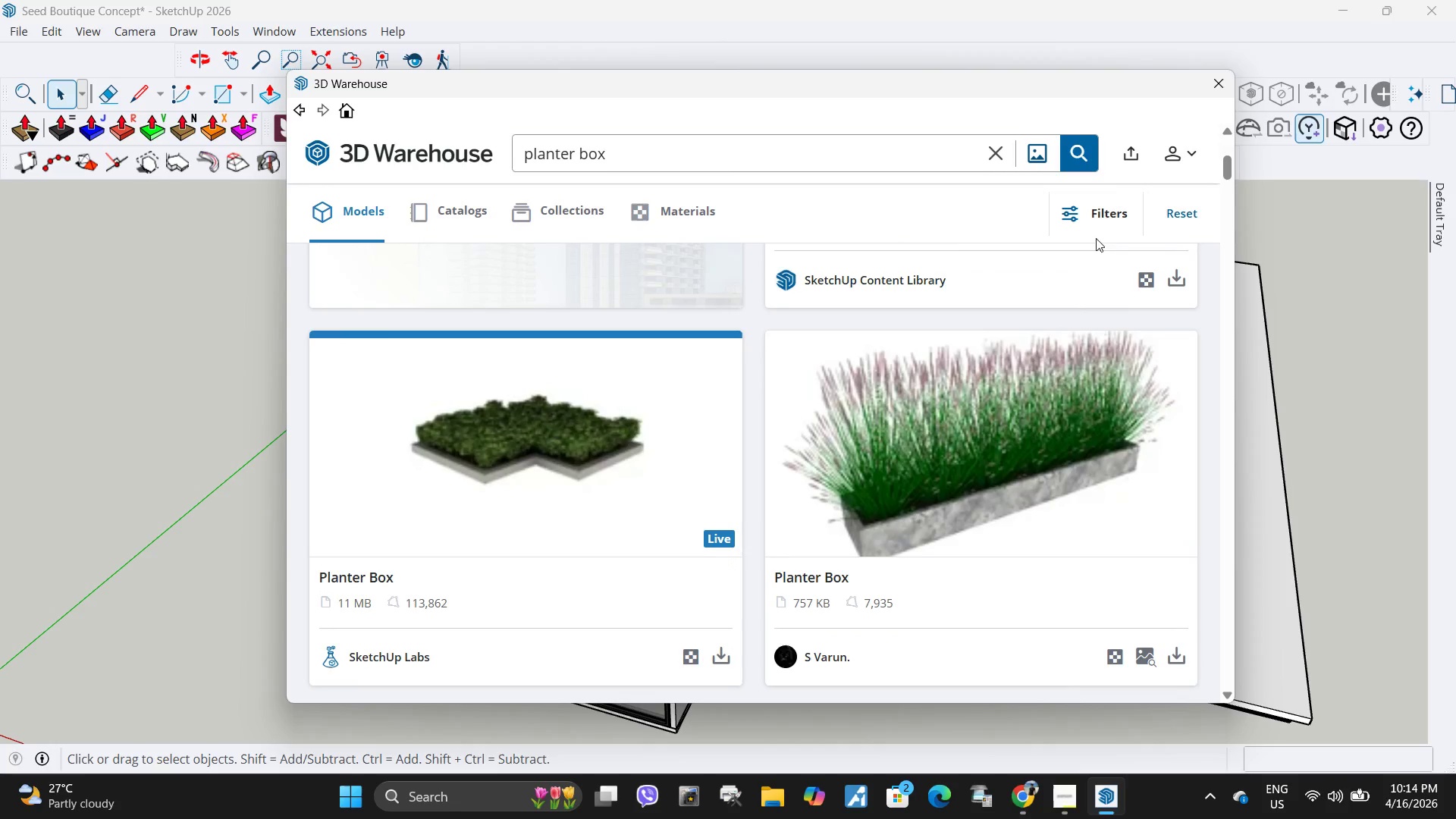 
left_click([1107, 202])
 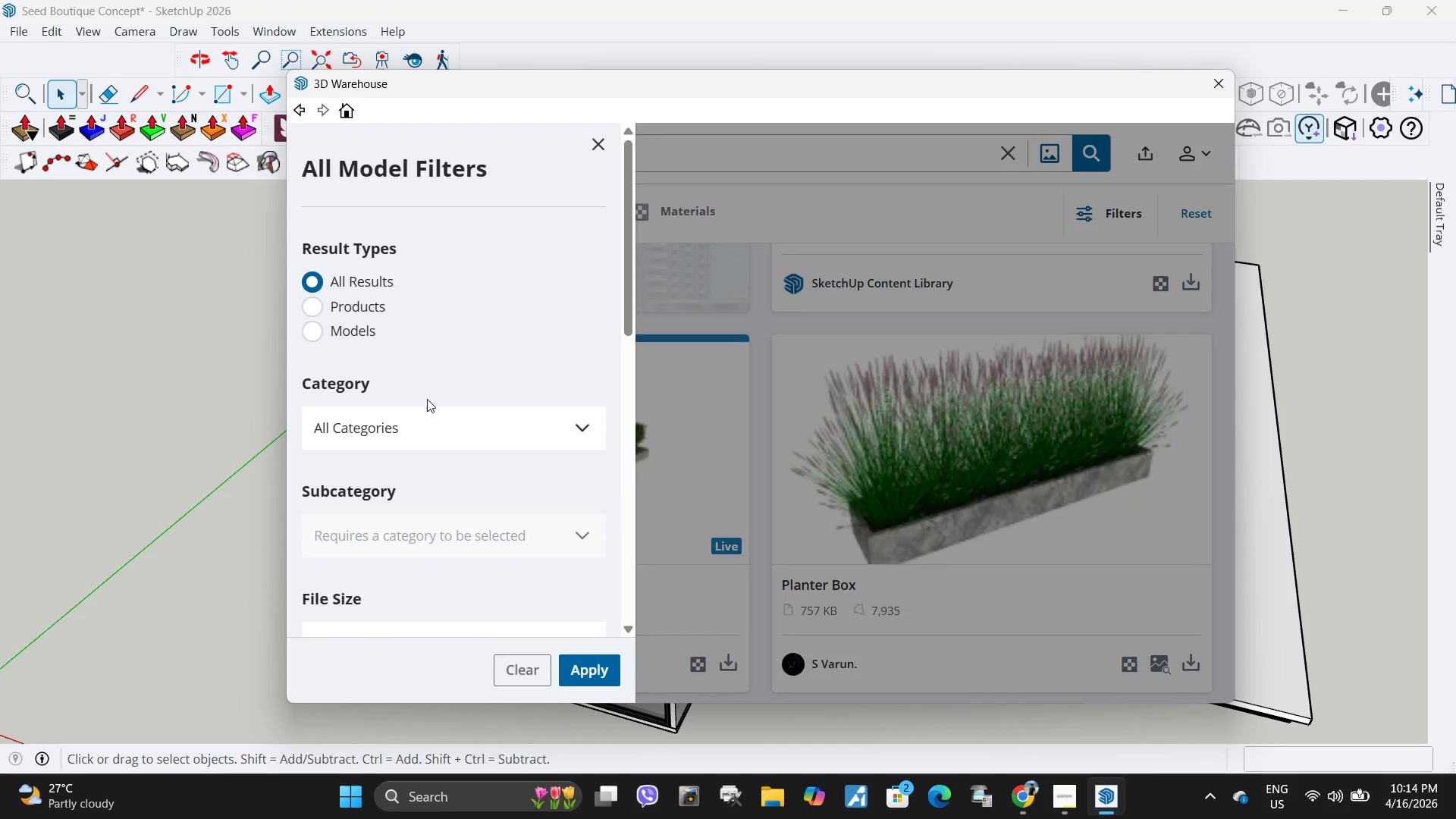 
scroll: coordinate [400, 442], scroll_direction: down, amount: 7.0
 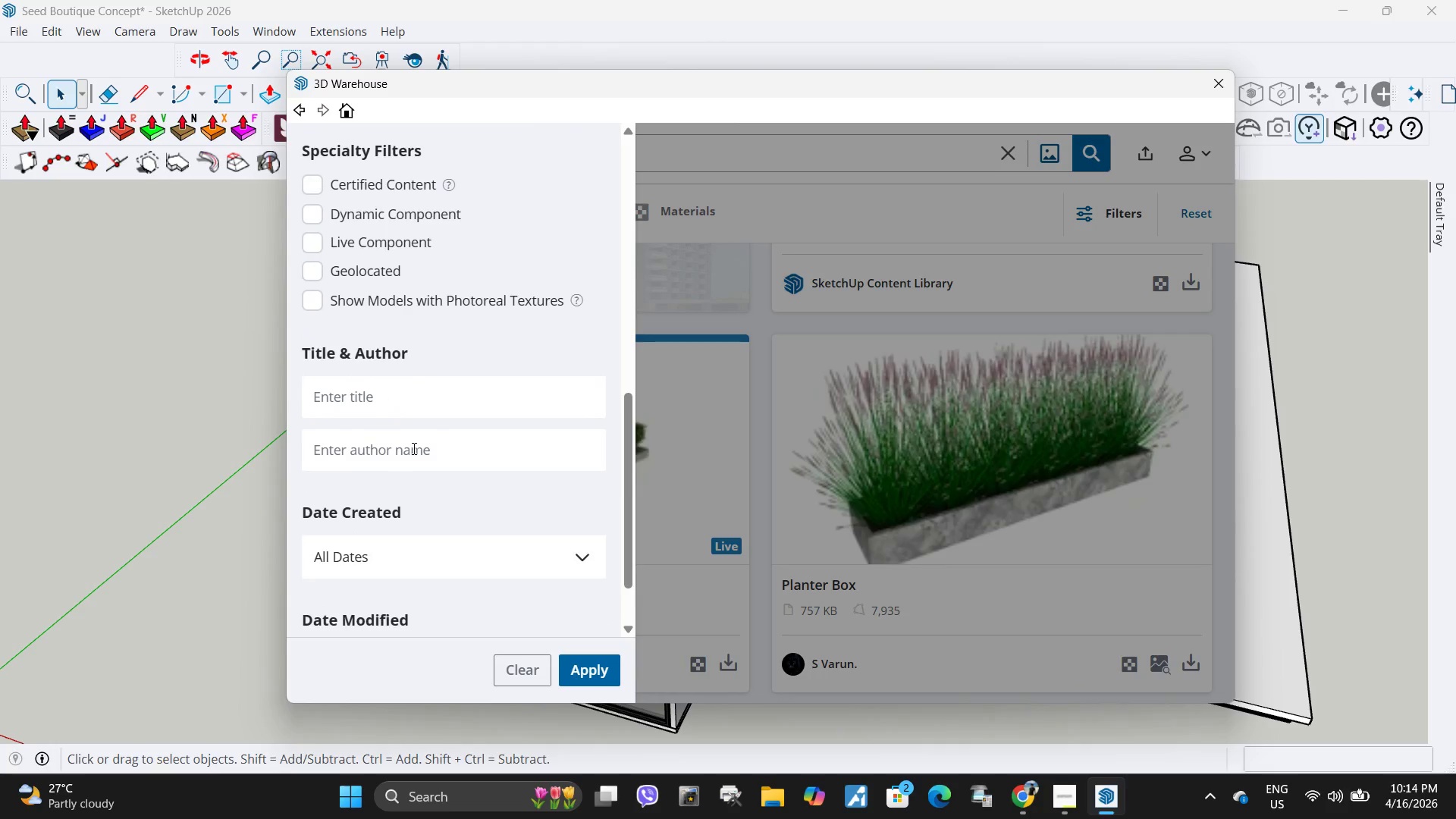 
left_click([413, 448])
 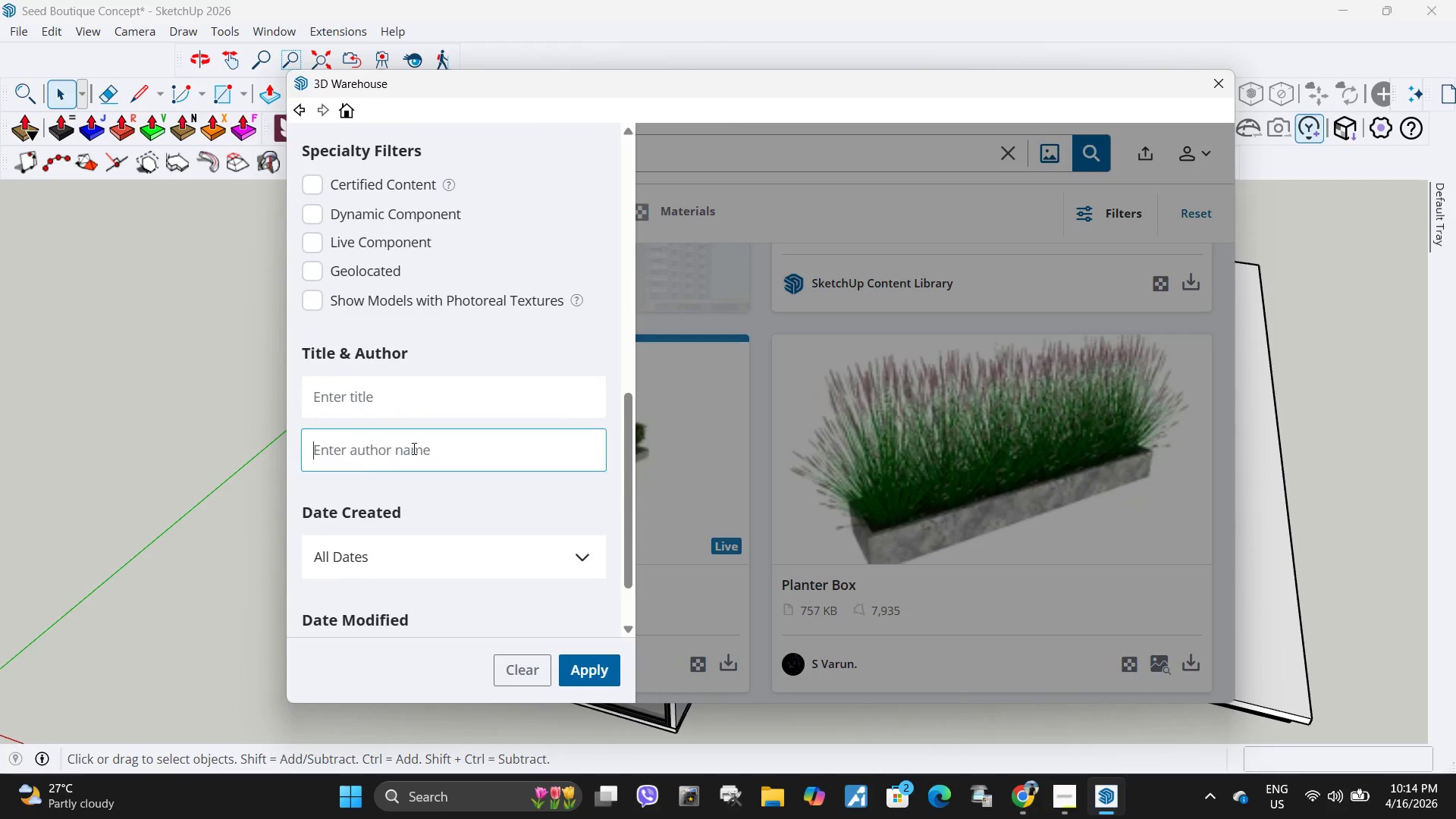 
key(Control+ControlLeft)
 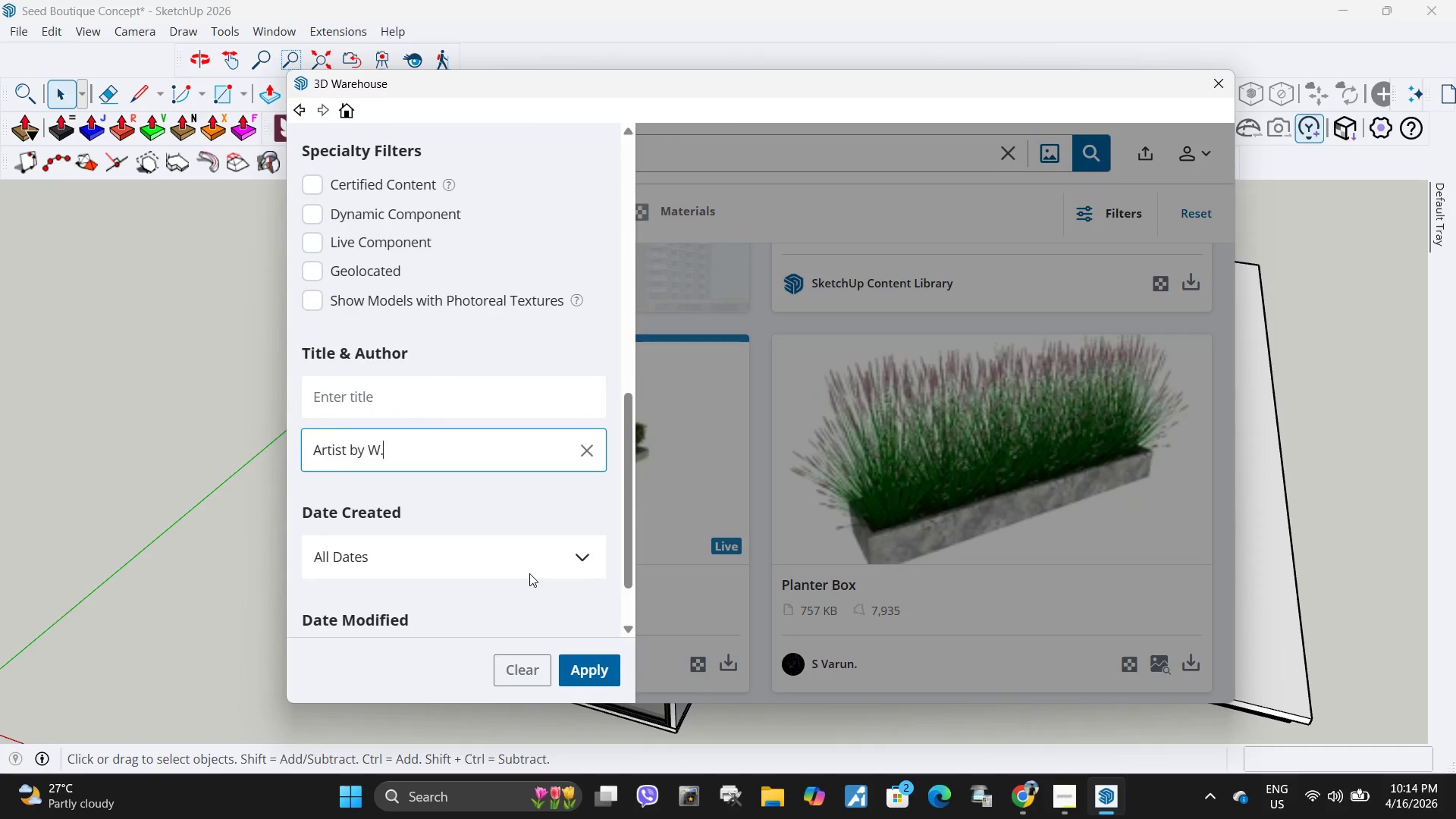 
key(Control+V)
 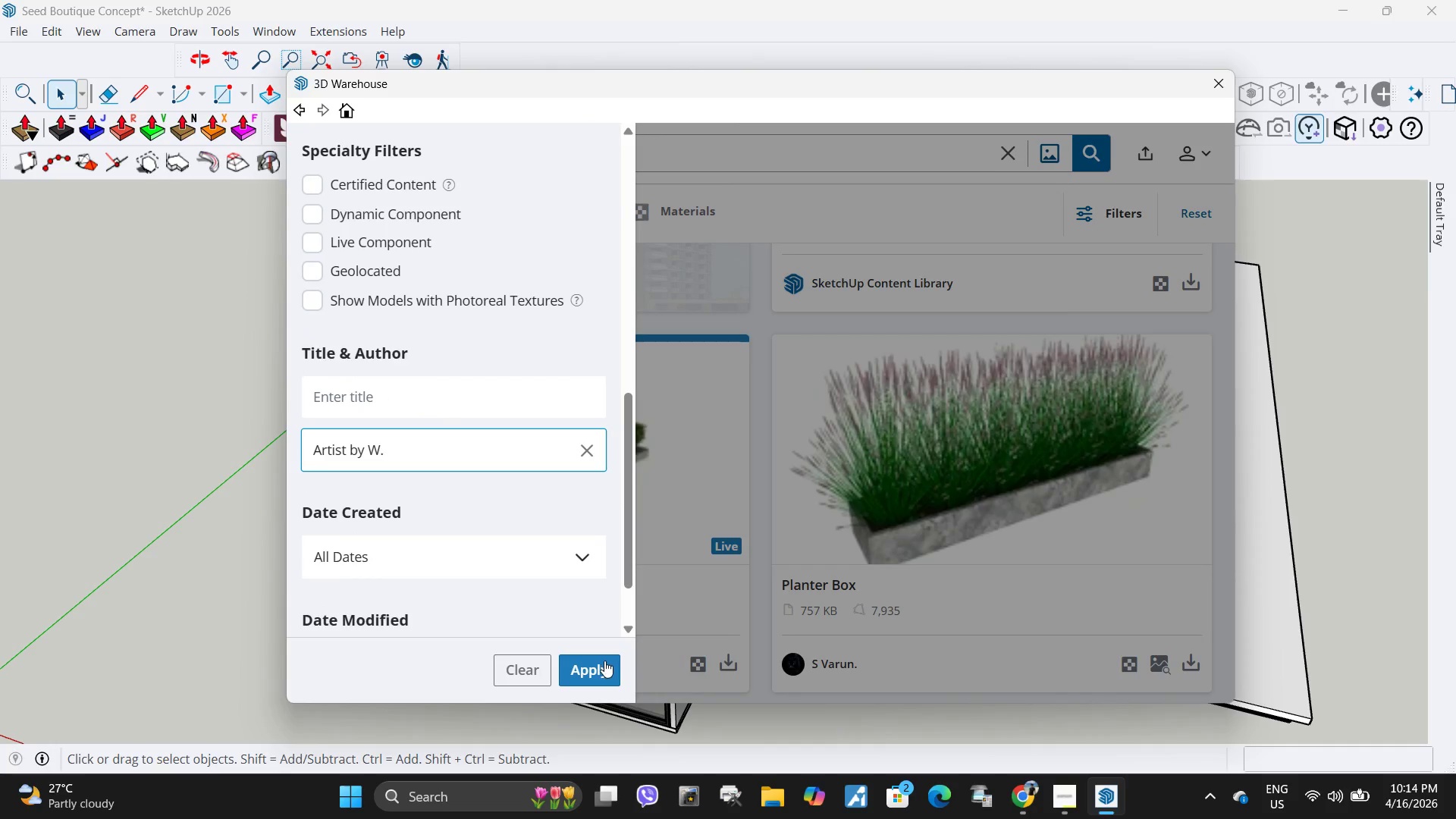 
left_click([604, 661])
 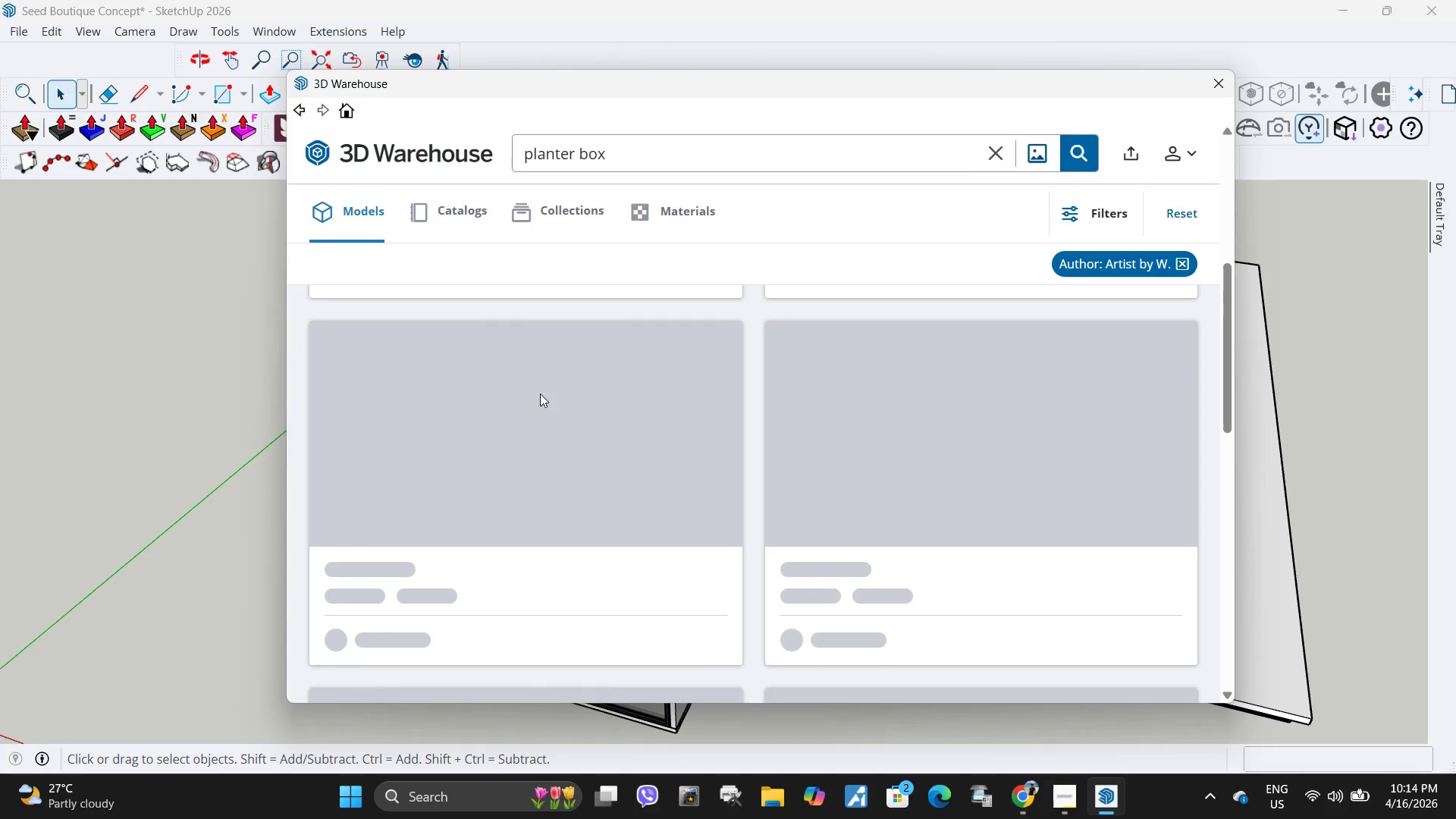 
scroll: coordinate [530, 362], scroll_direction: up, amount: 3.0
 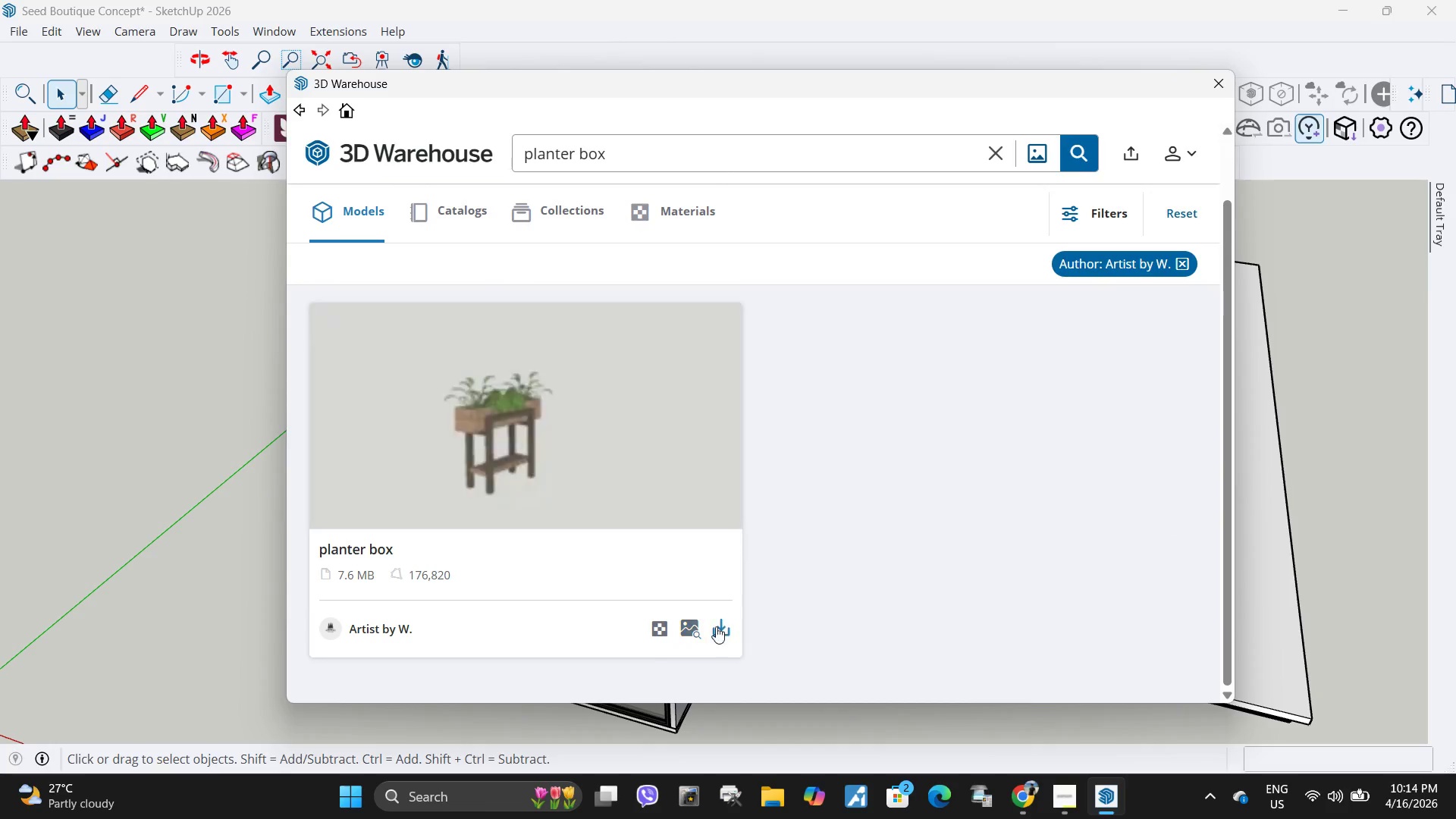 
left_click([721, 626])
 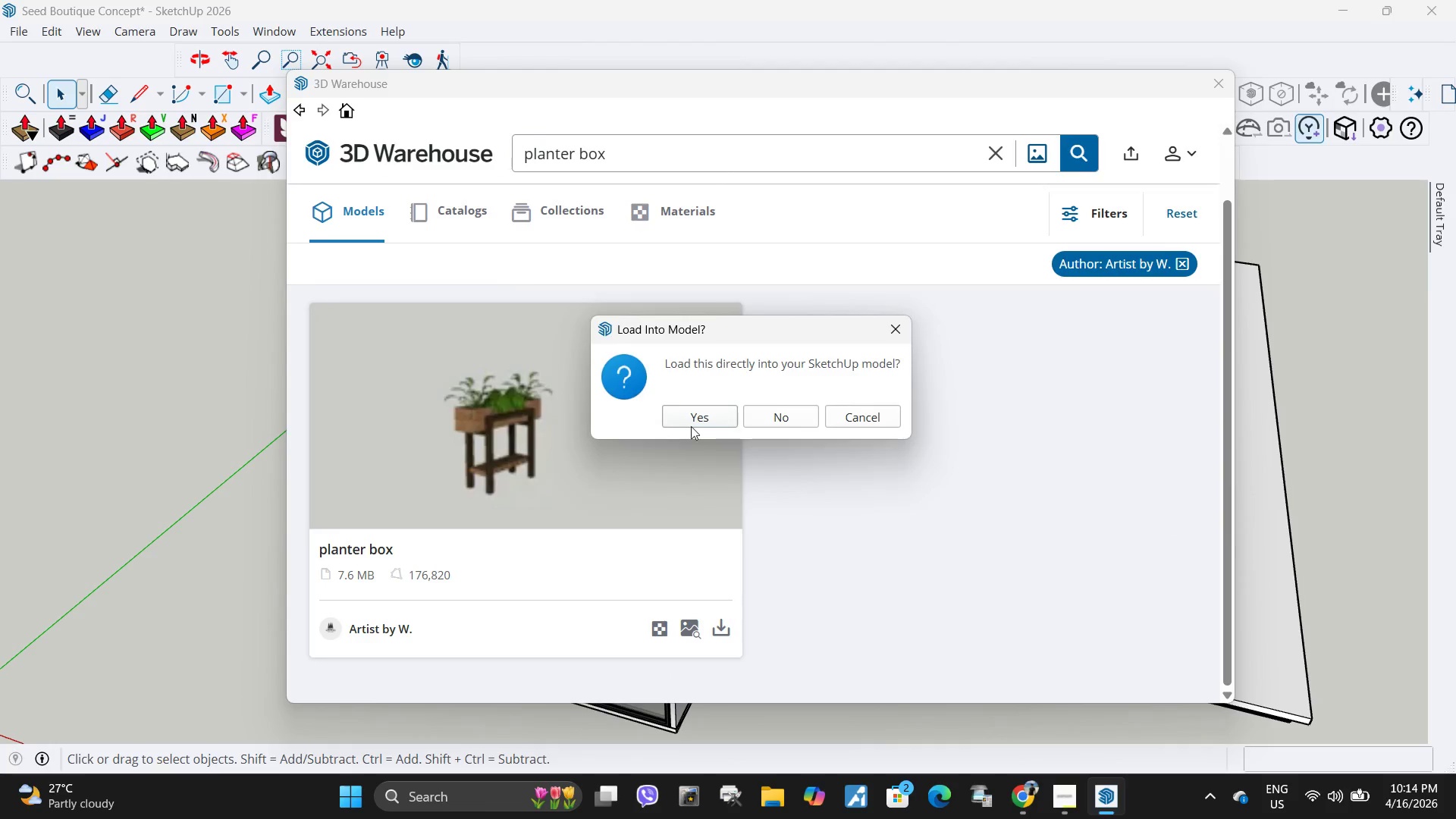 
left_click([696, 421])
 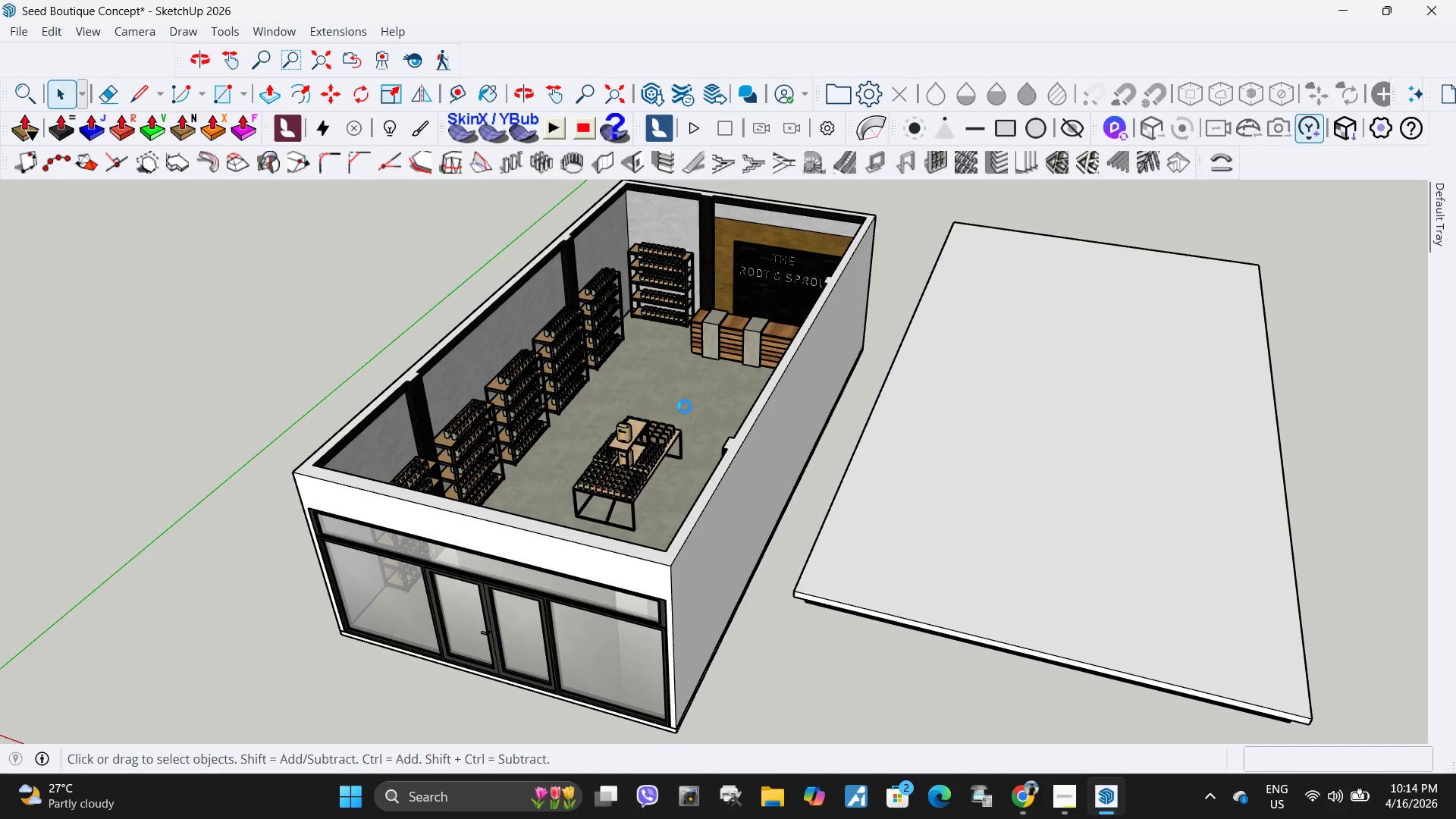 
wait(13.52)
 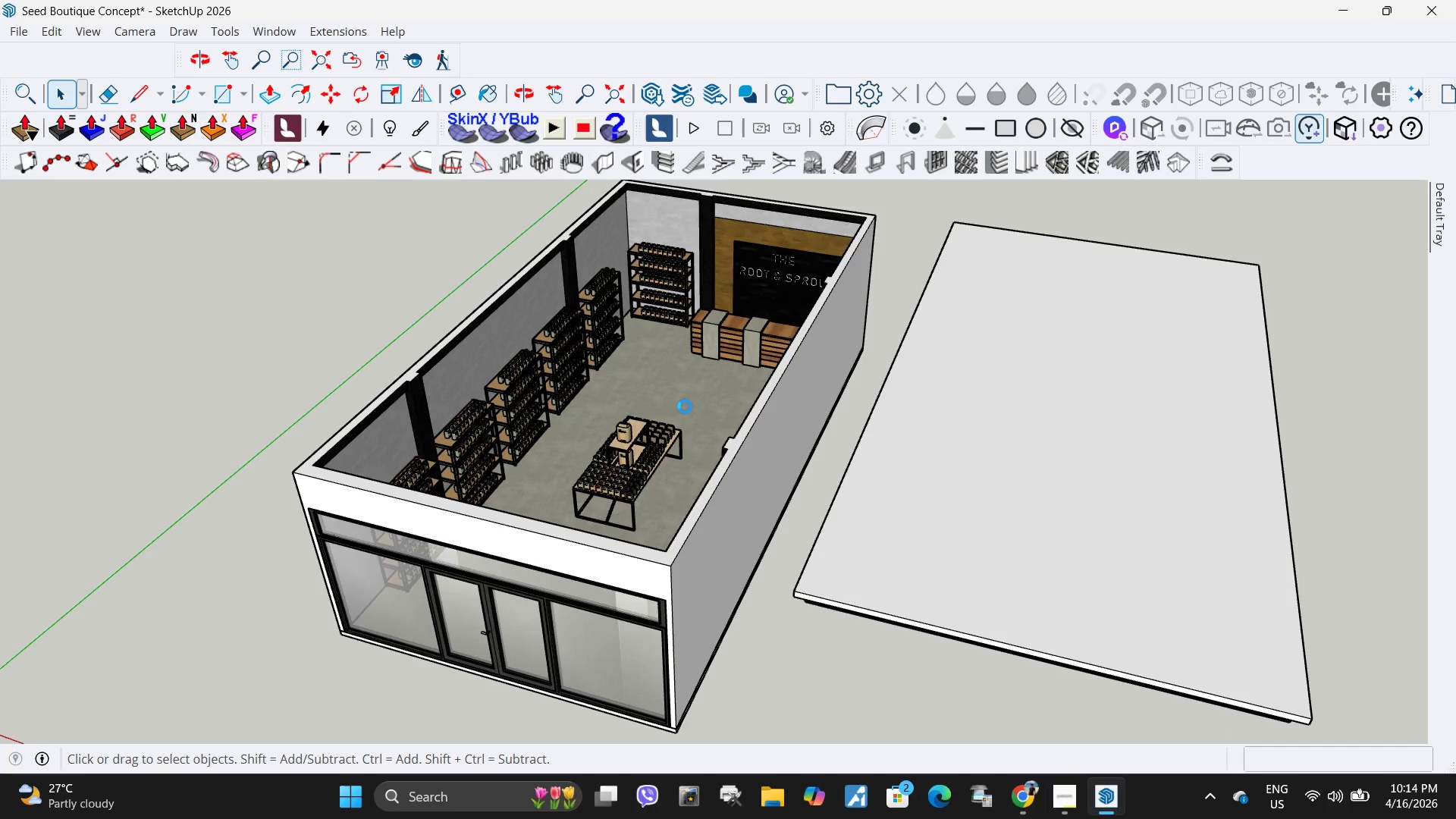 
scroll: coordinate [887, 195], scroll_direction: down, amount: 5.0
 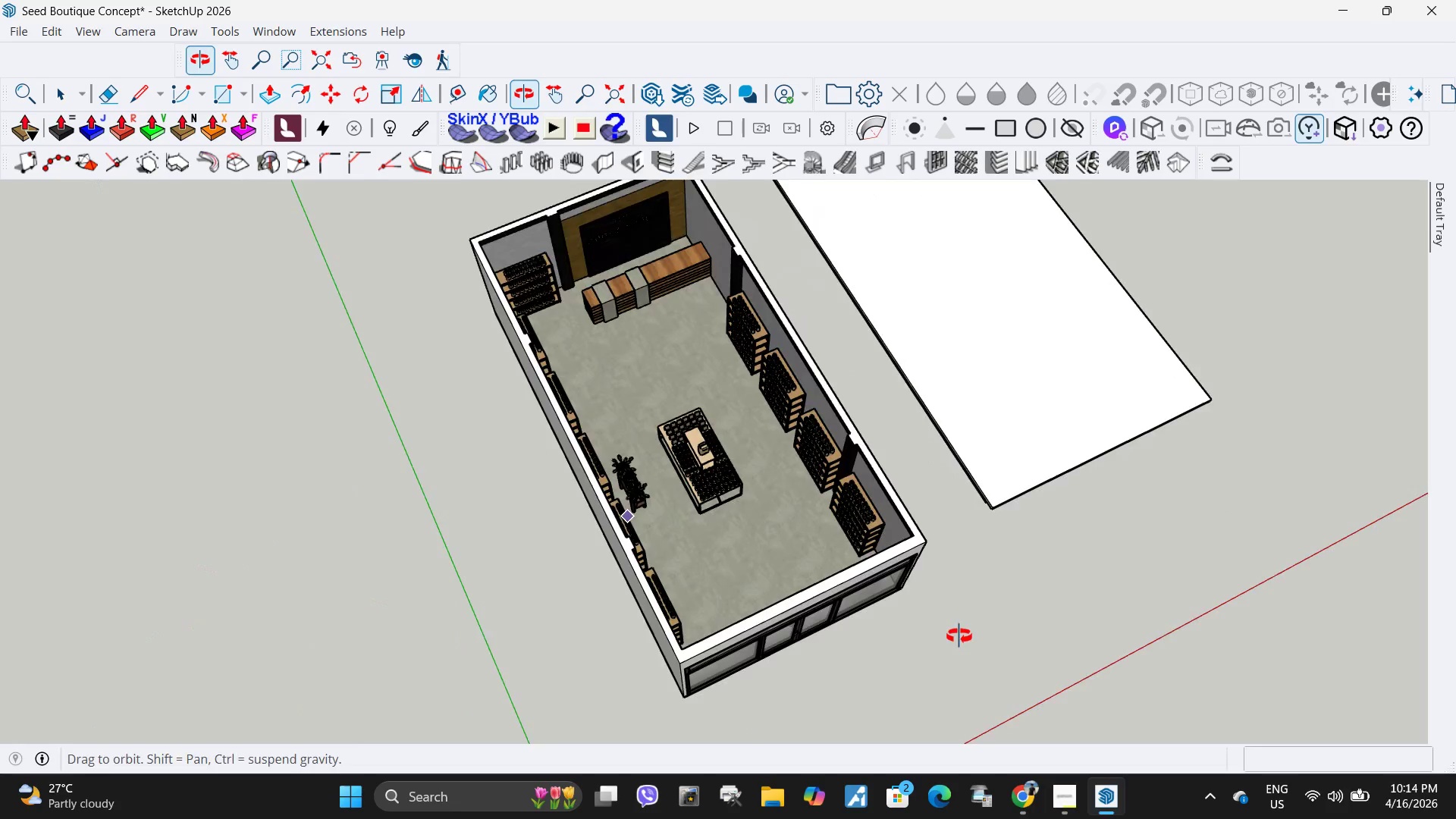 
scroll: coordinate [1066, 440], scroll_direction: up, amount: 16.0
 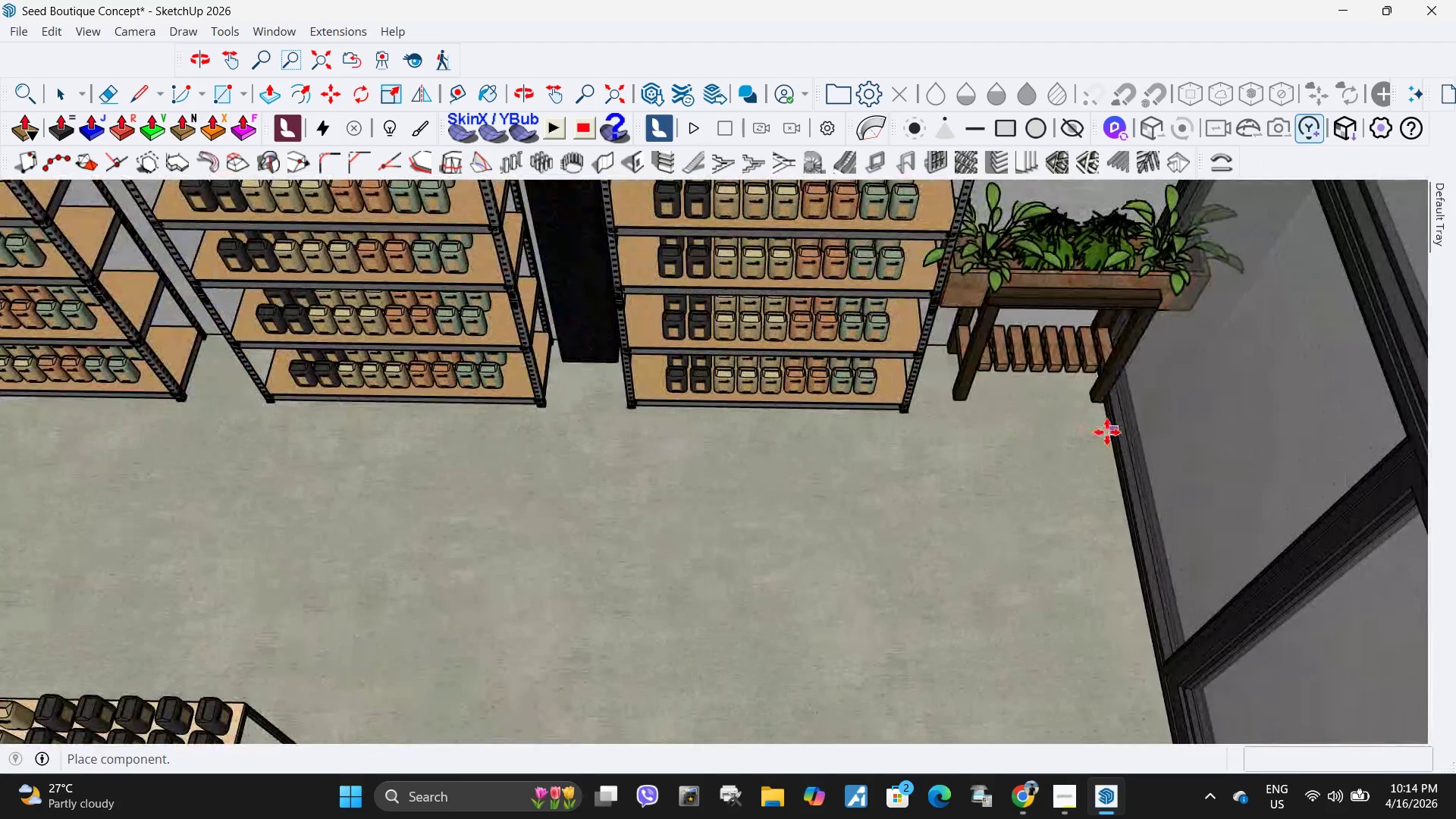 
scroll: coordinate [1093, 435], scroll_direction: down, amount: 10.0
 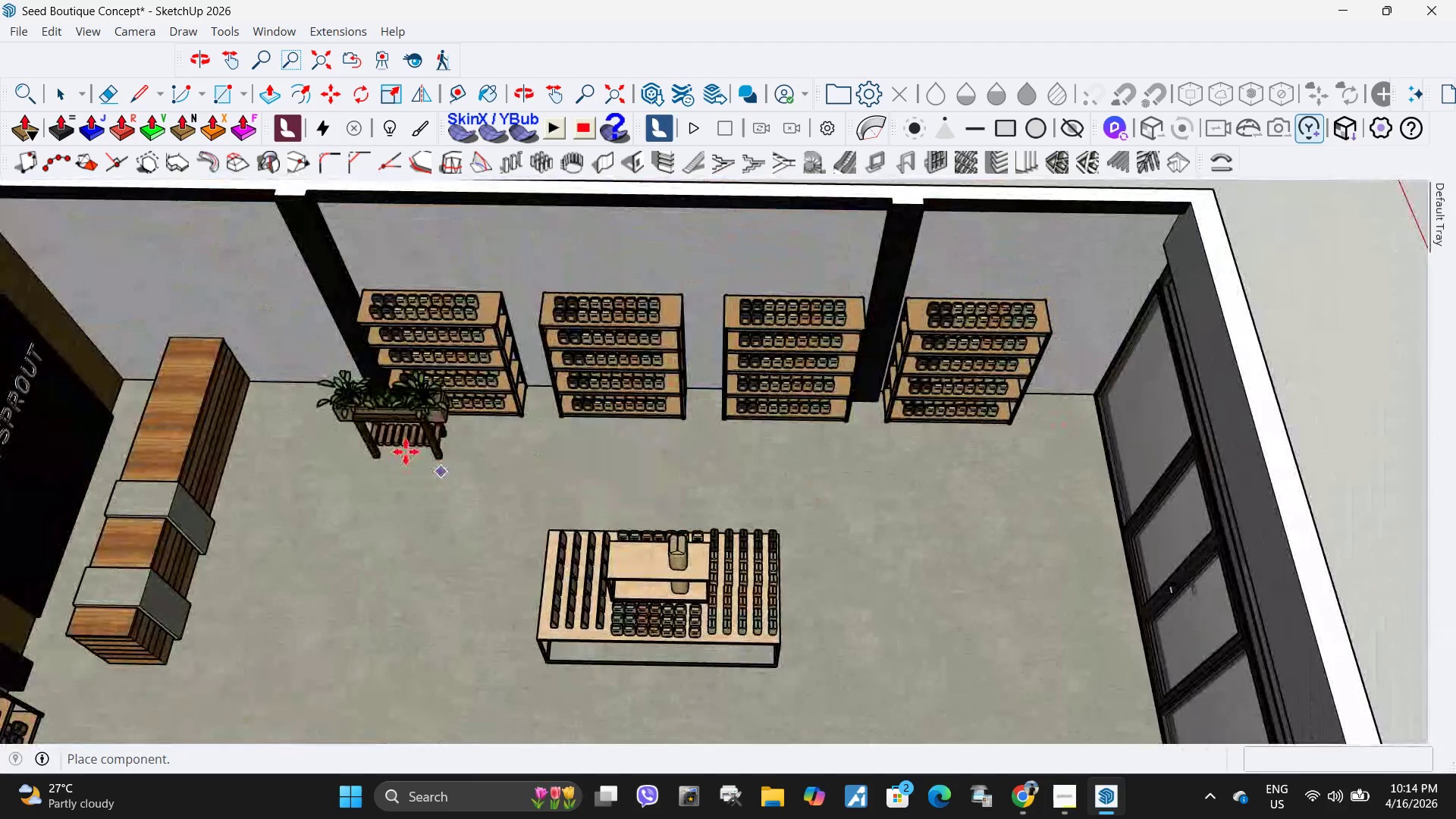 
scroll: coordinate [331, 405], scroll_direction: up, amount: 3.0
 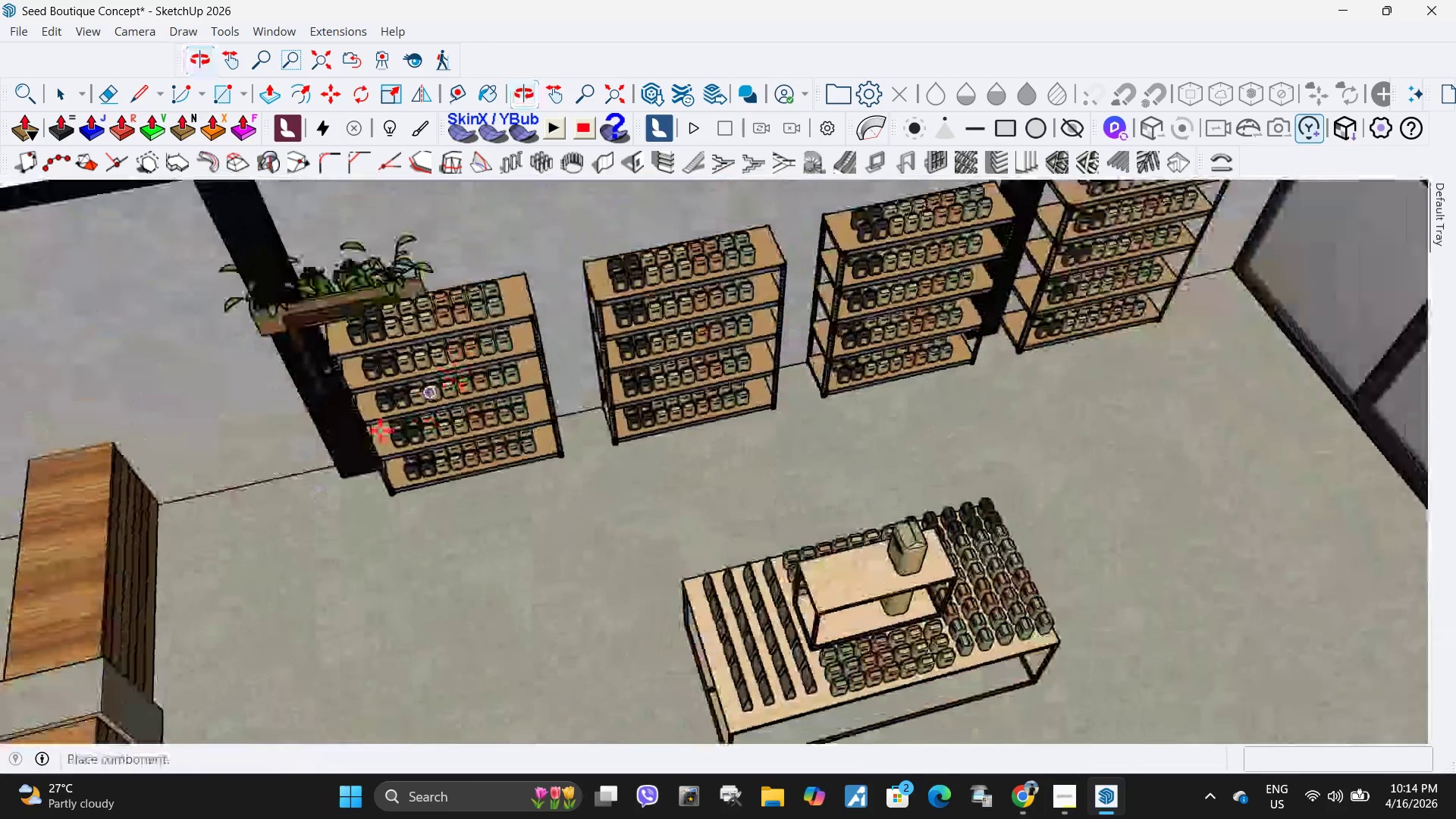 
scroll: coordinate [362, 461], scroll_direction: down, amount: 2.0
 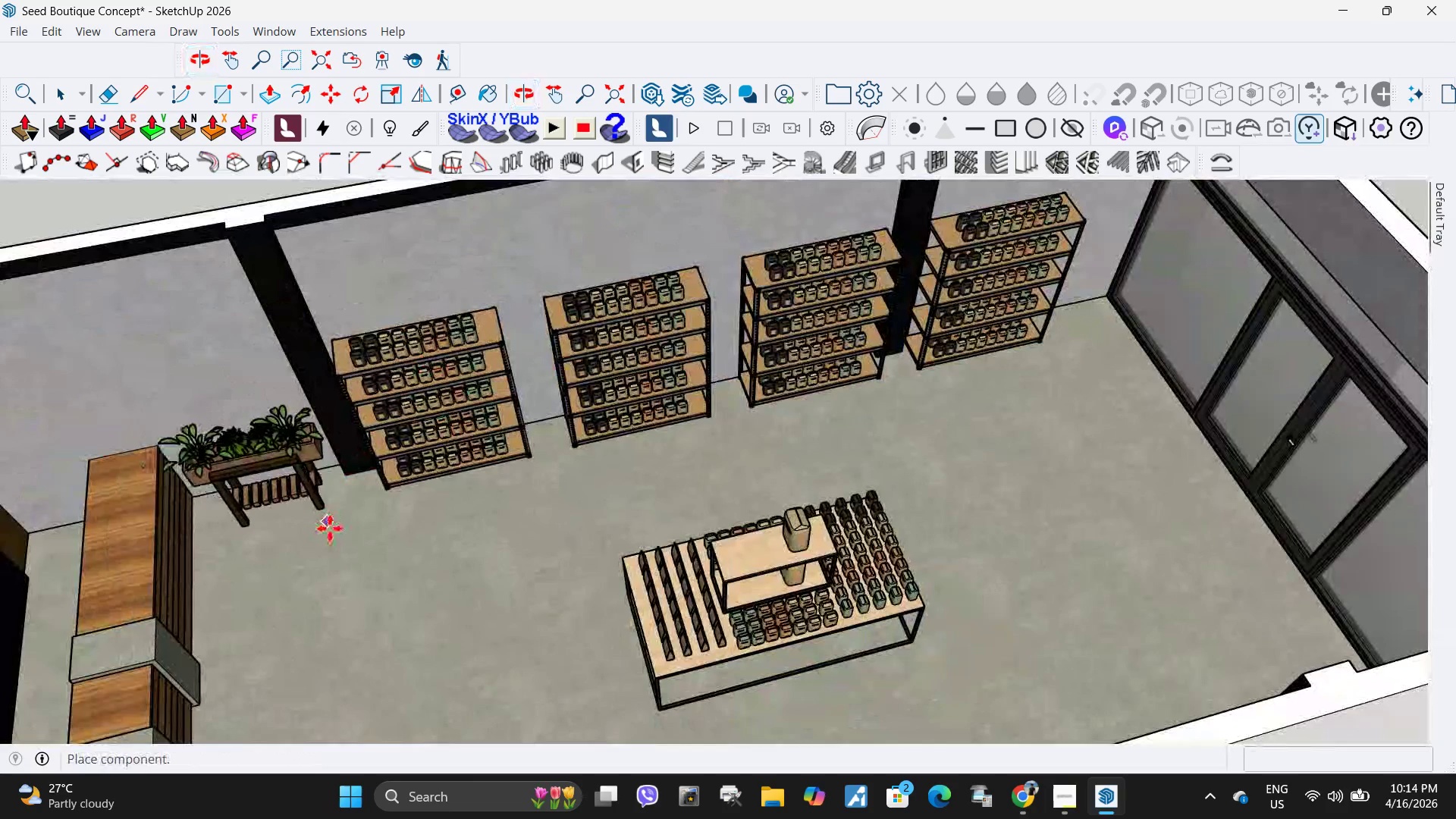 
left_click([331, 529])
 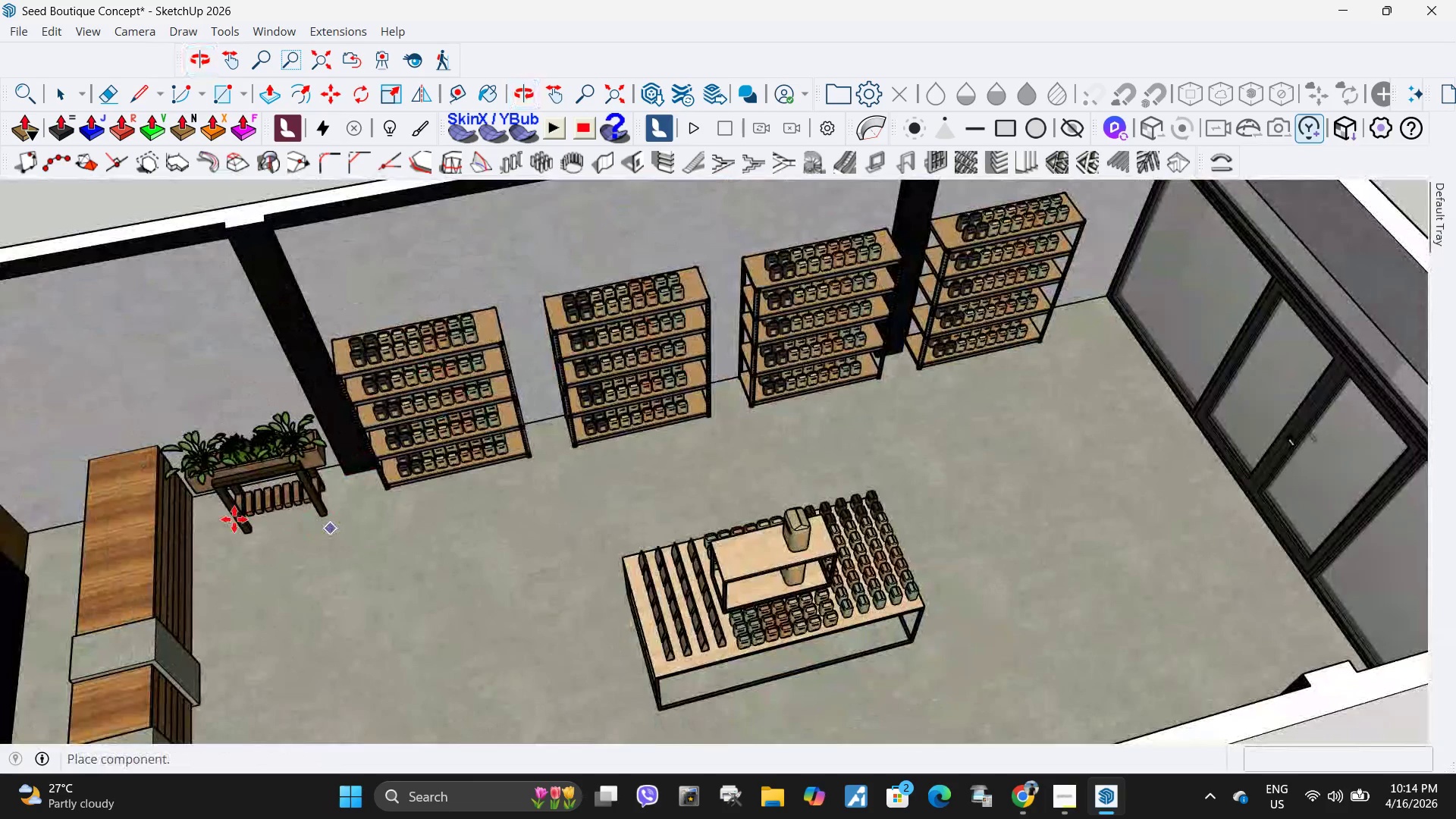 
scroll: coordinate [549, 338], scroll_direction: up, amount: 17.0
 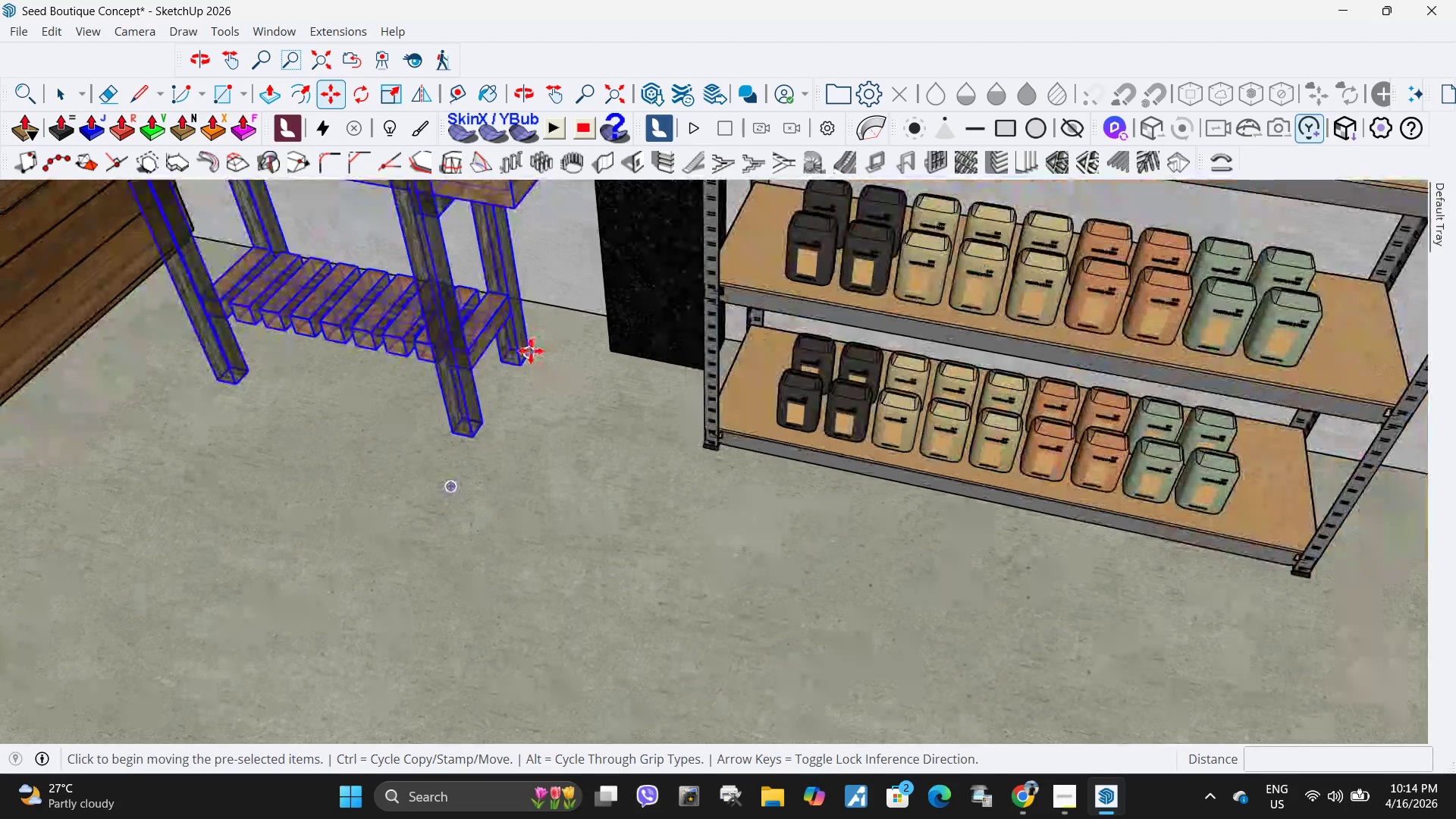 
left_click([531, 351])
 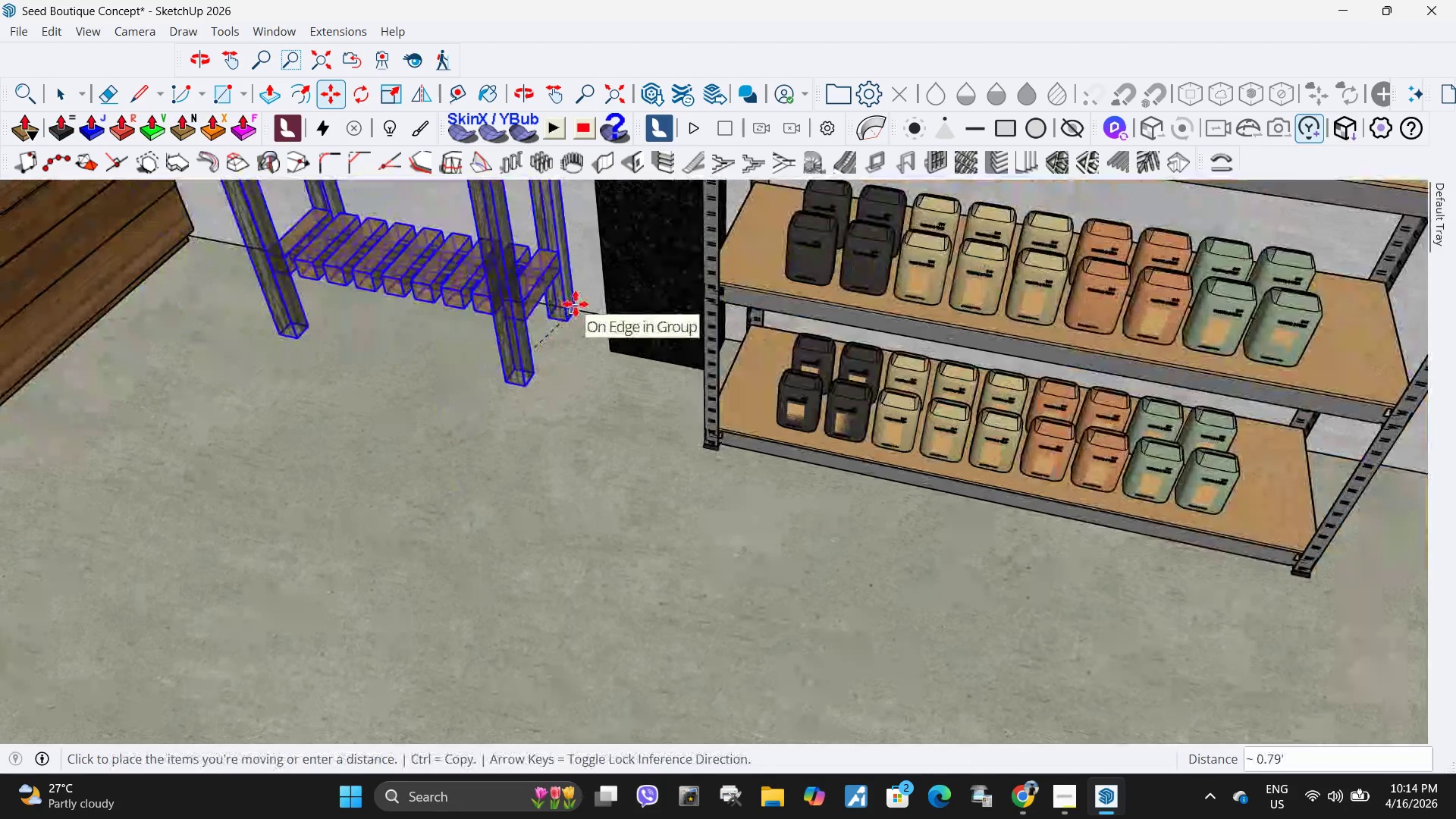 
left_click([576, 304])
 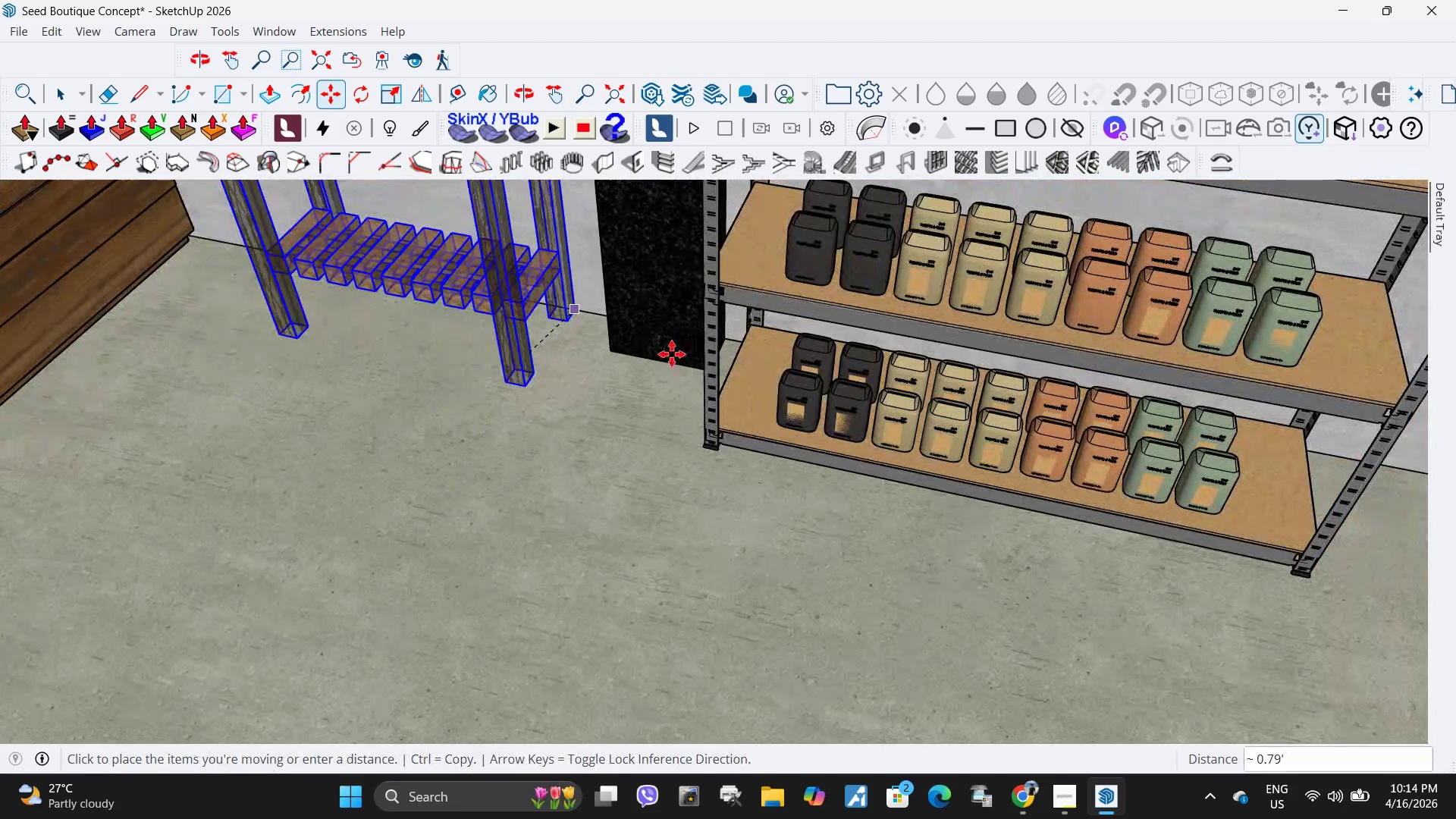 
left_click([579, 376])
 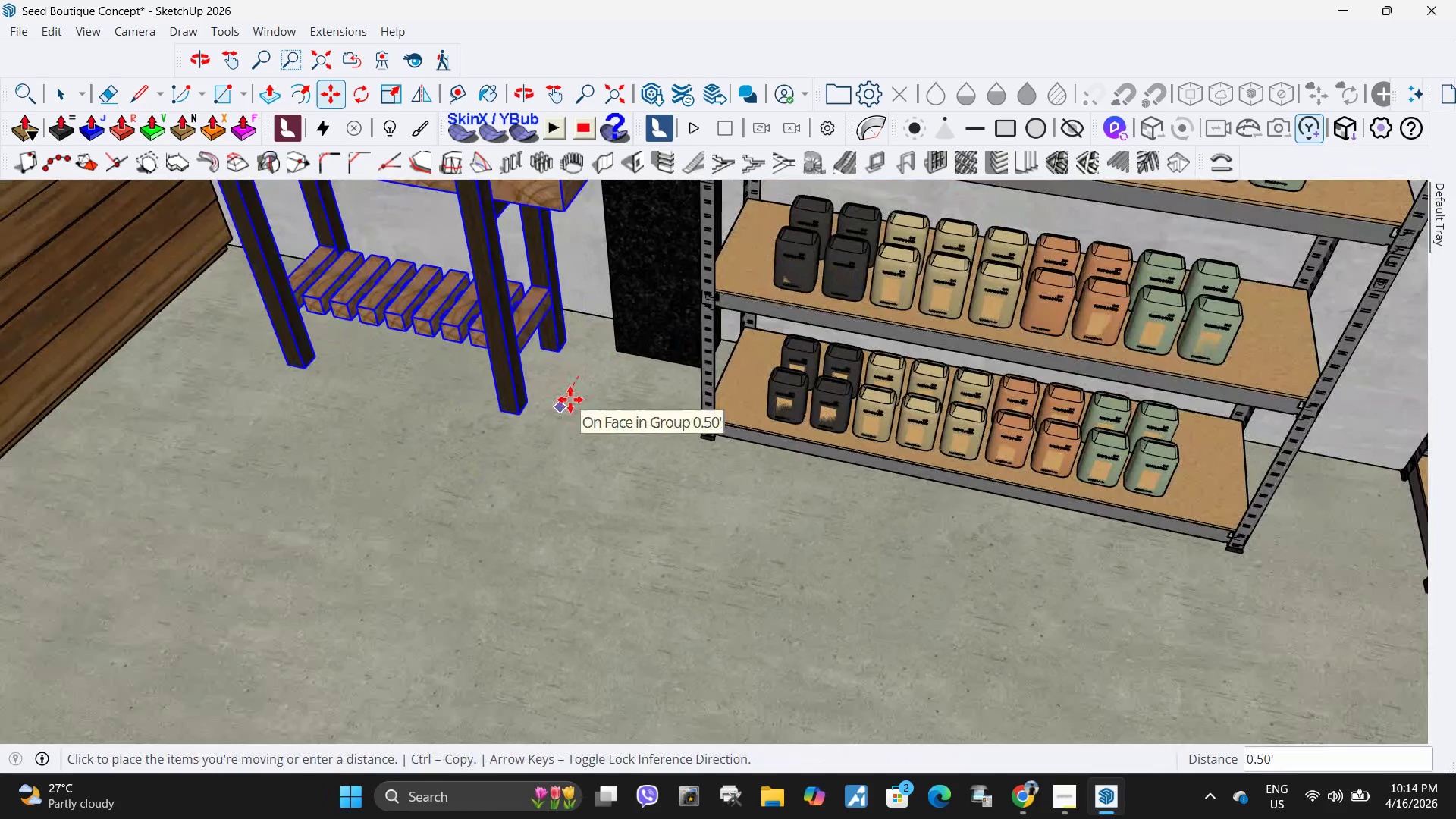 
scroll: coordinate [679, 349], scroll_direction: down, amount: 3.0
 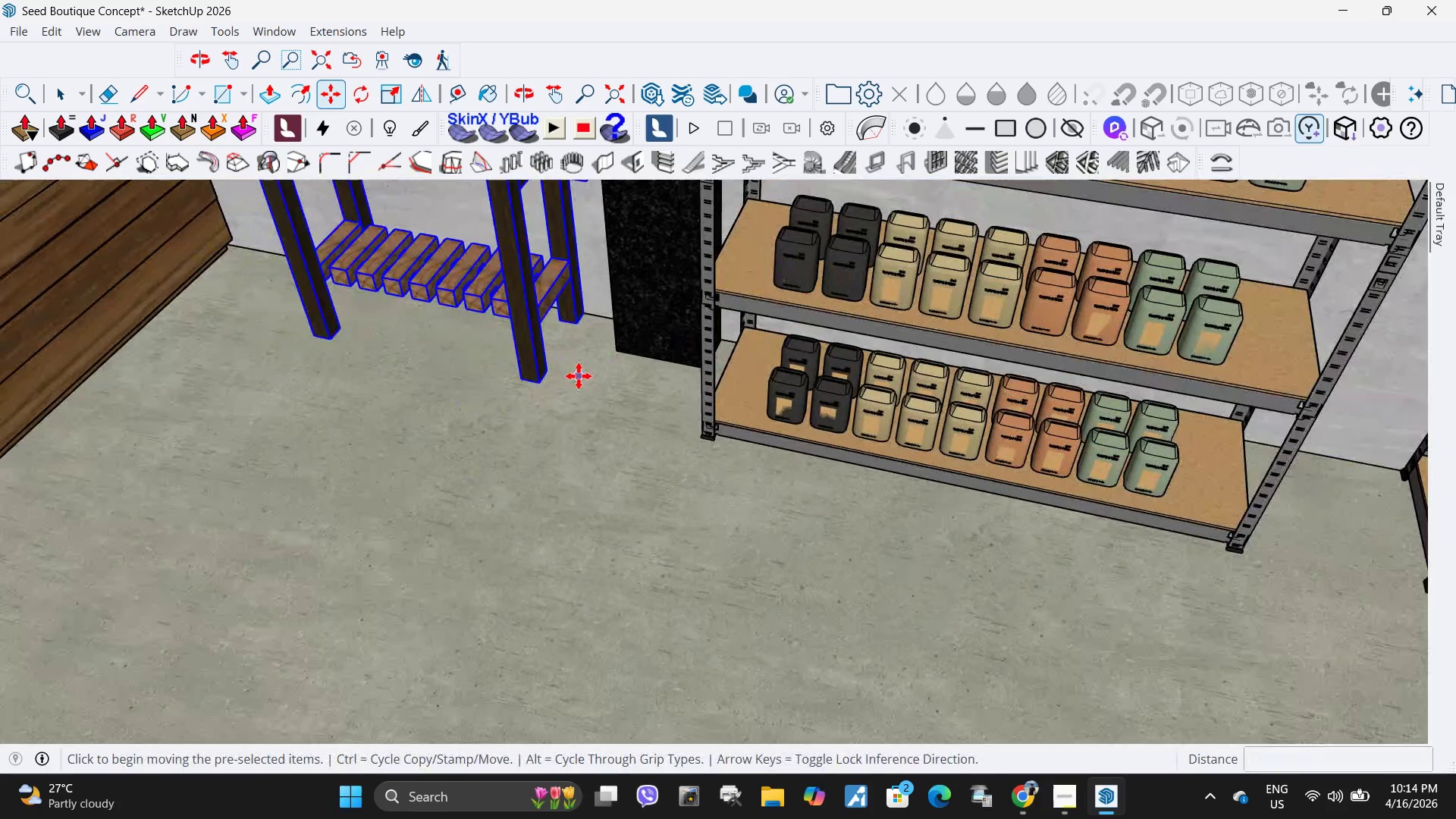 
left_click_drag(start_coordinate=[570, 400], to_coordinate=[575, 399])
 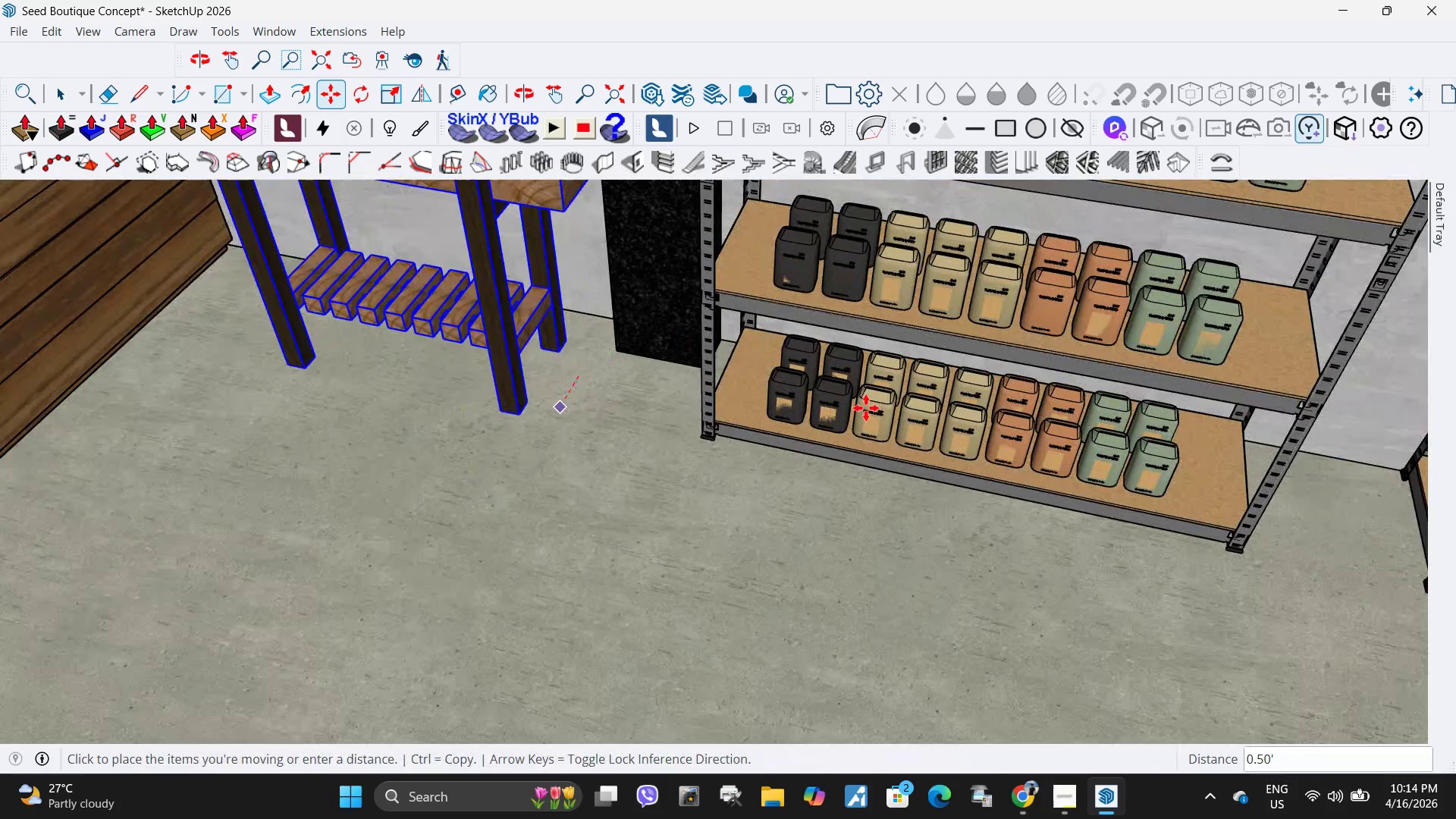 
scroll: coordinate [774, 446], scroll_direction: down, amount: 16.0
 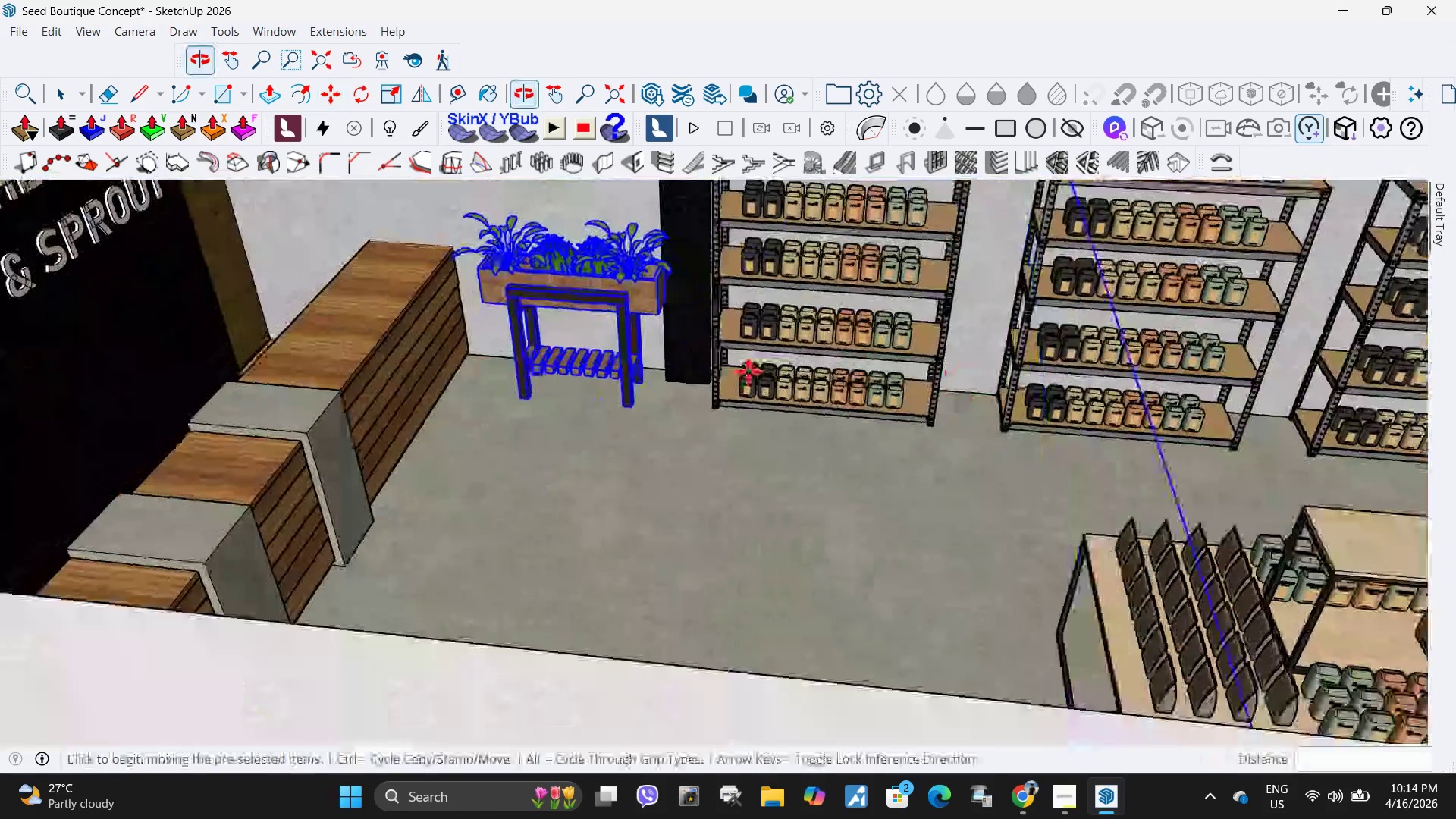 
scroll: coordinate [478, 372], scroll_direction: up, amount: 4.0
 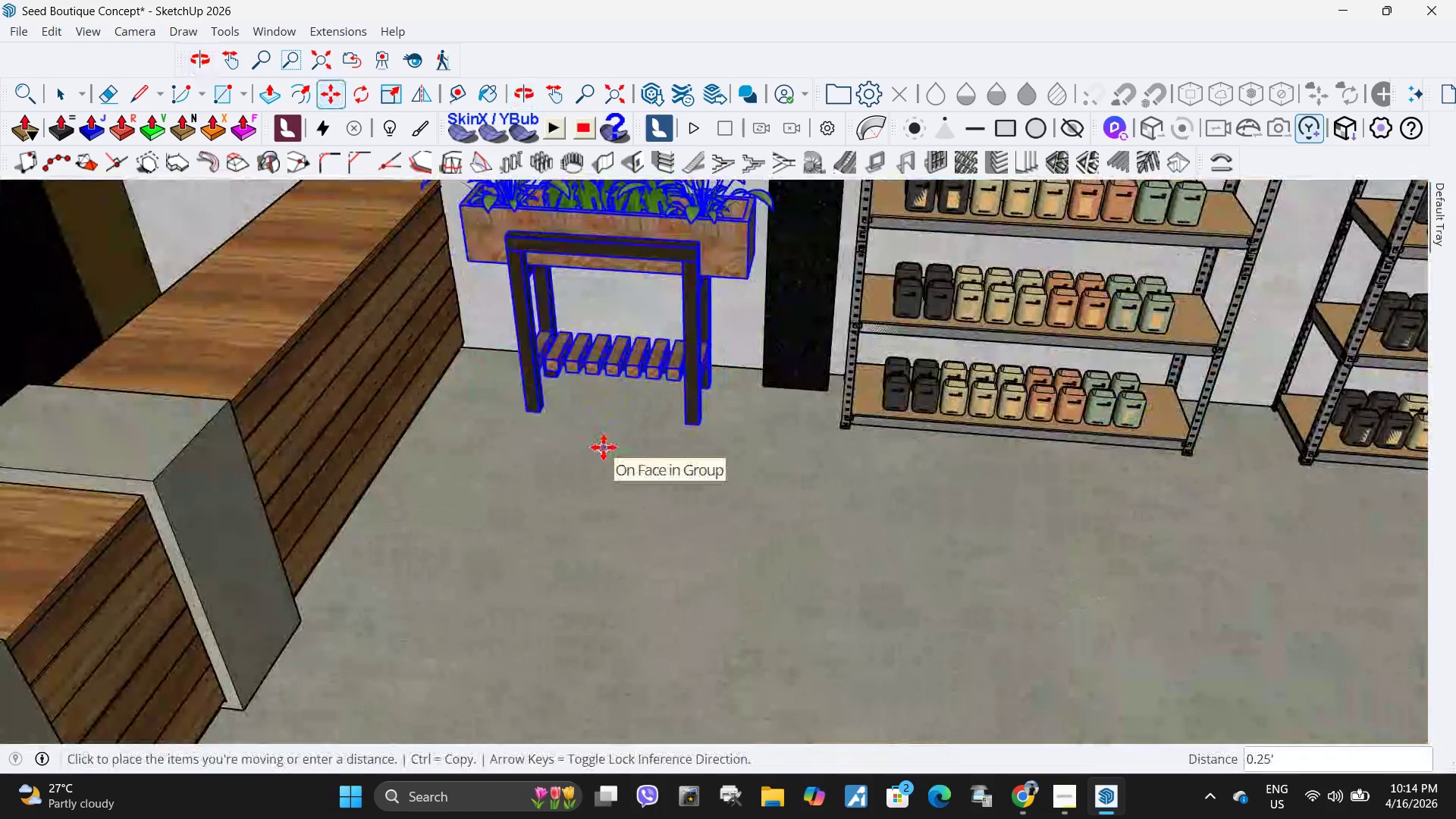 
scroll: coordinate [687, 464], scroll_direction: down, amount: 4.0
 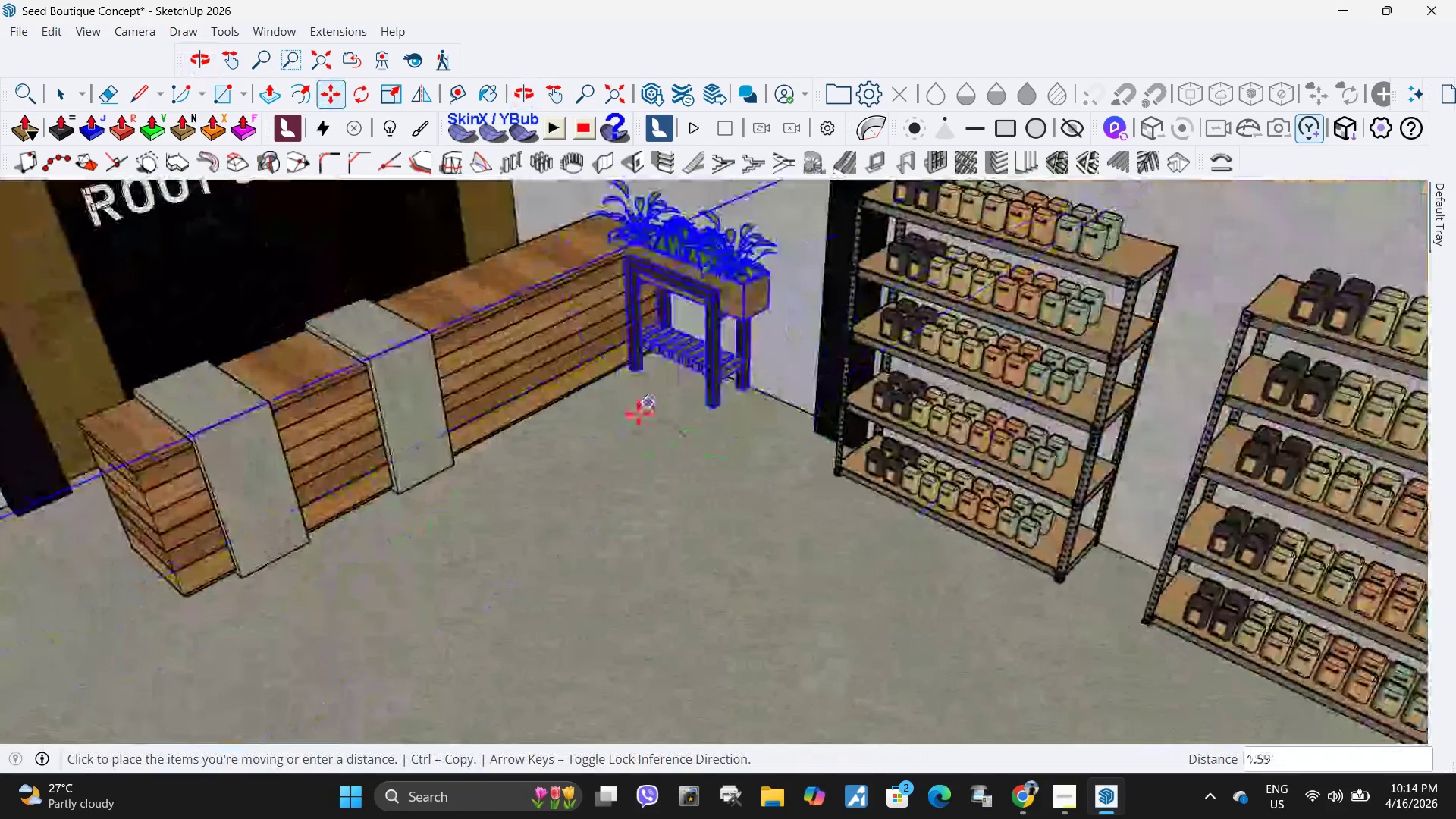 
key(Escape)
 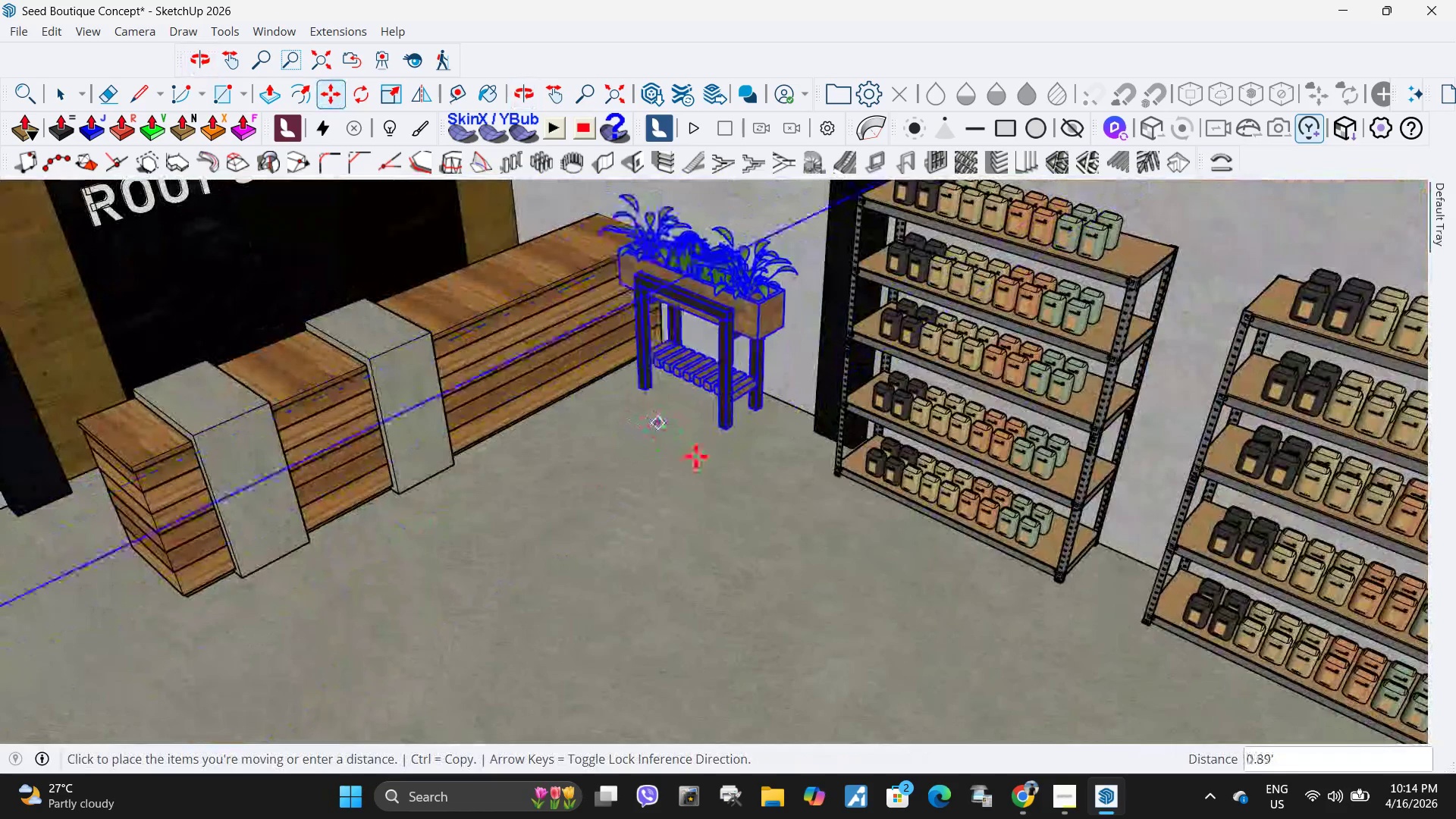 
key(Space)
 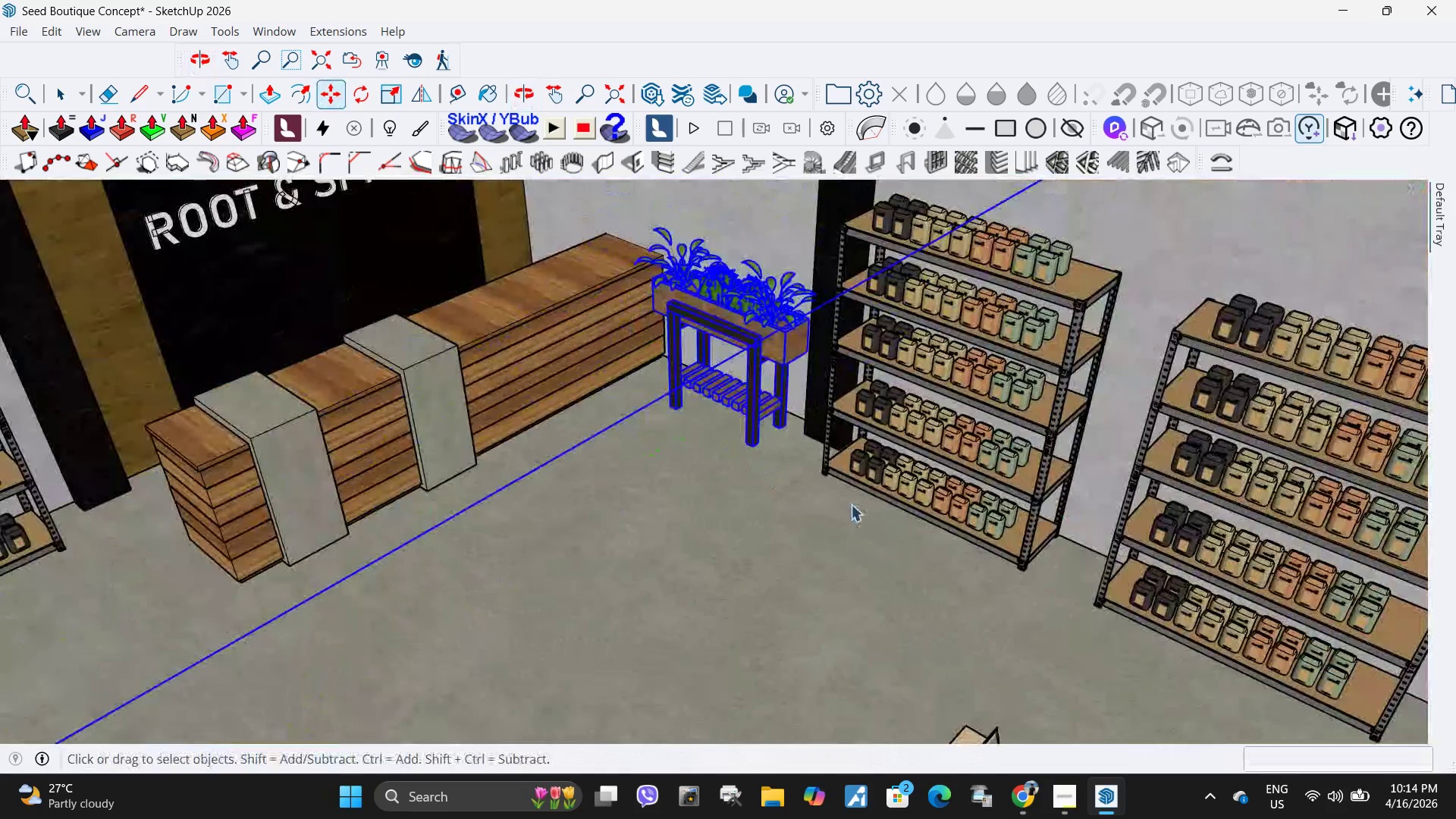 
scroll: coordinate [852, 503], scroll_direction: down, amount: 9.0
 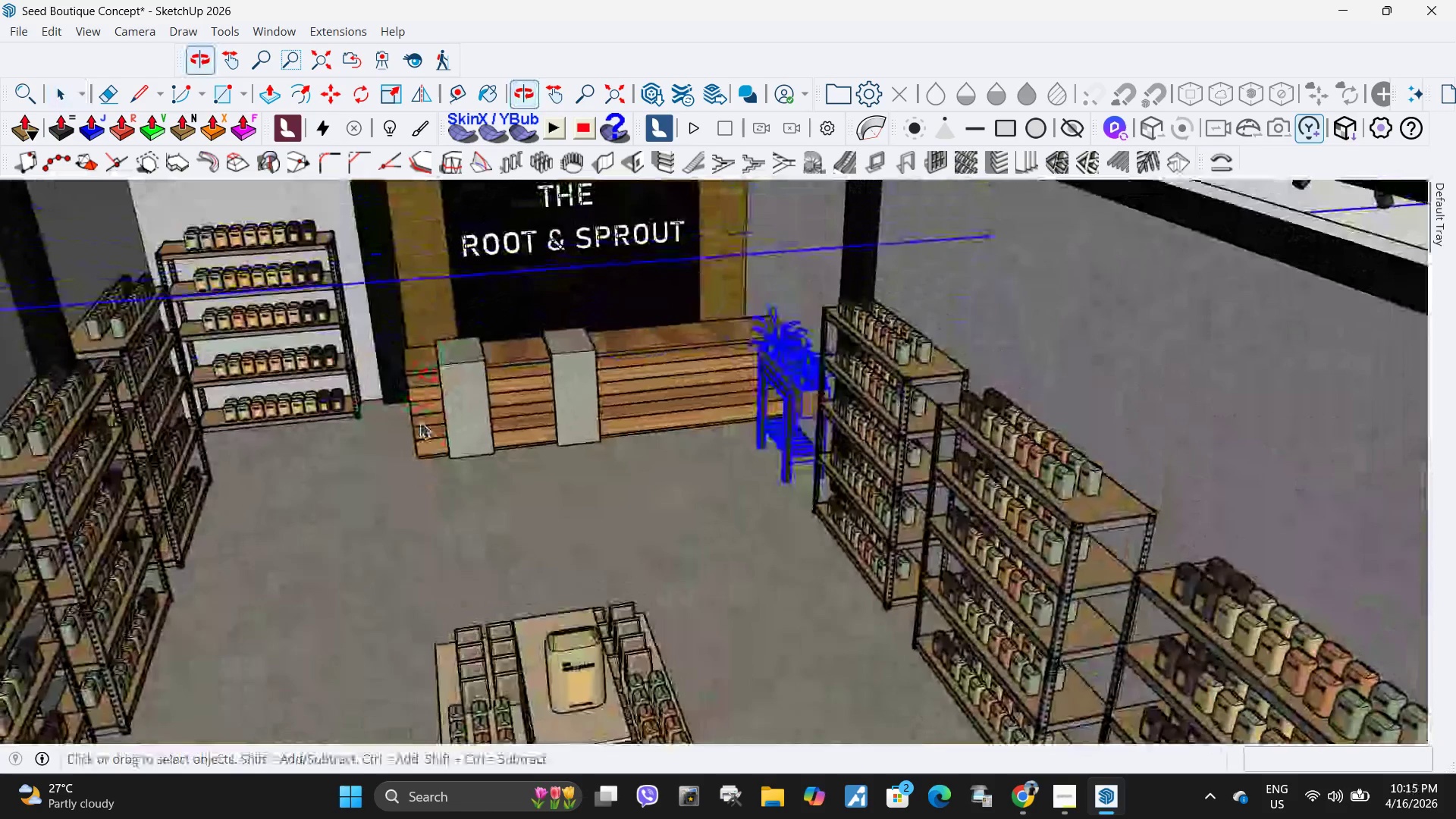 
key(Escape)
 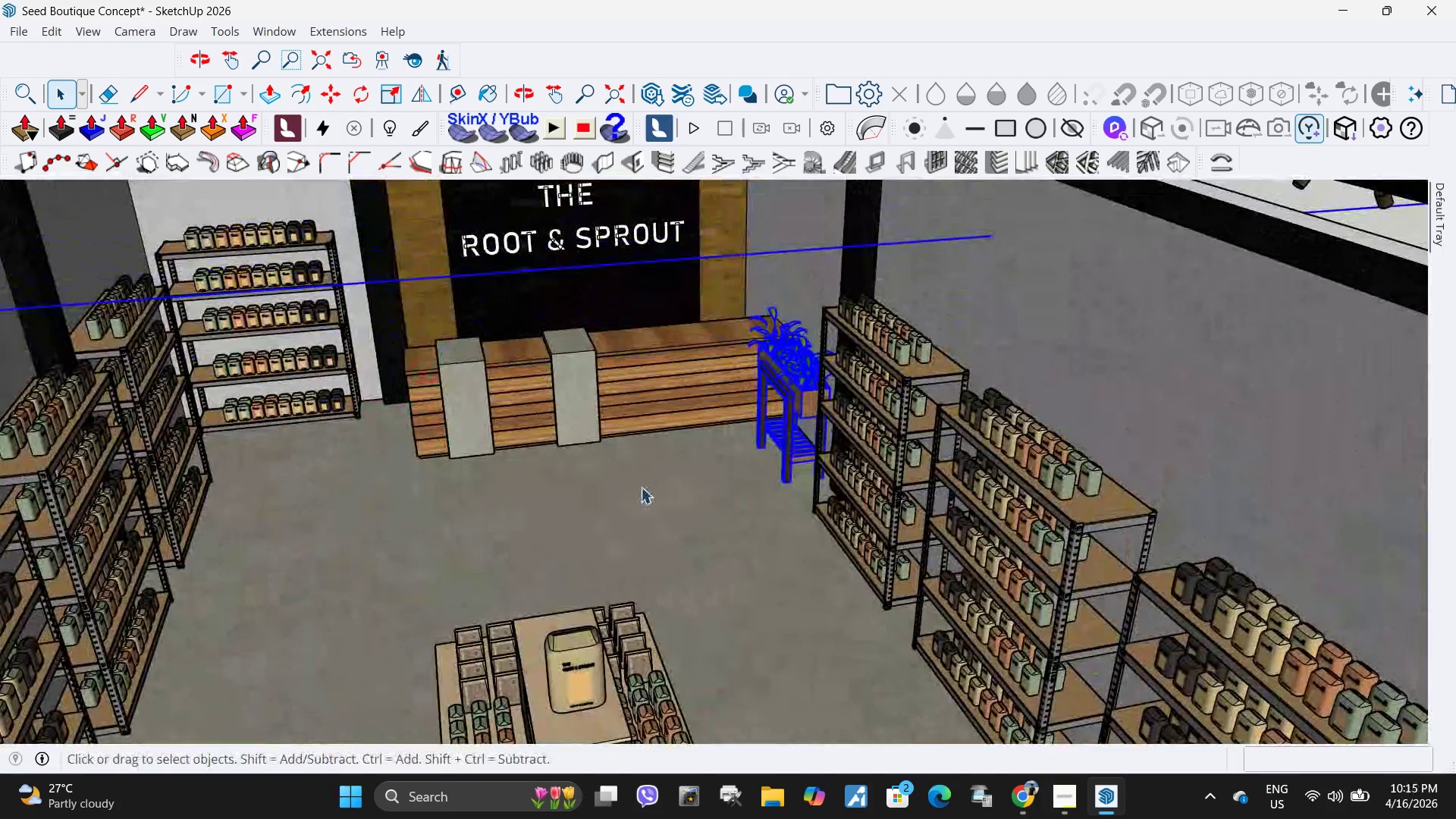 
left_click([641, 487])
 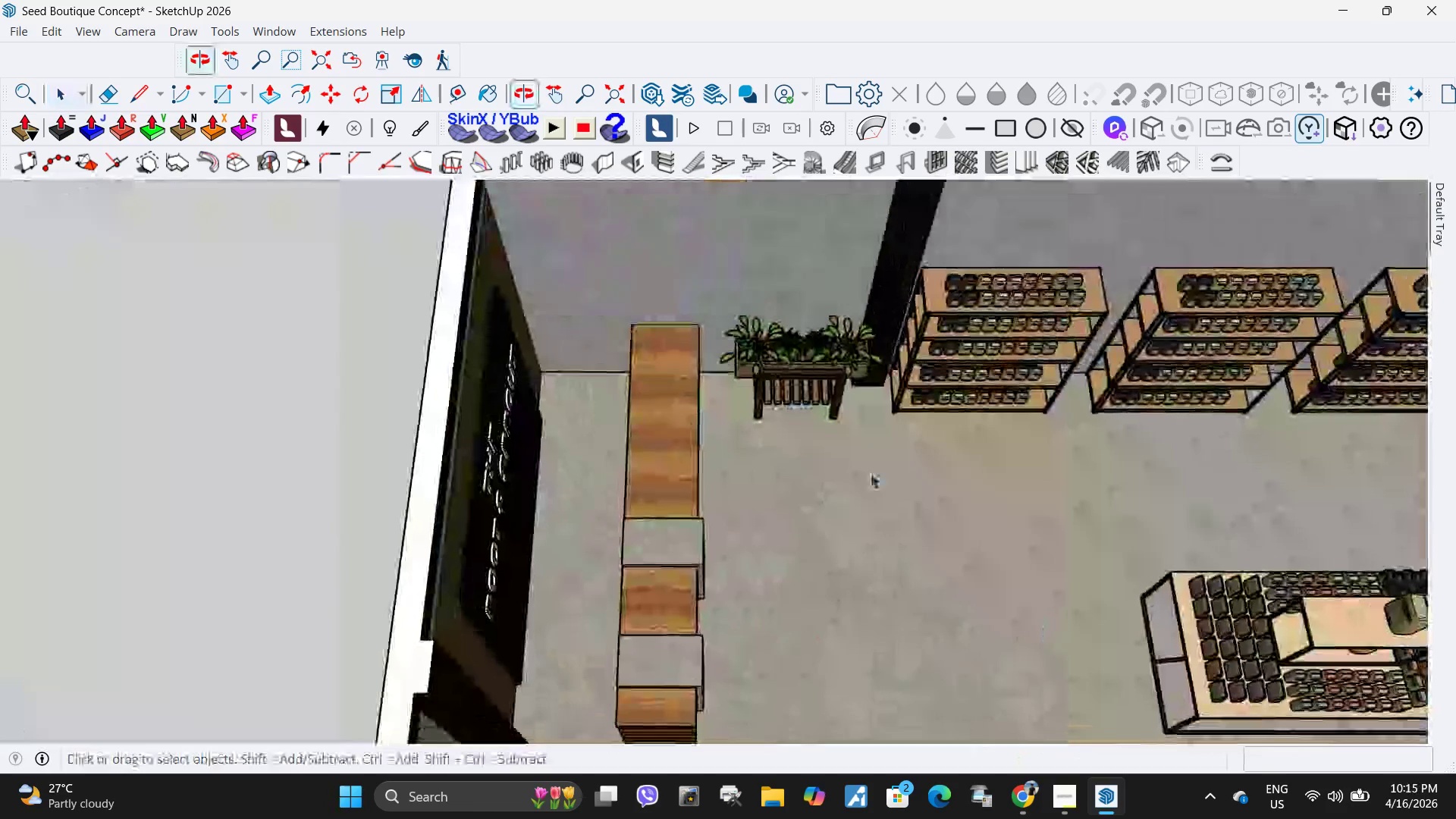 
left_click([789, 400])
 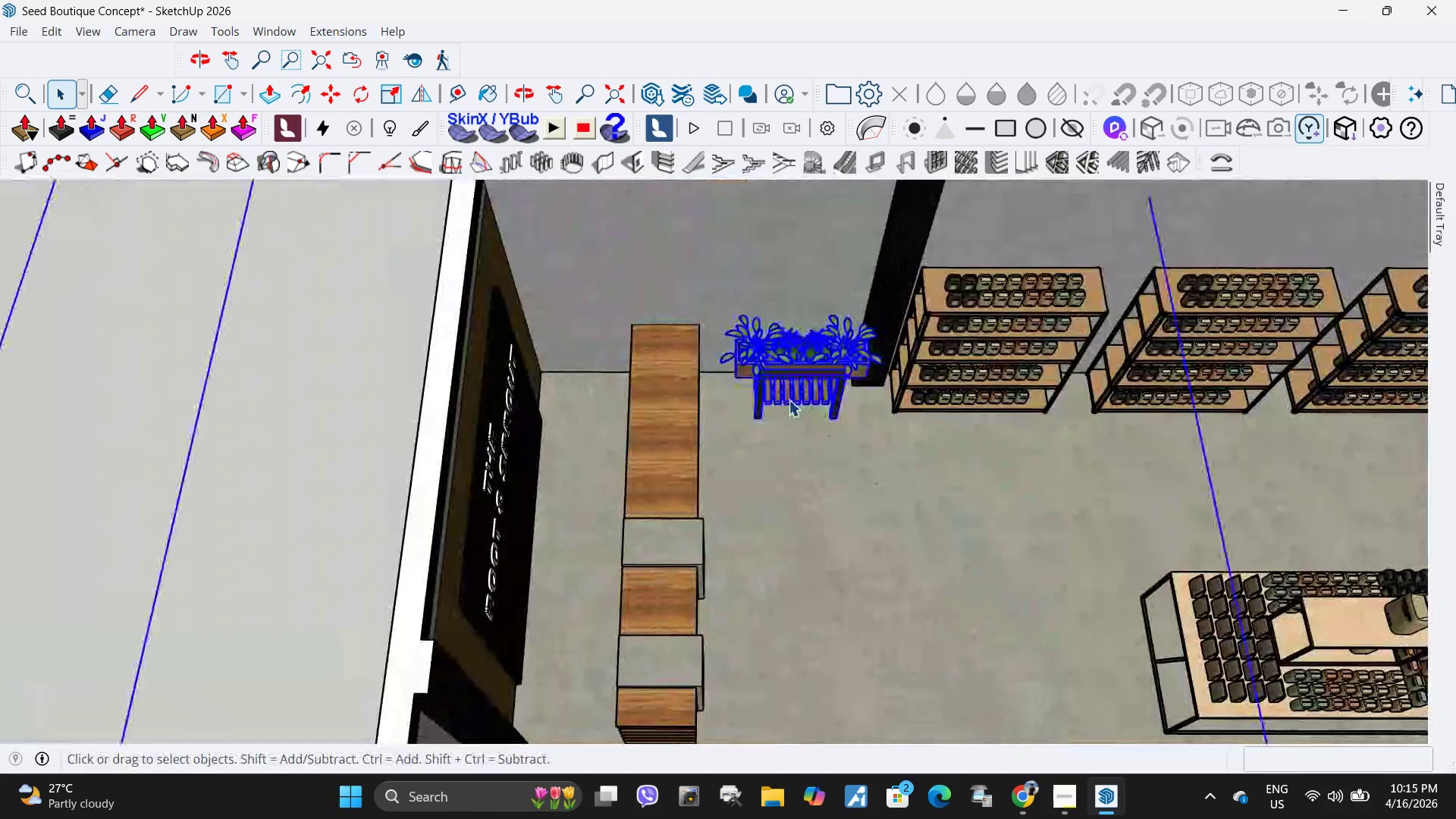 
key(M)
 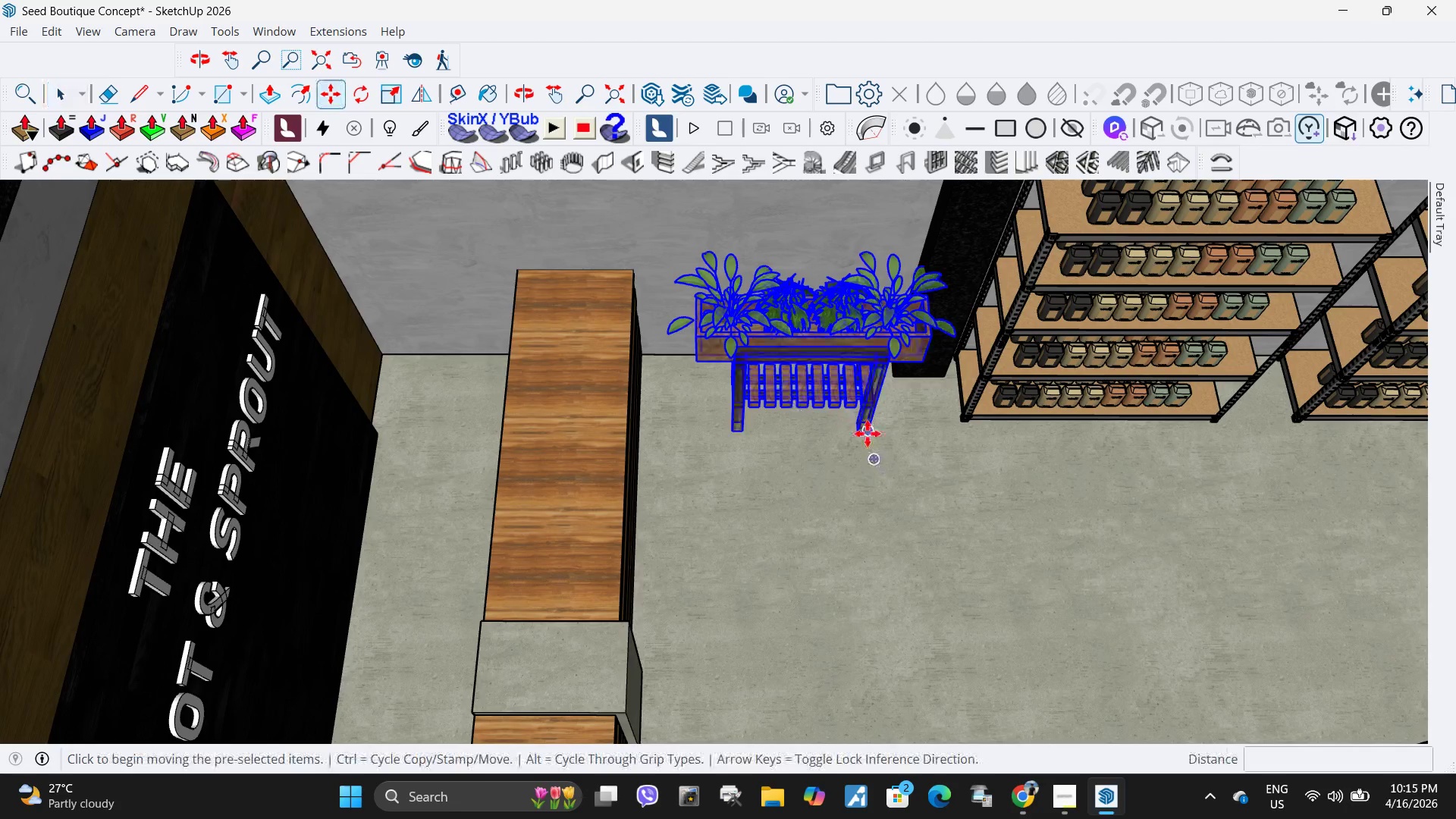 
scroll: coordinate [868, 434], scroll_direction: up, amount: 9.0
 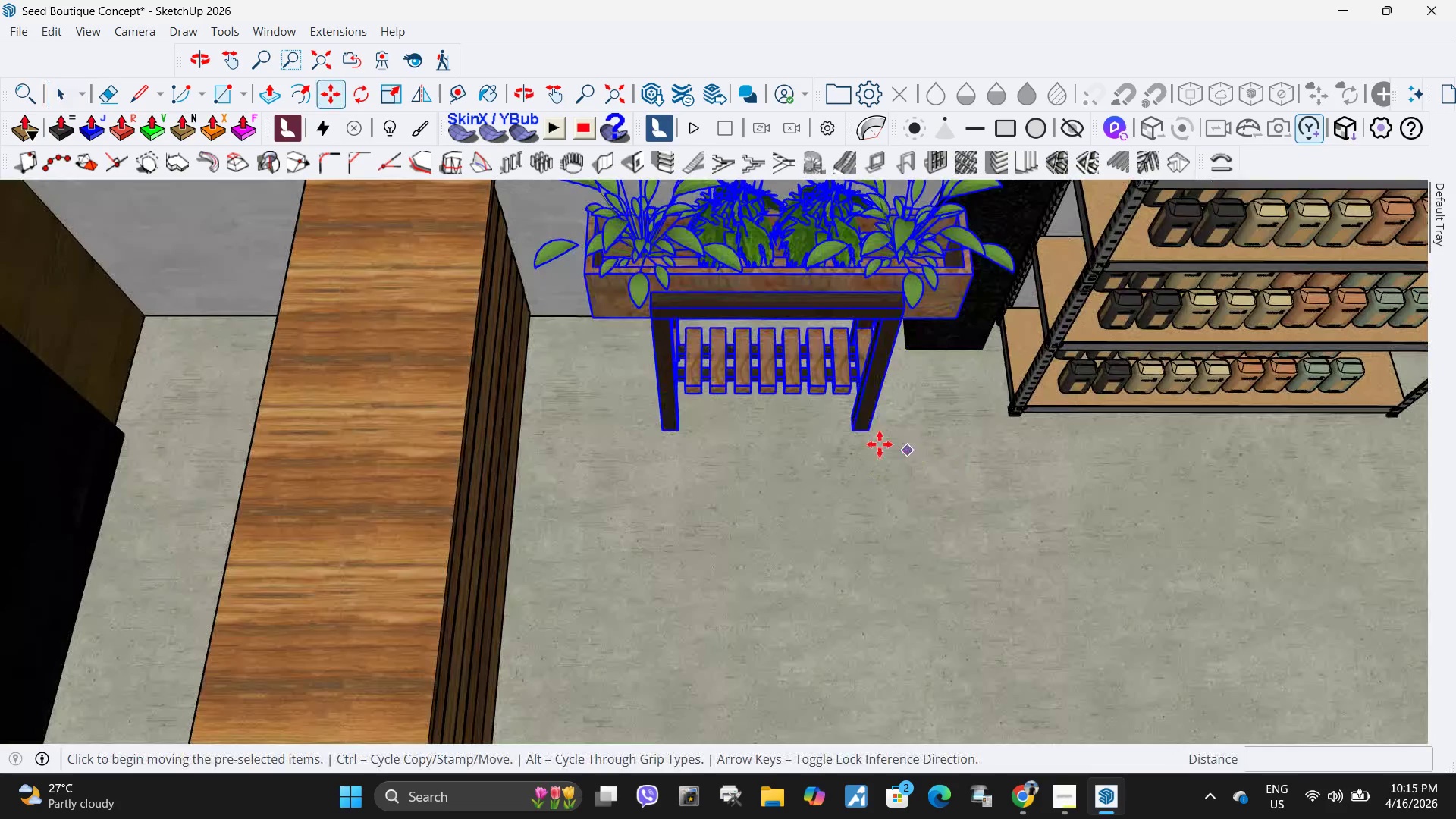 
key(Control+ControlLeft)
 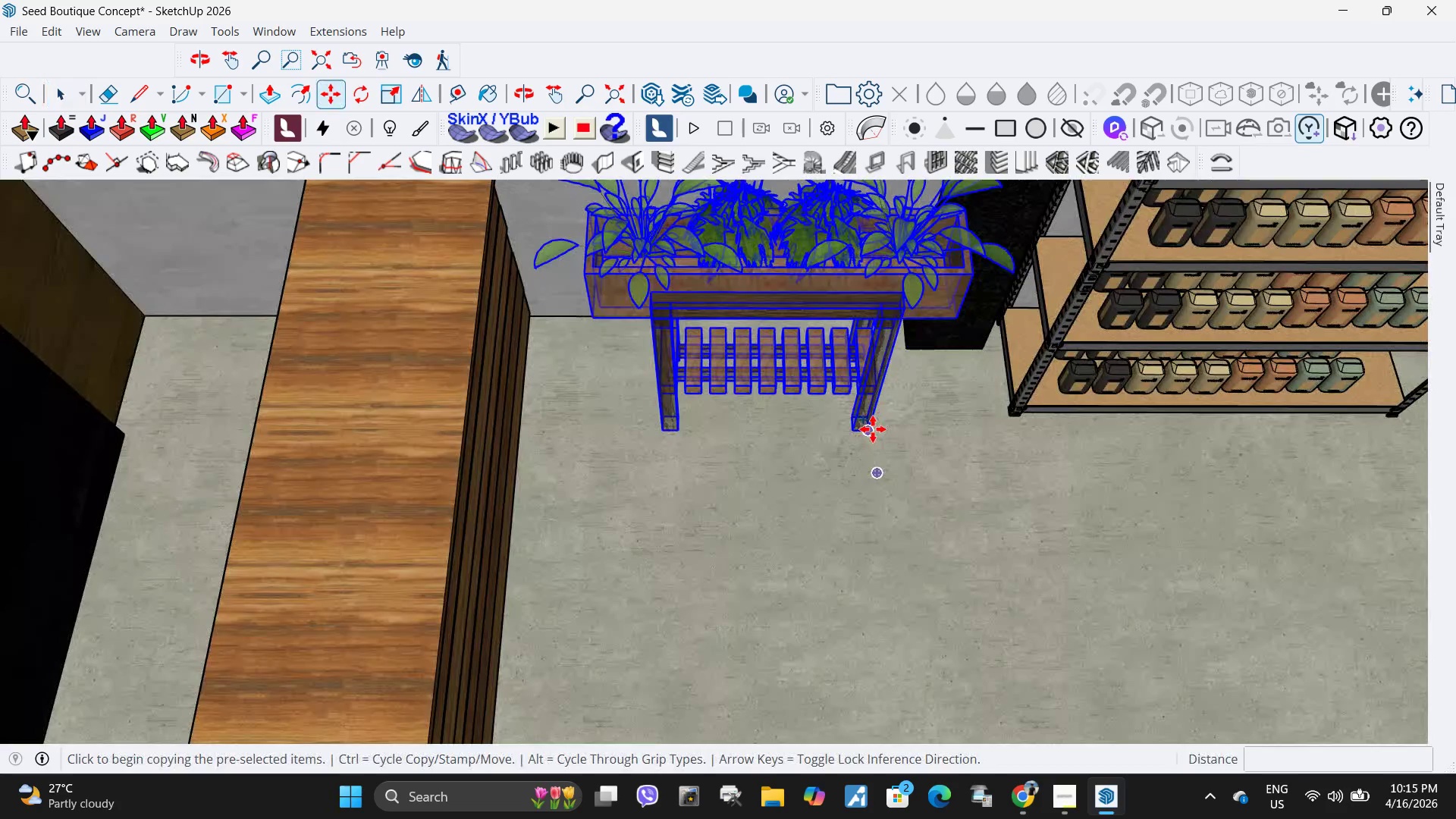 
left_click([873, 429])
 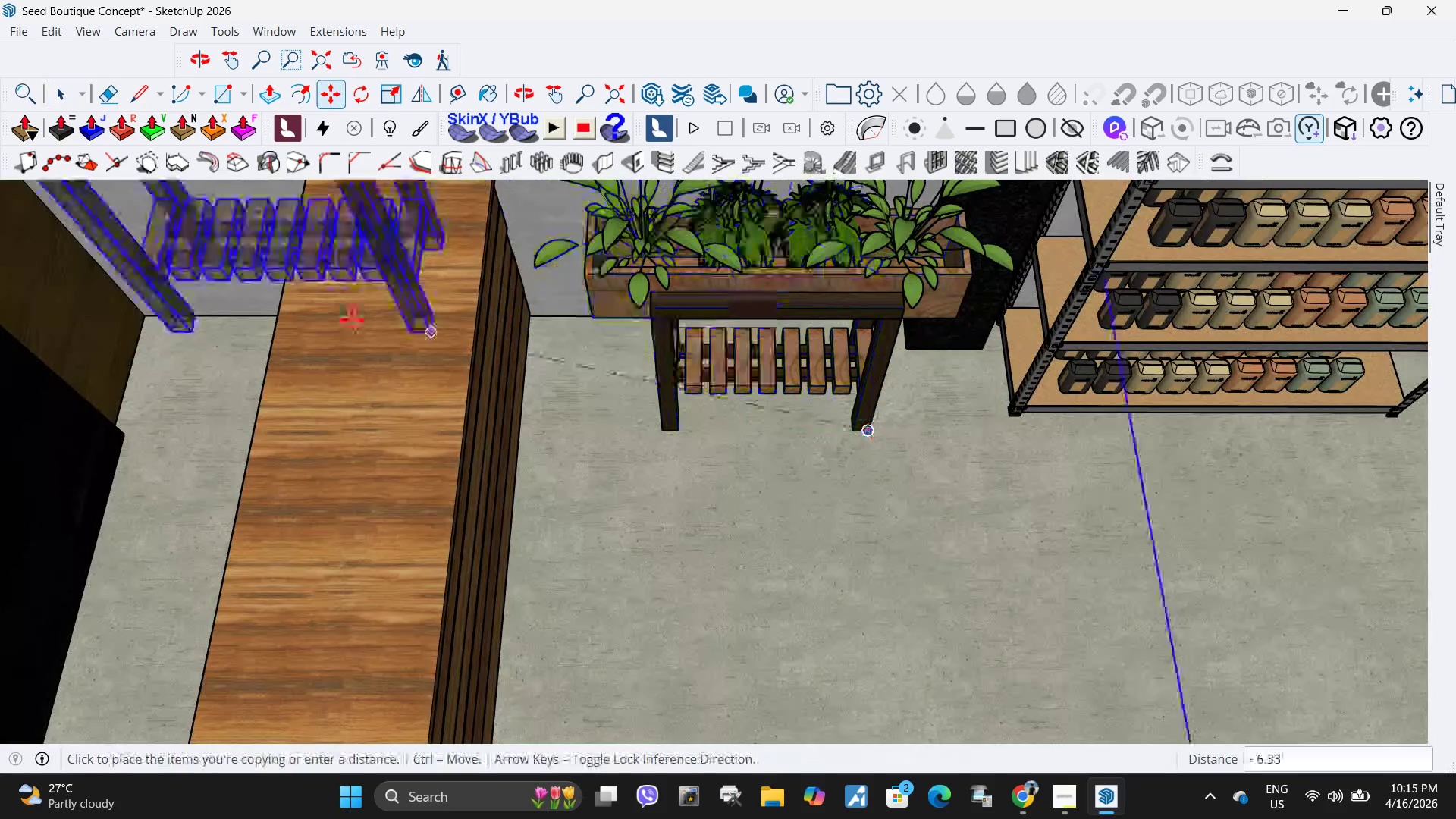 
scroll: coordinate [268, 371], scroll_direction: down, amount: 22.0
 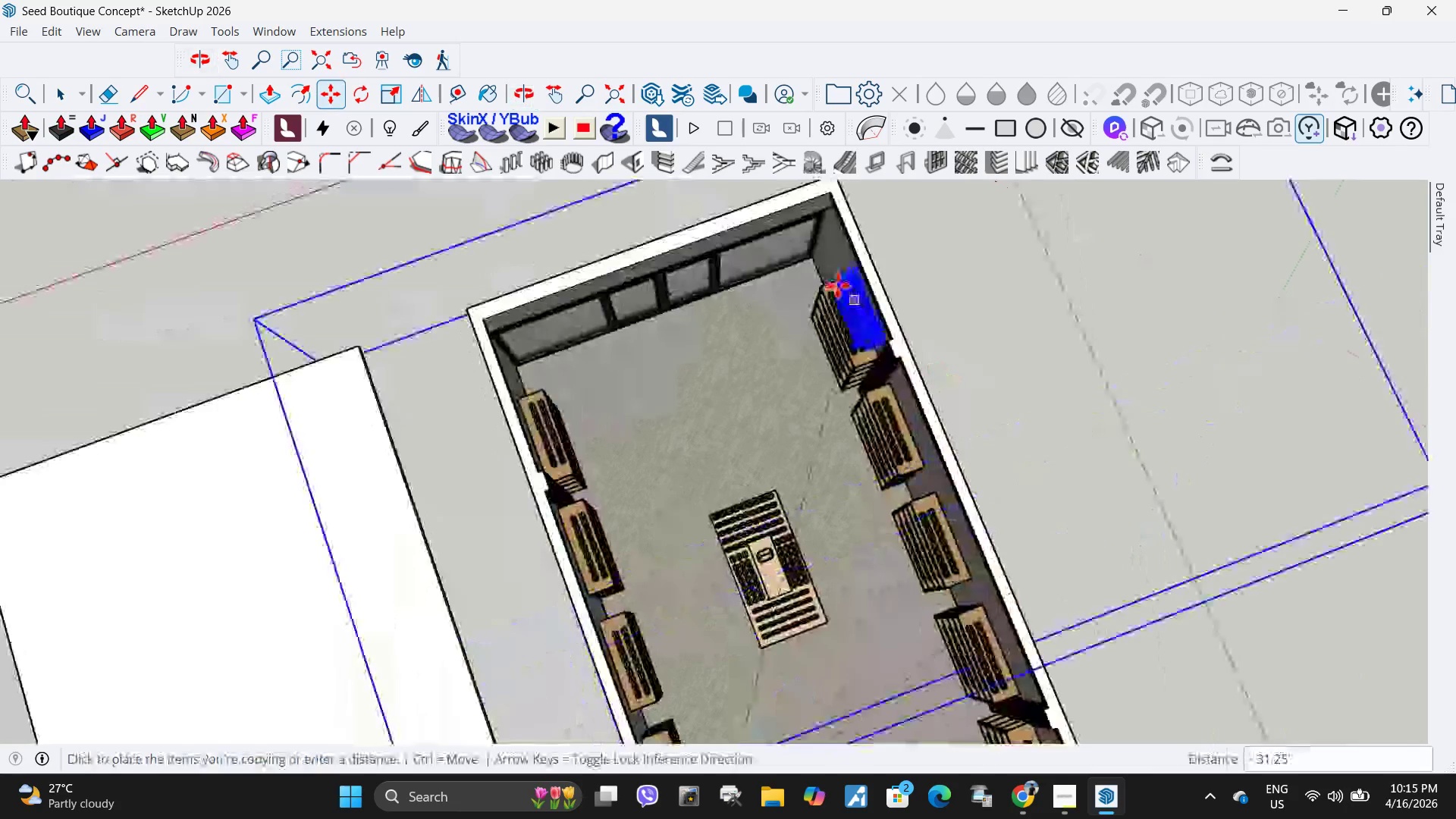 
left_click([658, 384])
 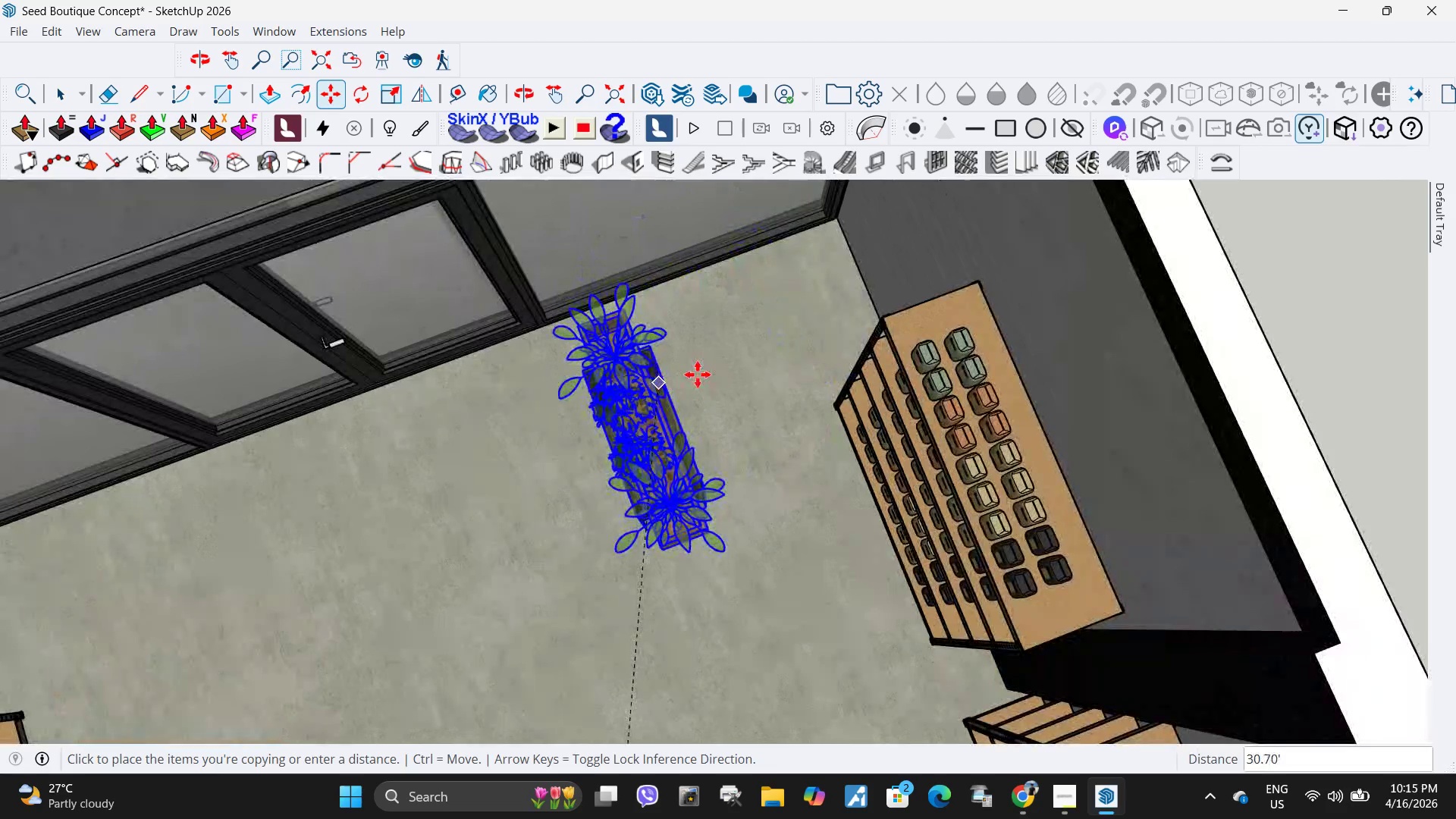 
scroll: coordinate [770, 286], scroll_direction: up, amount: 11.0
 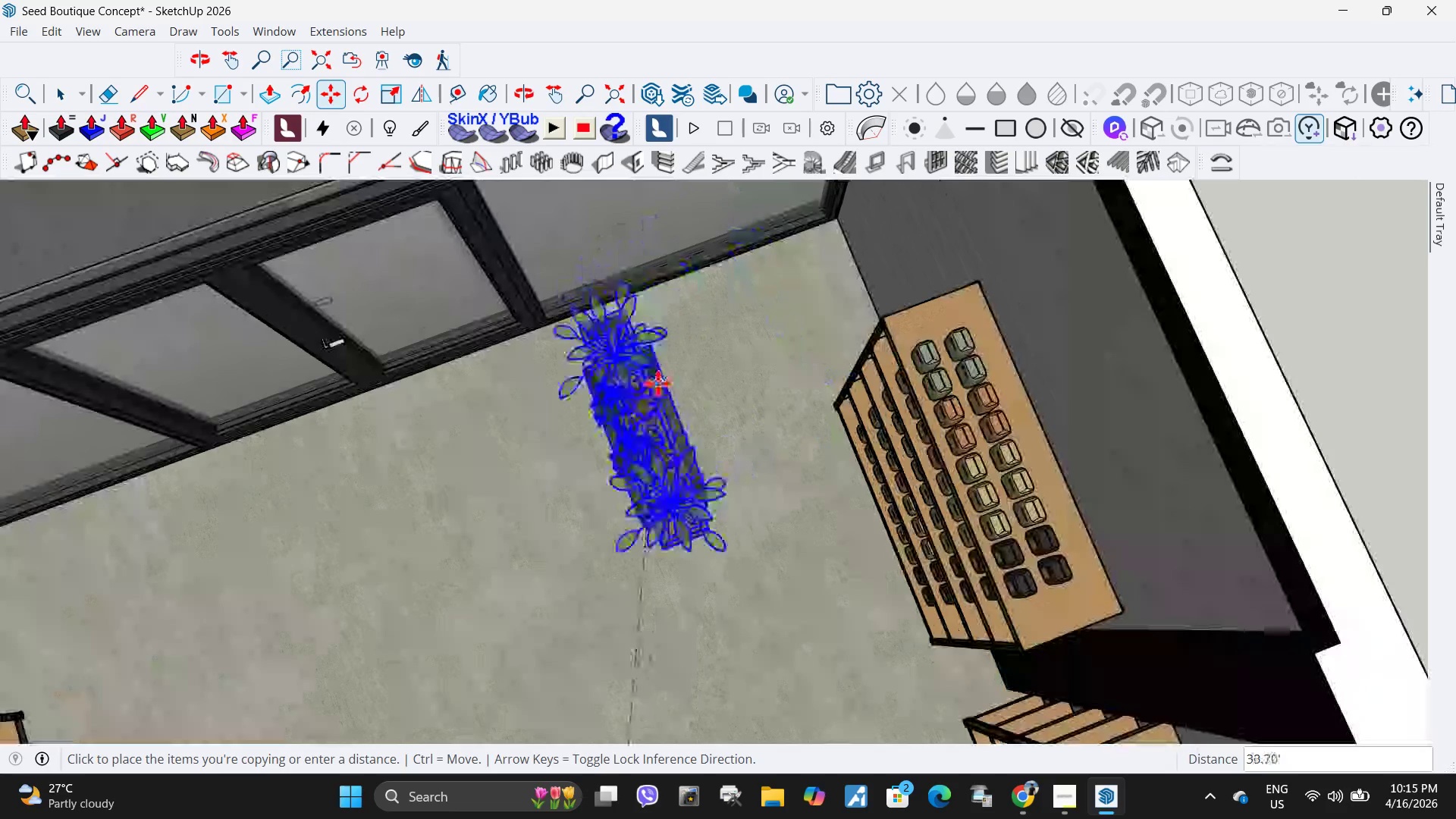 
key(Q)
 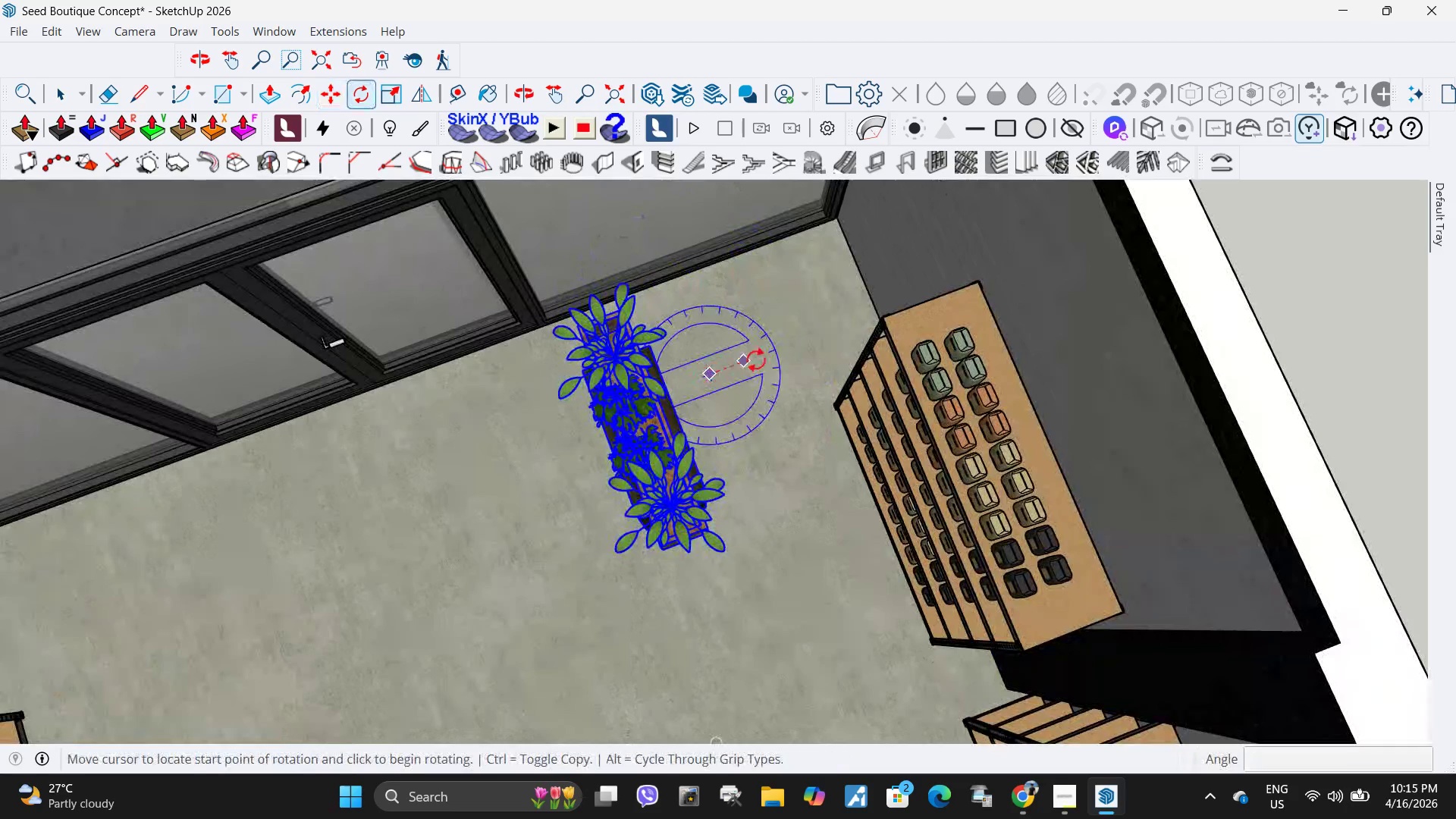 
double_click([757, 359])
 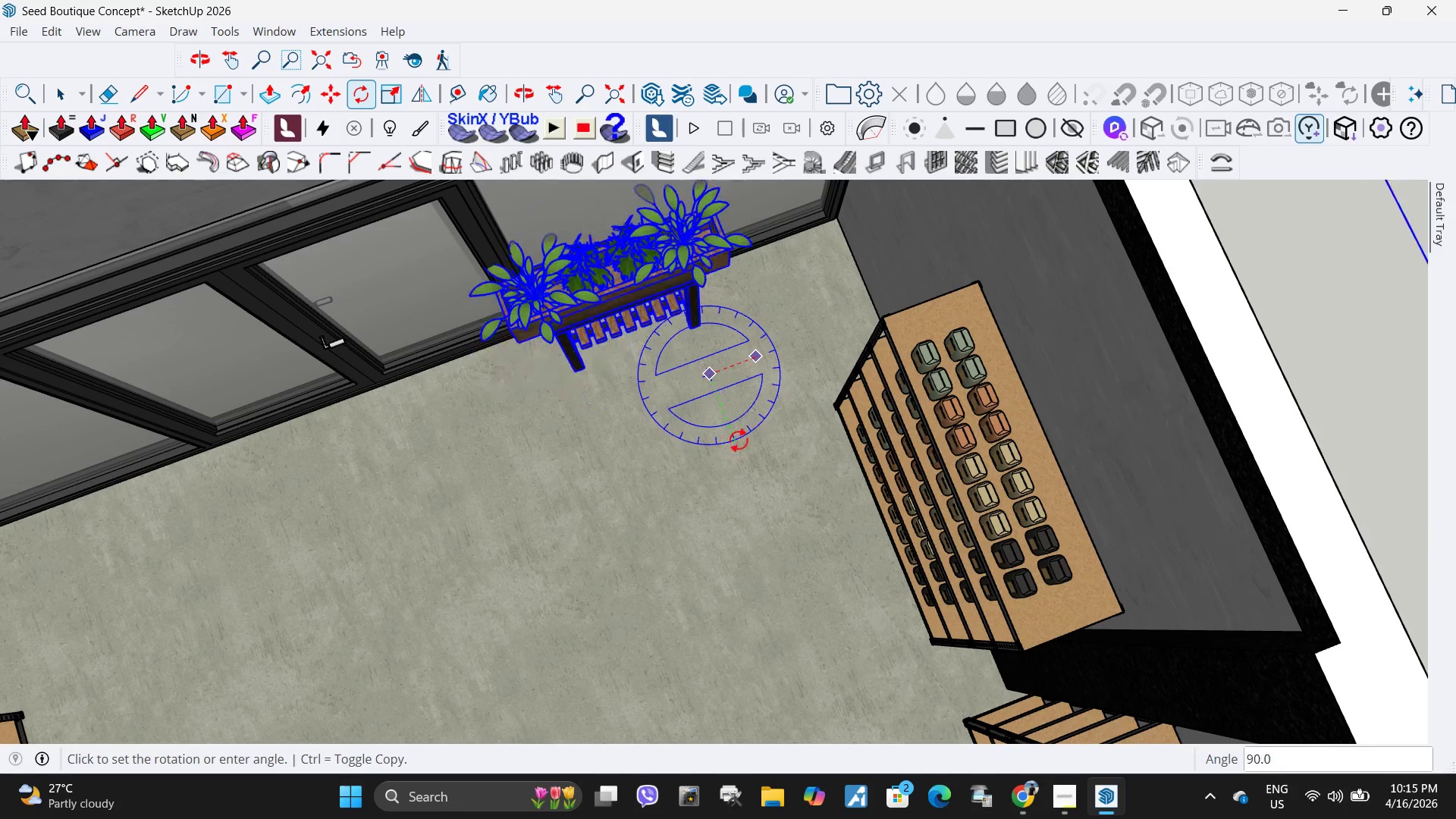 
left_click([739, 440])
 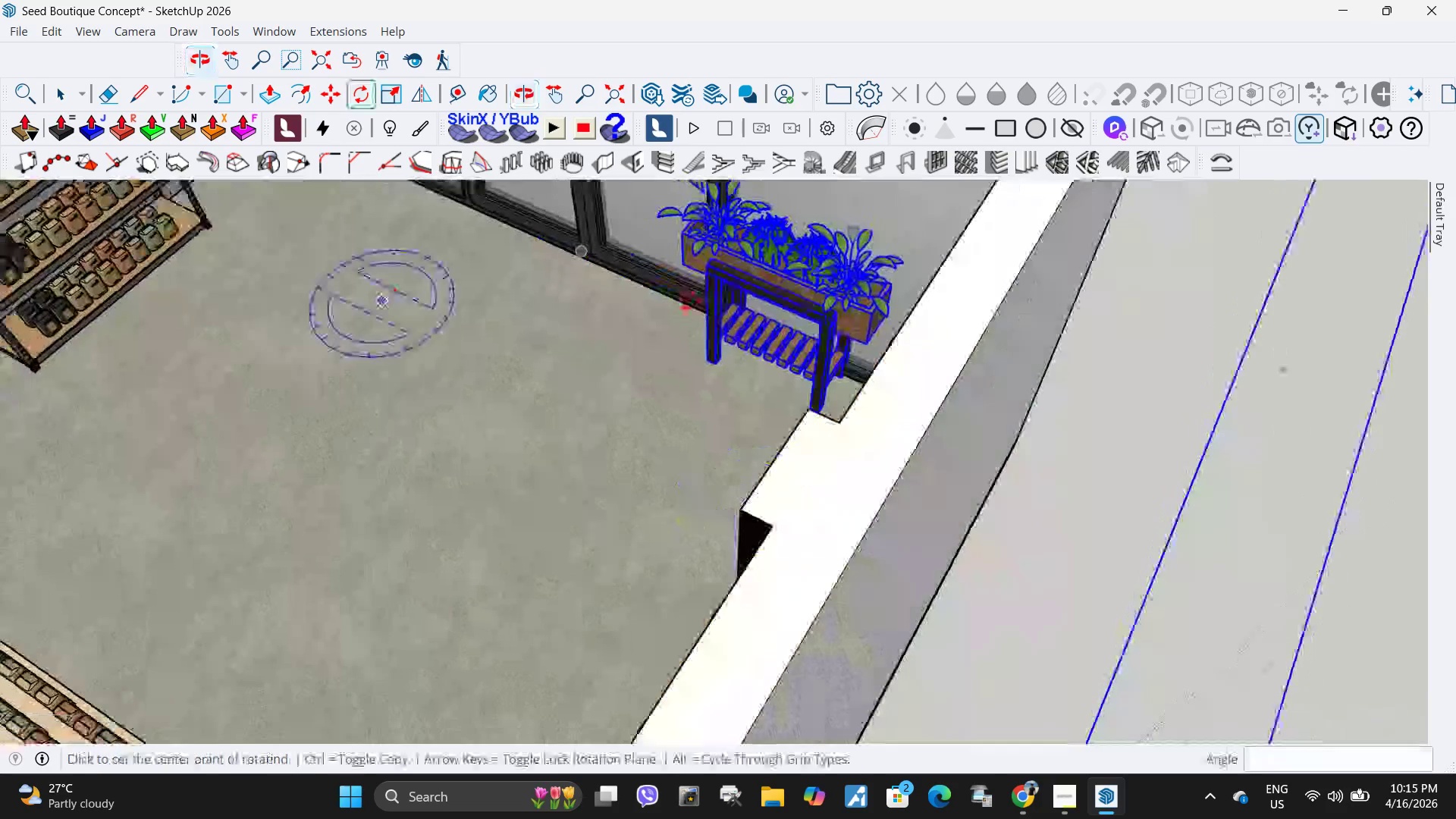 
scroll: coordinate [841, 414], scroll_direction: up, amount: 11.0
 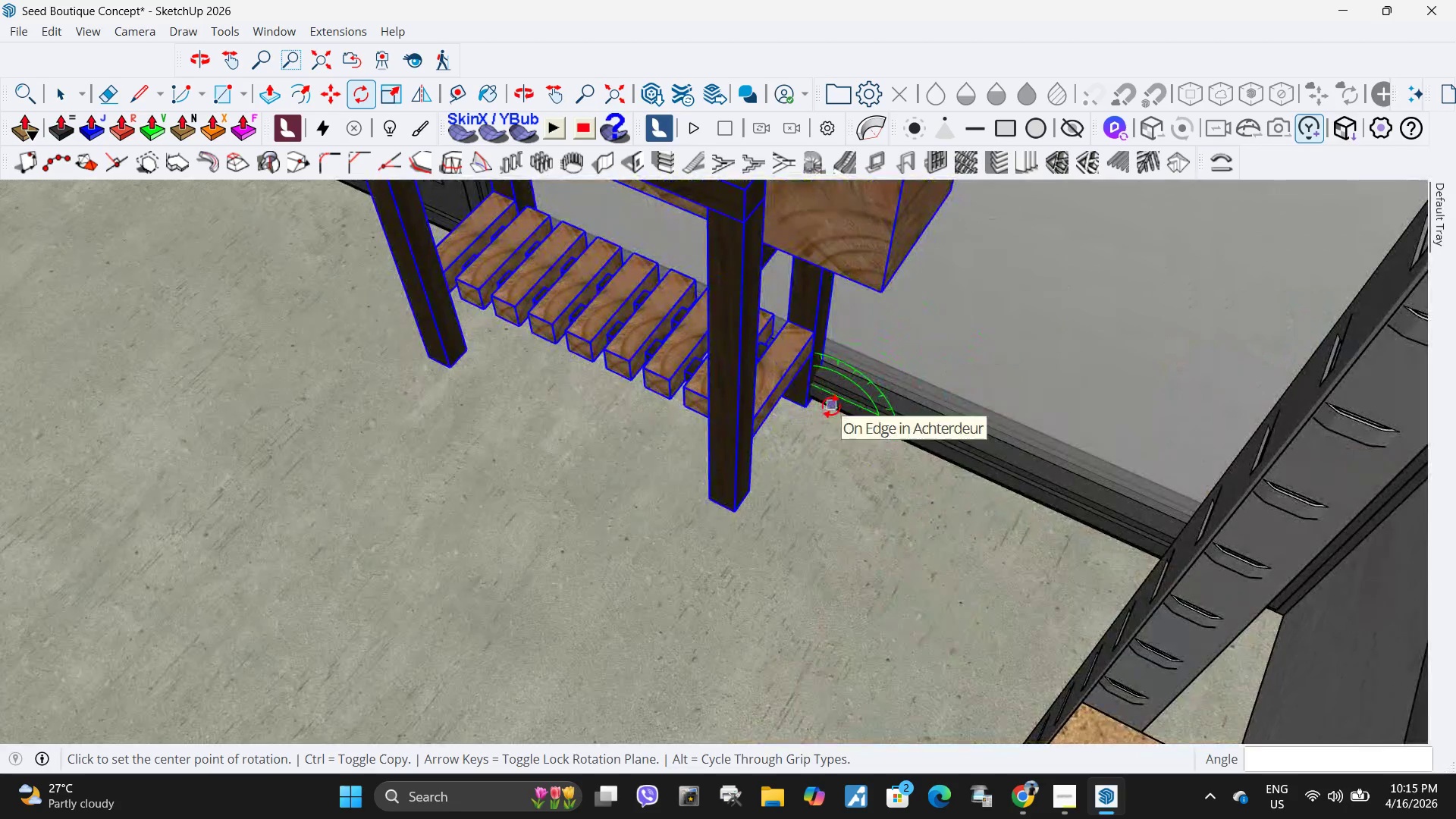 
key(M)
 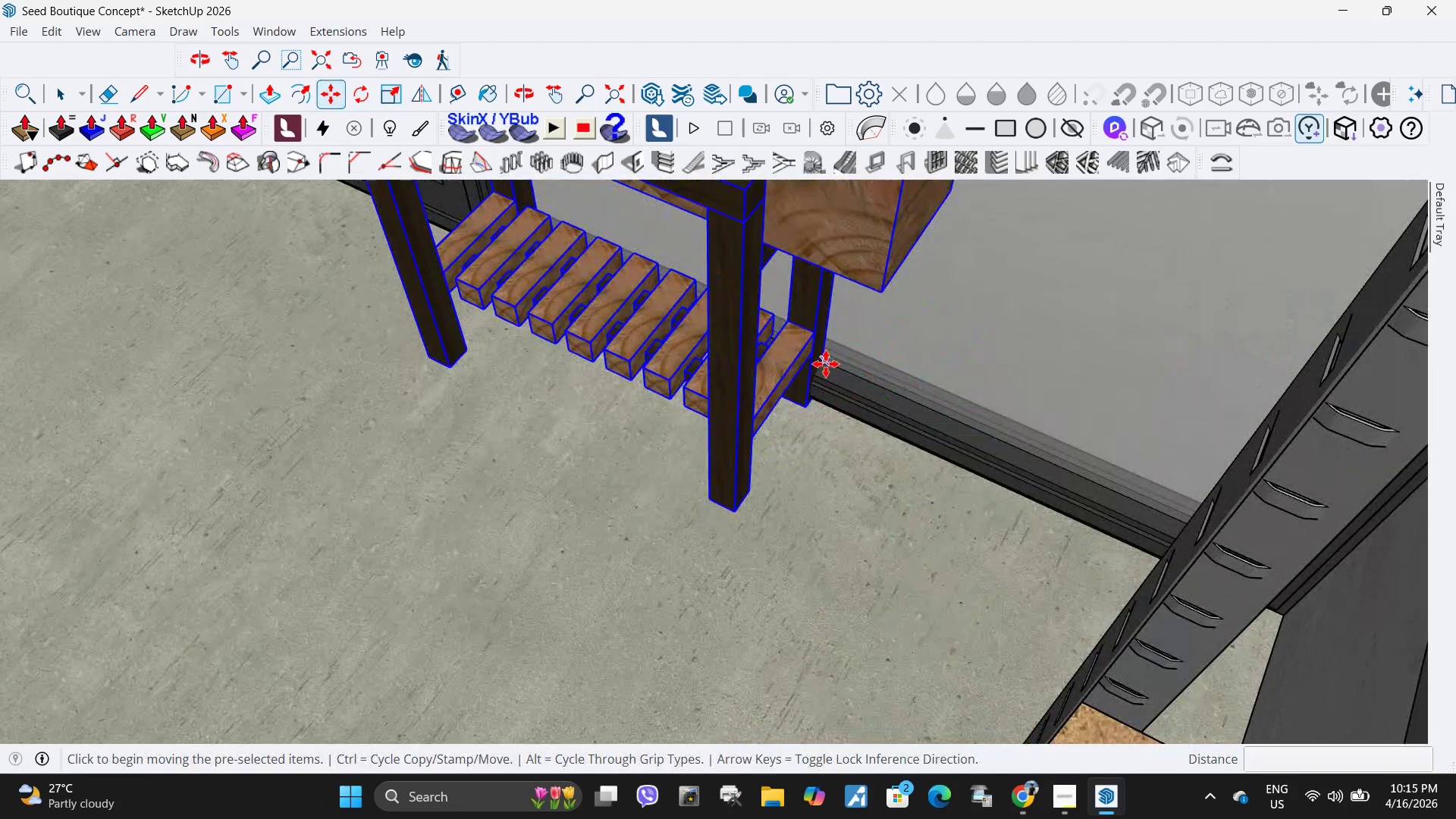 
left_click([826, 364])
 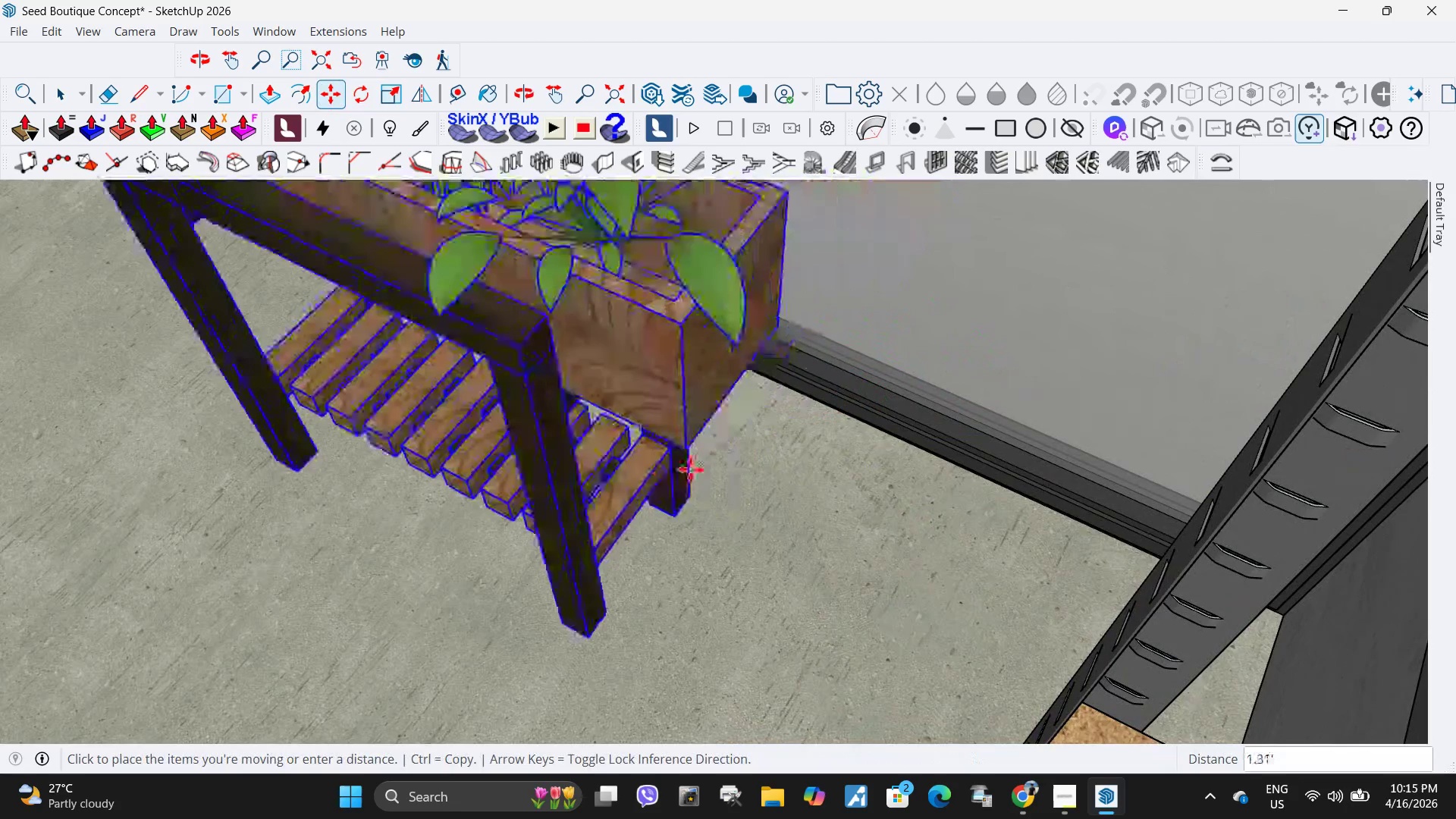 
left_click([691, 469])
 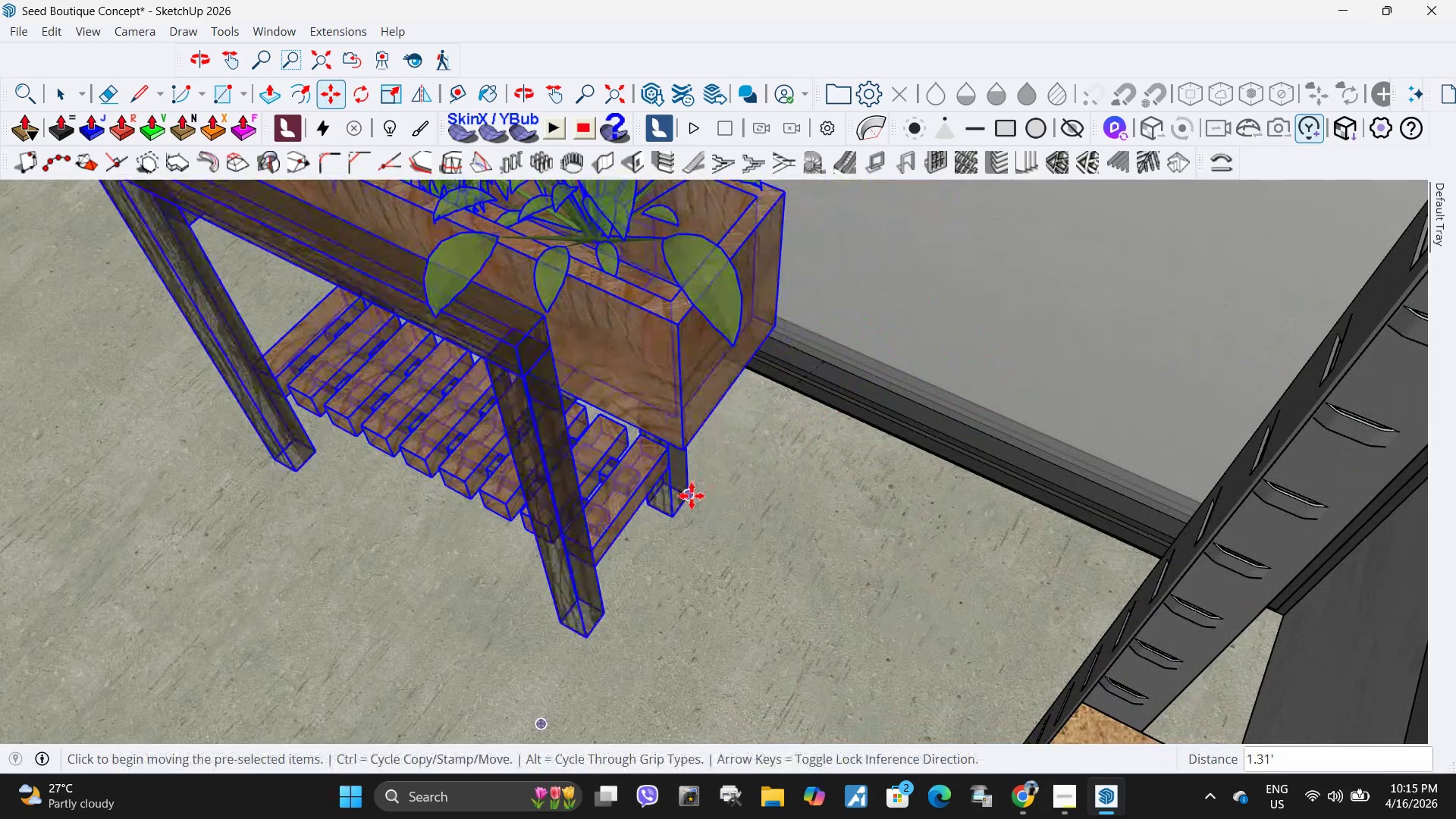 
left_click([692, 496])
 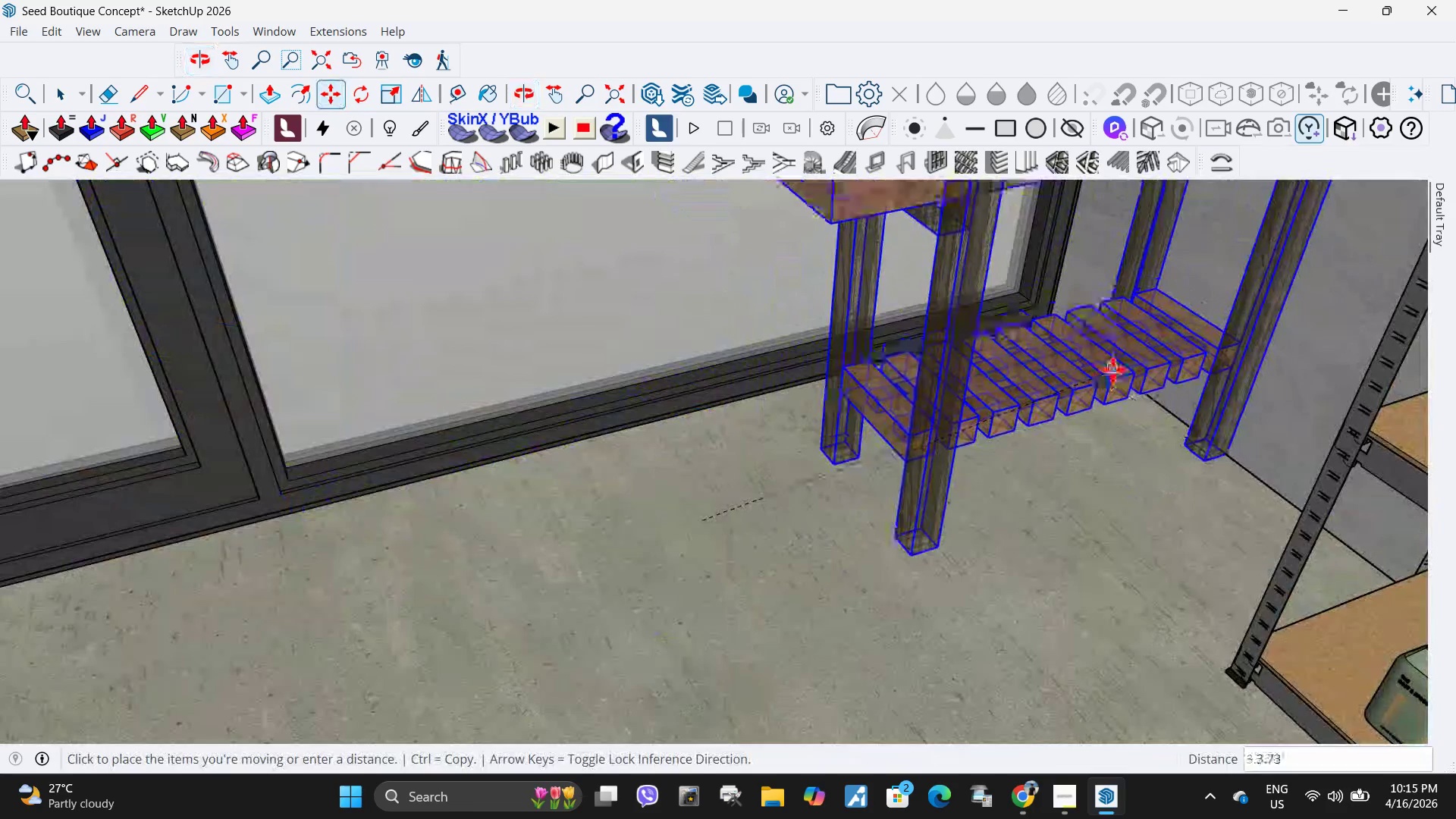 
left_click([1112, 372])
 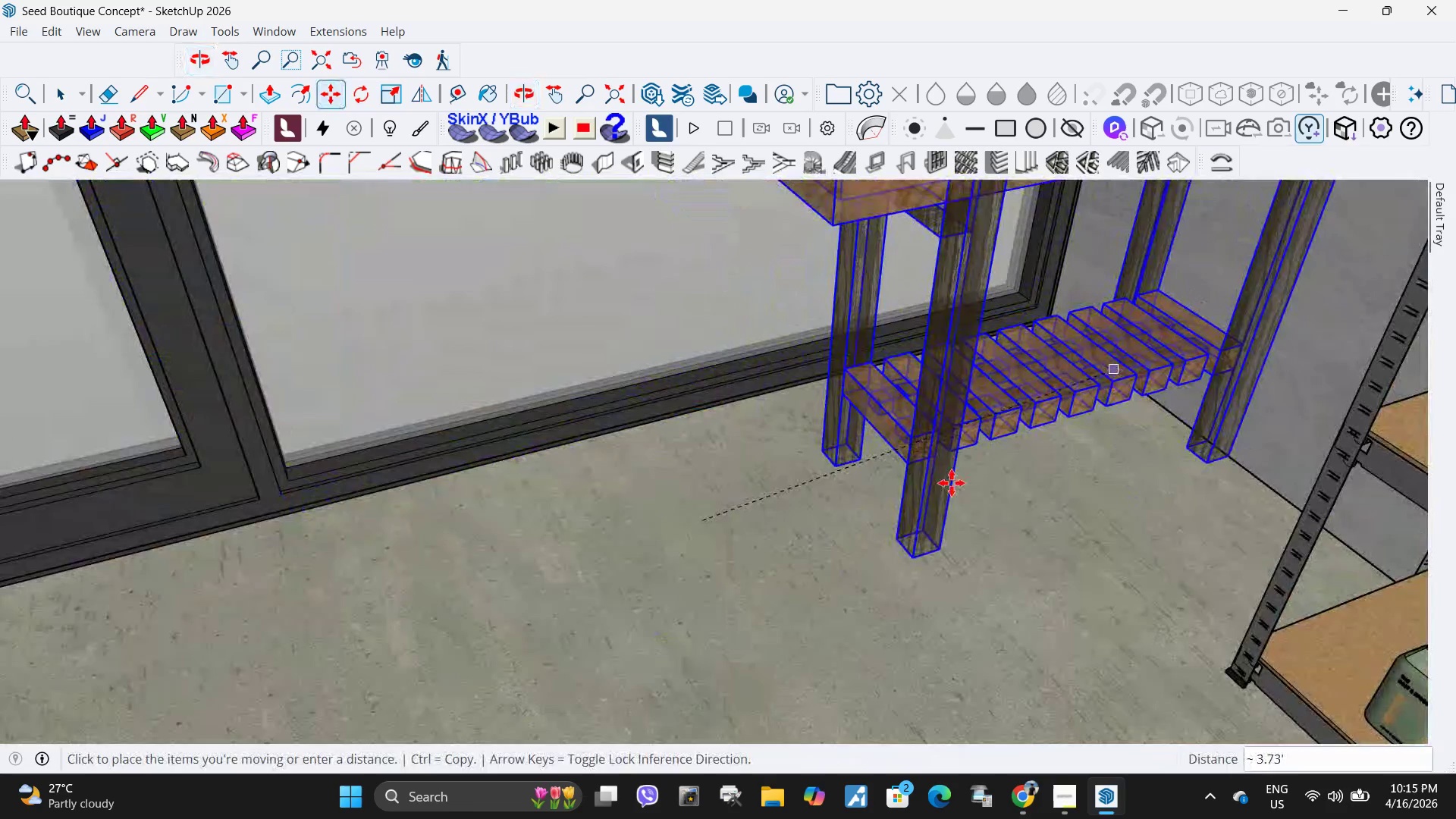 
scroll: coordinate [855, 406], scroll_direction: down, amount: 19.0
 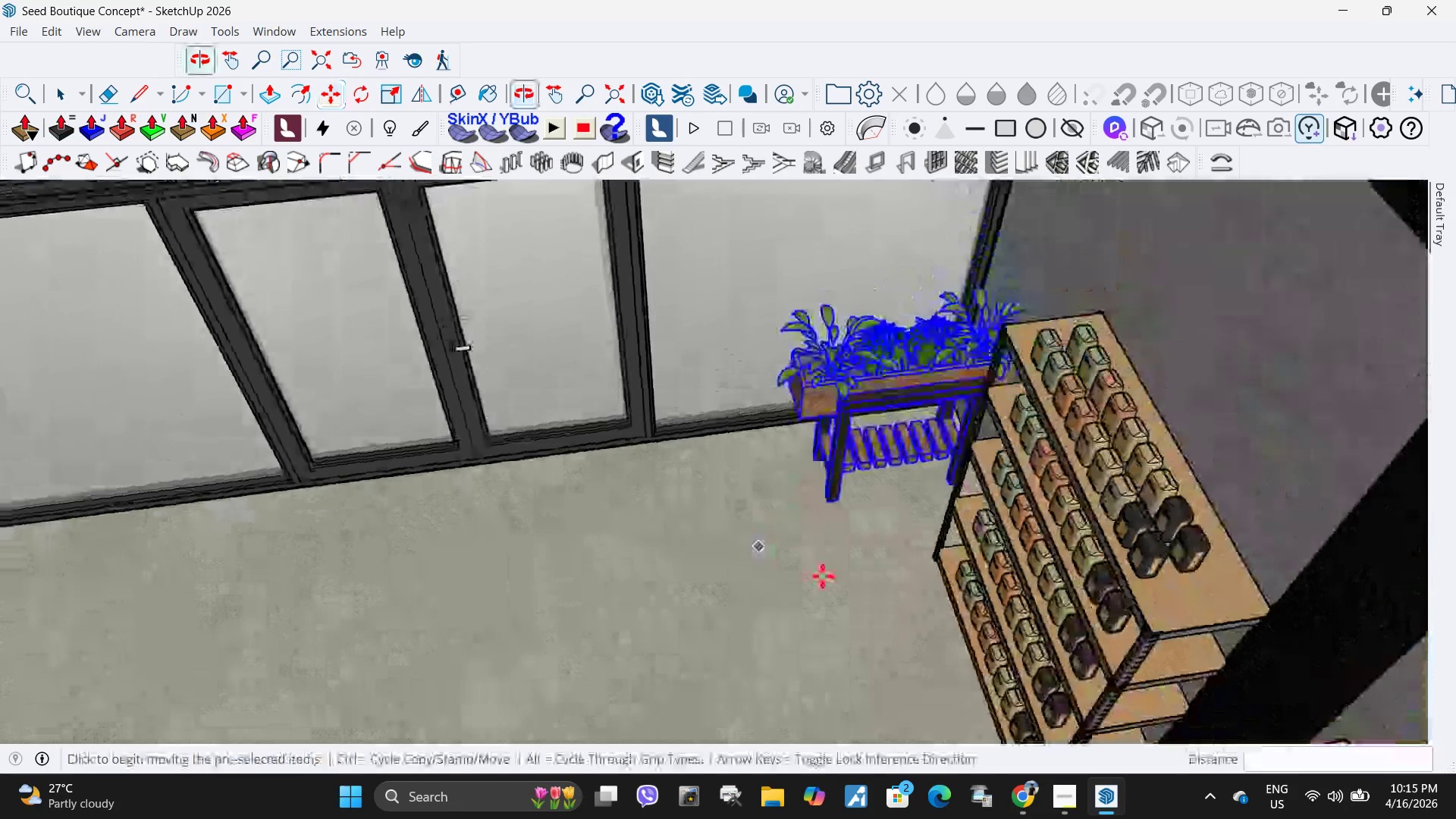 
key(M)
 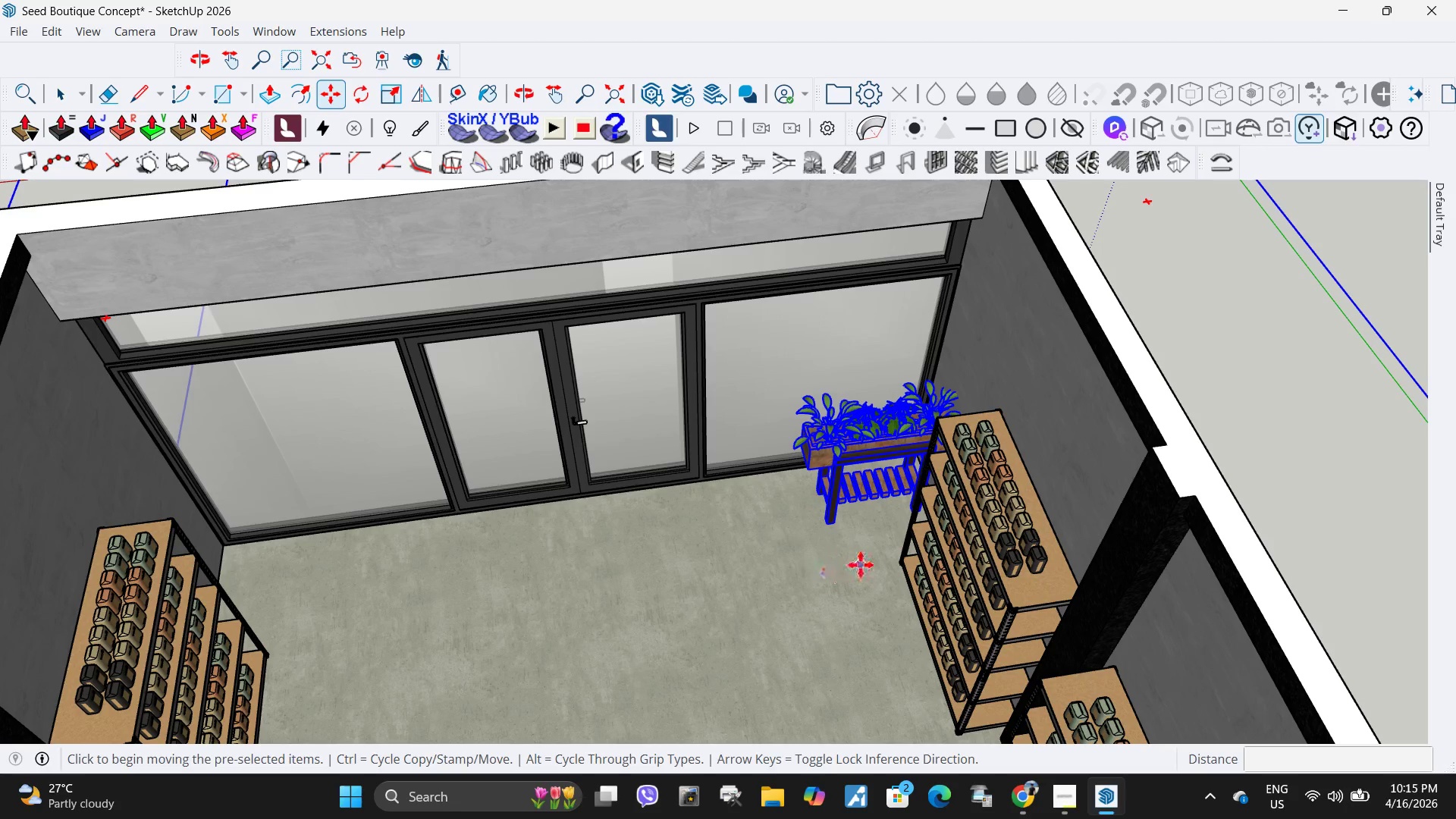 
scroll: coordinate [826, 575], scroll_direction: down, amount: 4.0
 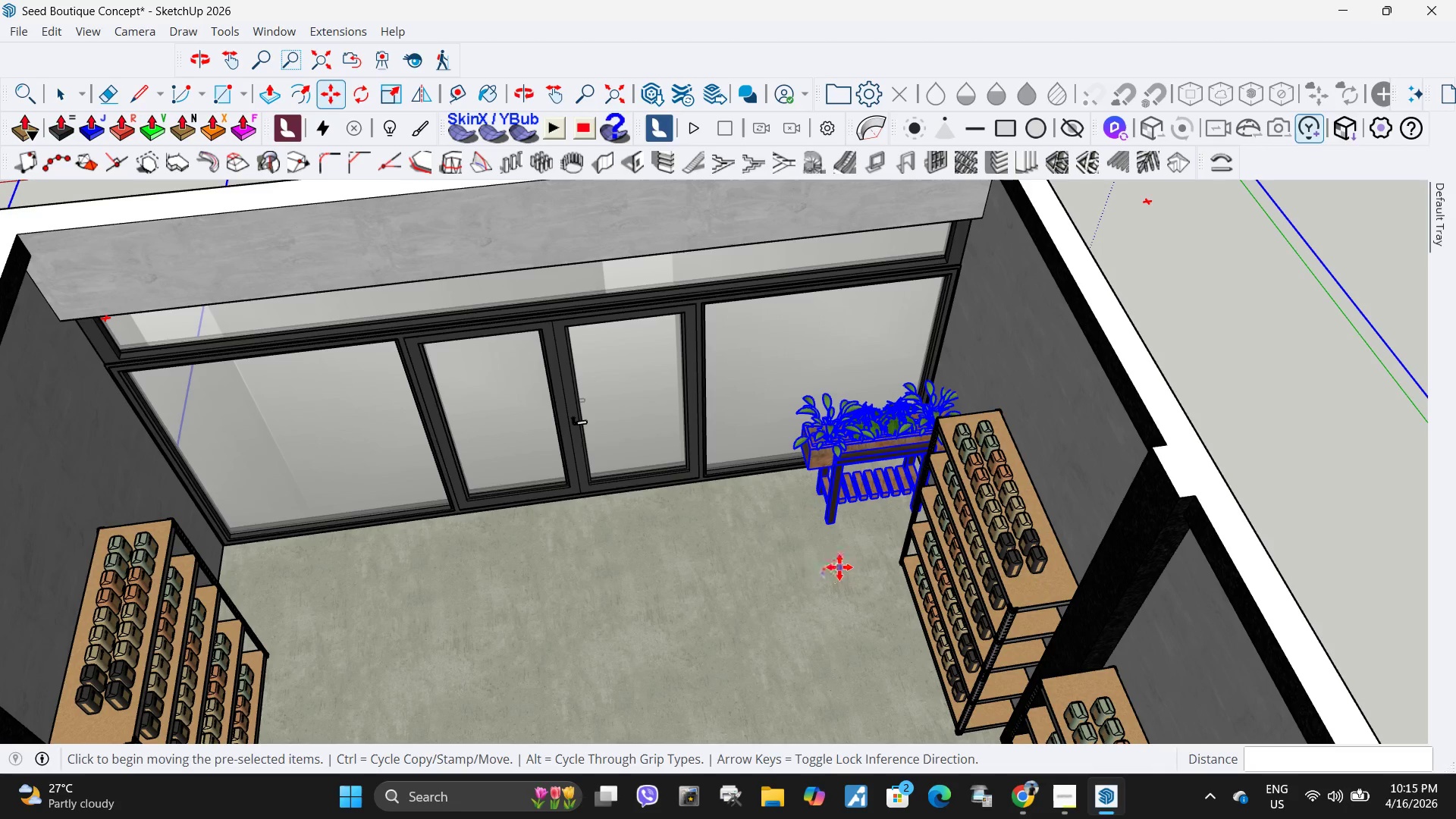 
key(Control+ControlLeft)
 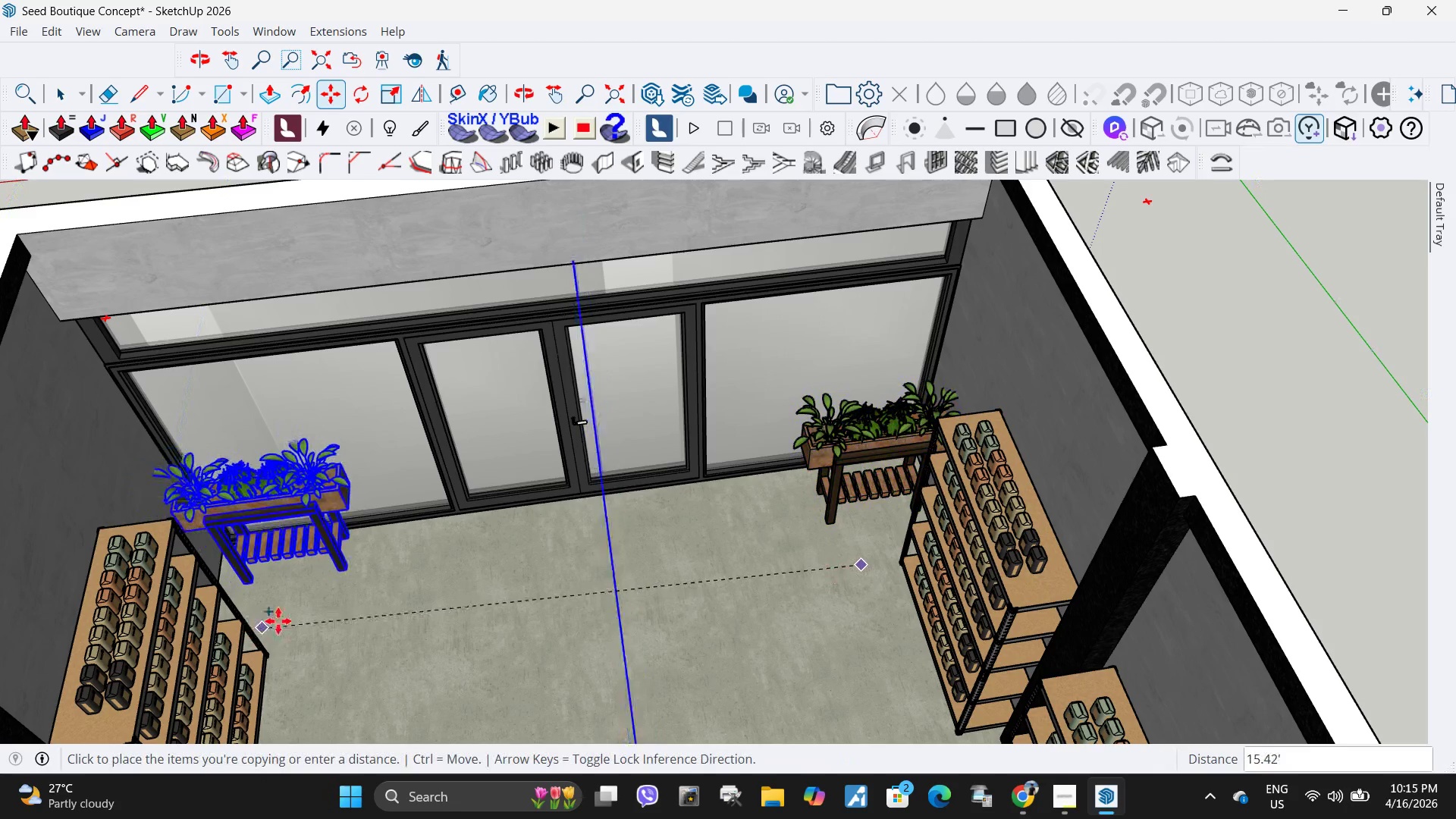 
key(Escape)
 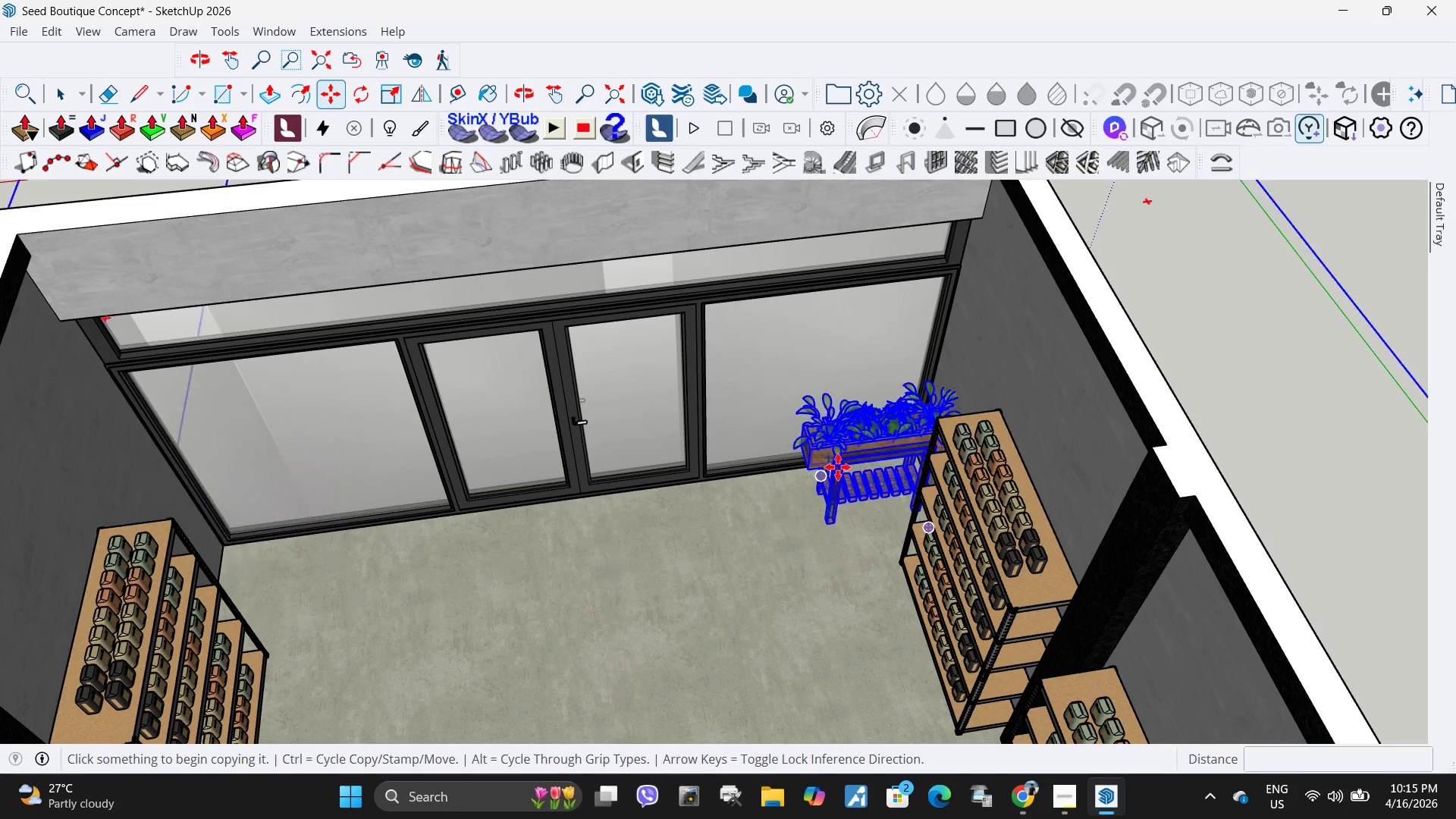 
key(Space)
 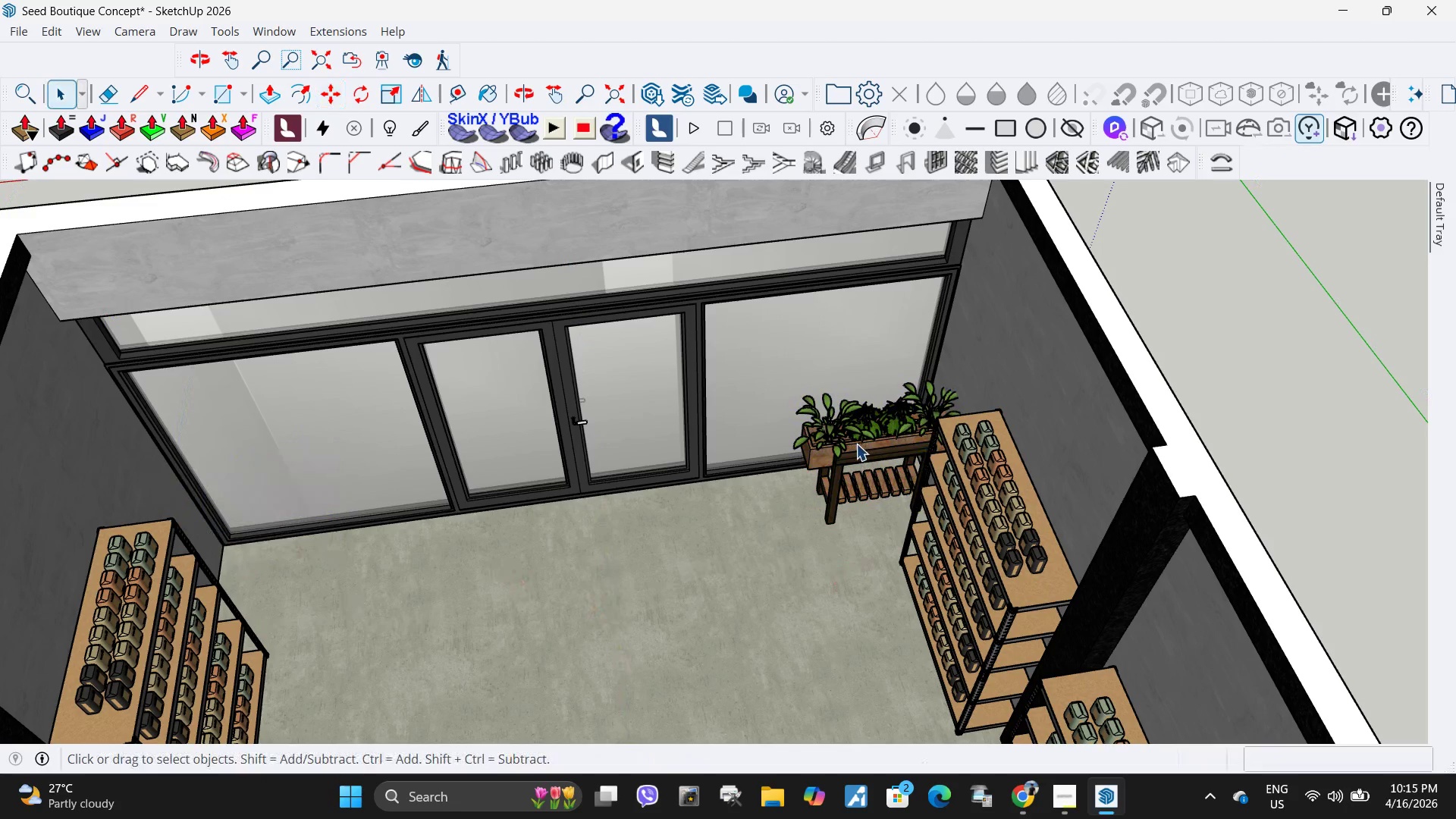 
left_click([856, 444])
 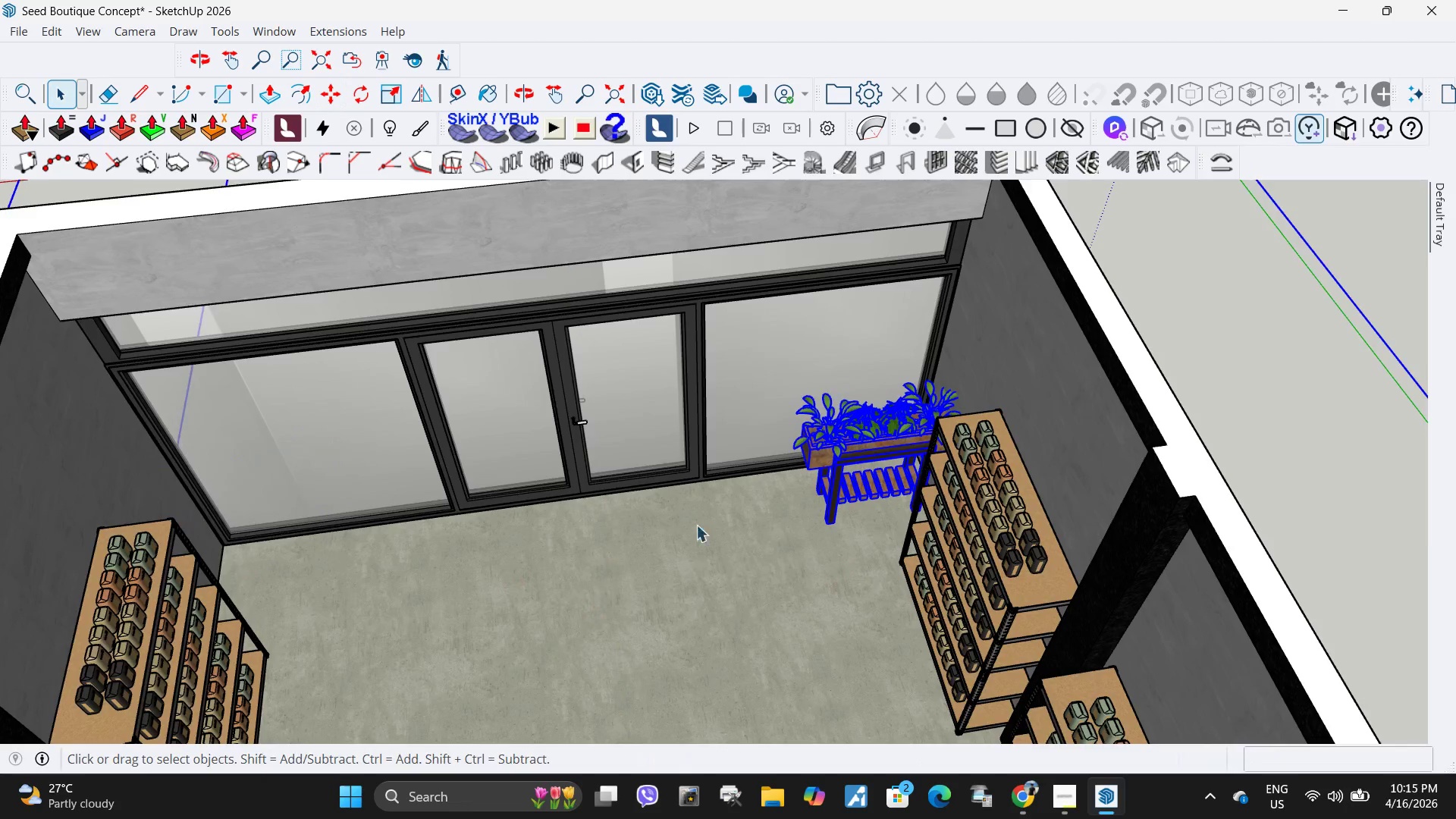 
scroll: coordinate [680, 519], scroll_direction: down, amount: 4.0
 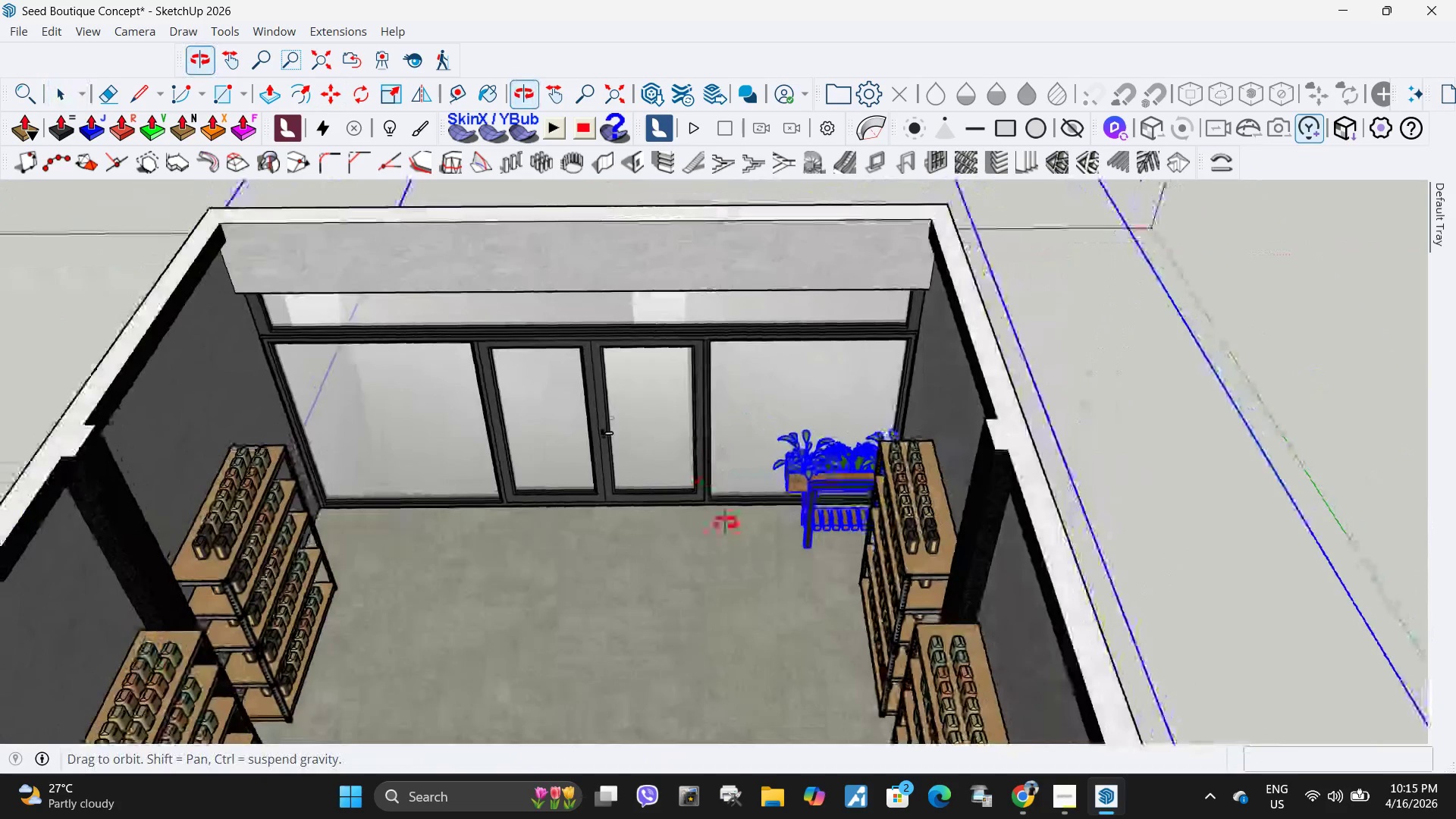 
key(M)
 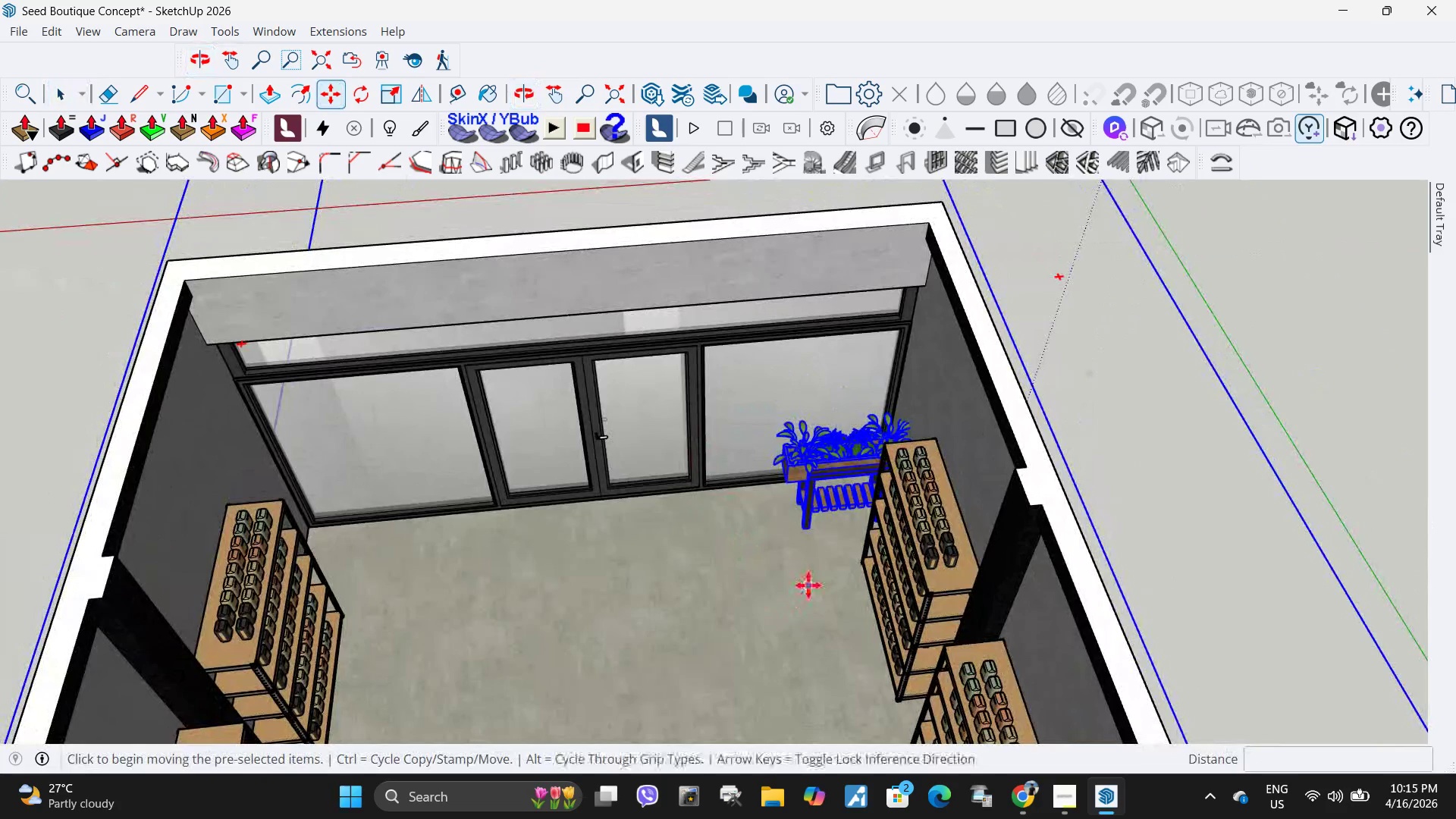 
key(Control+ControlLeft)
 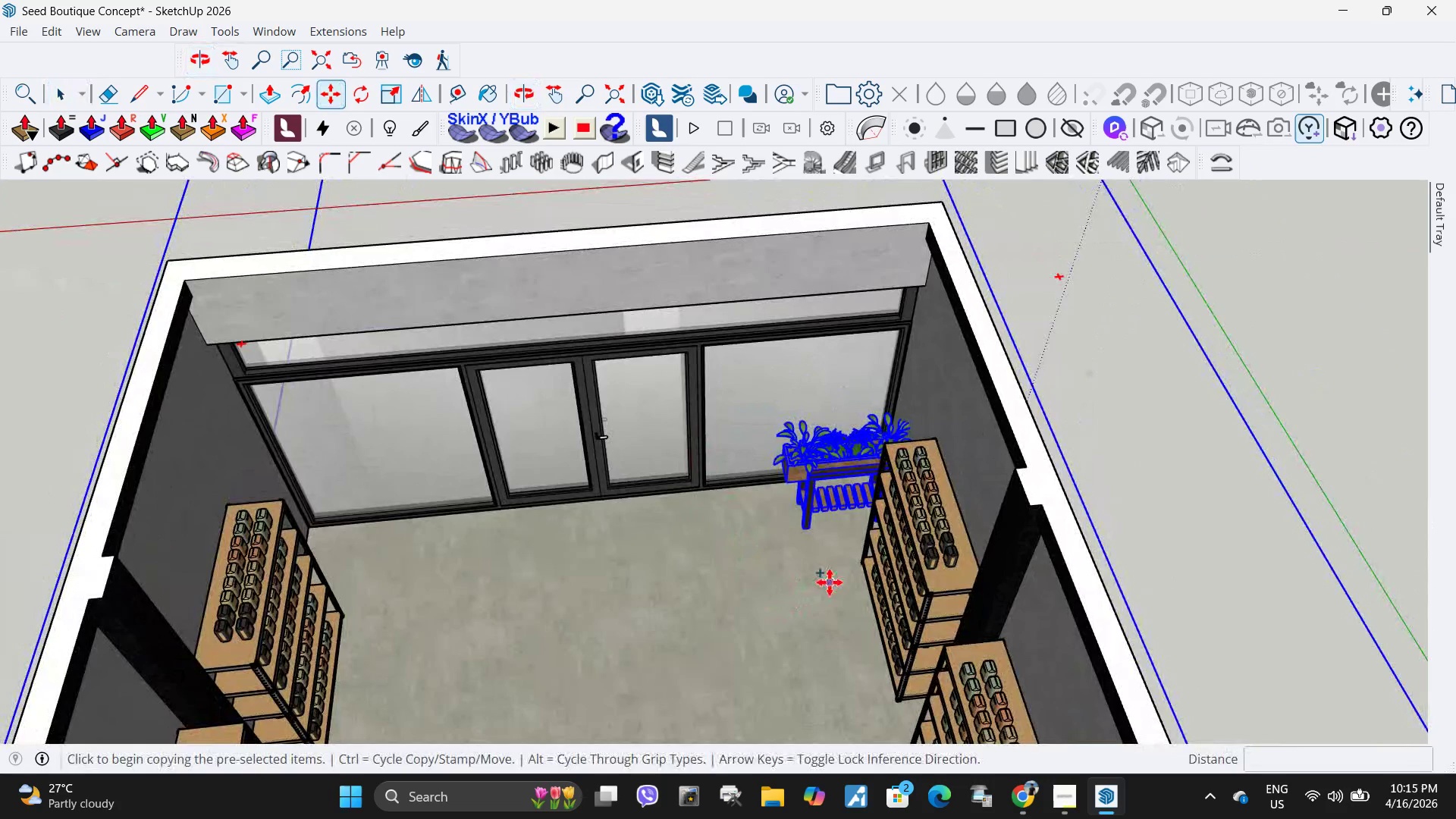 
left_click([830, 582])
 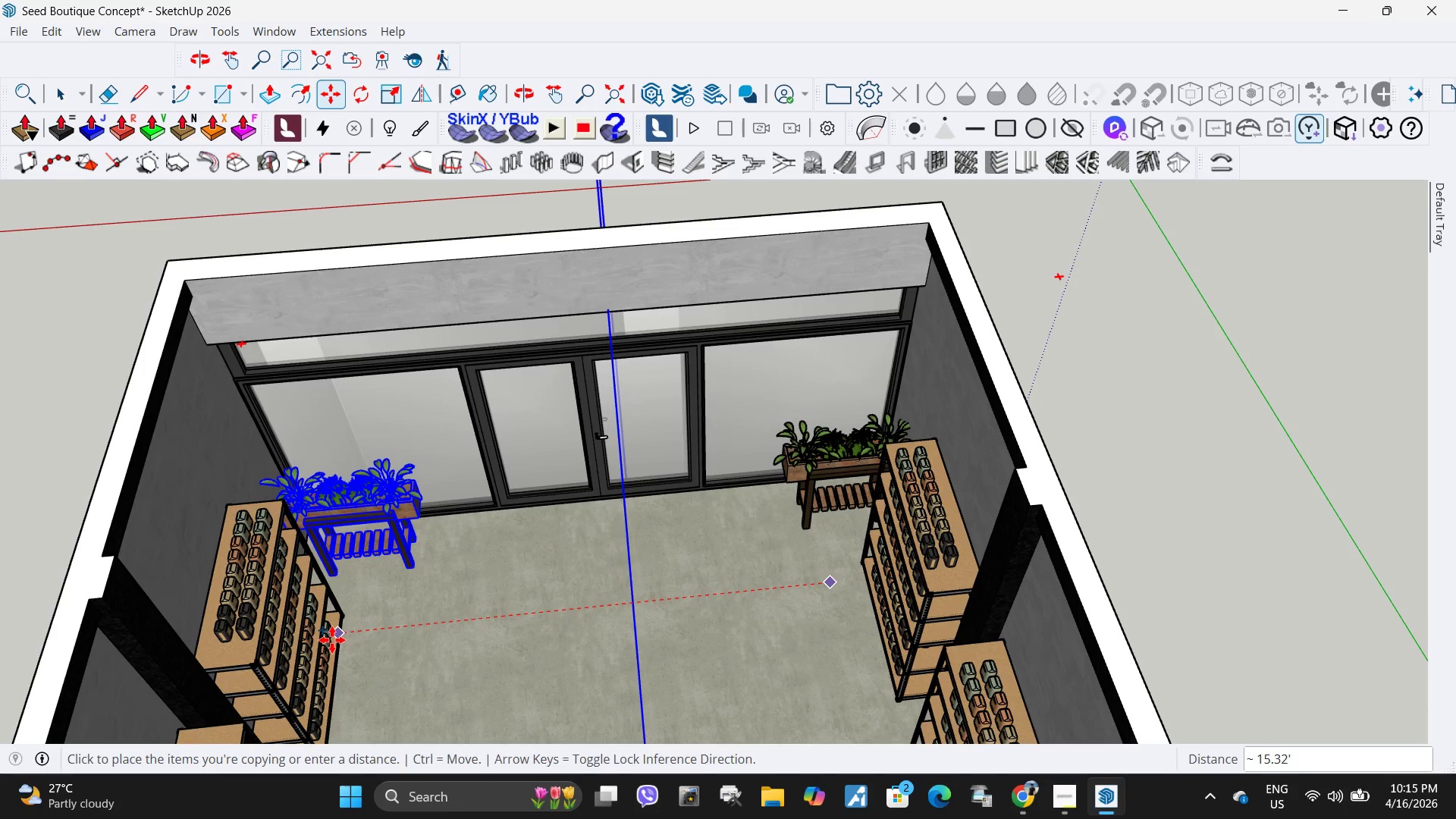 
left_click([332, 640])
 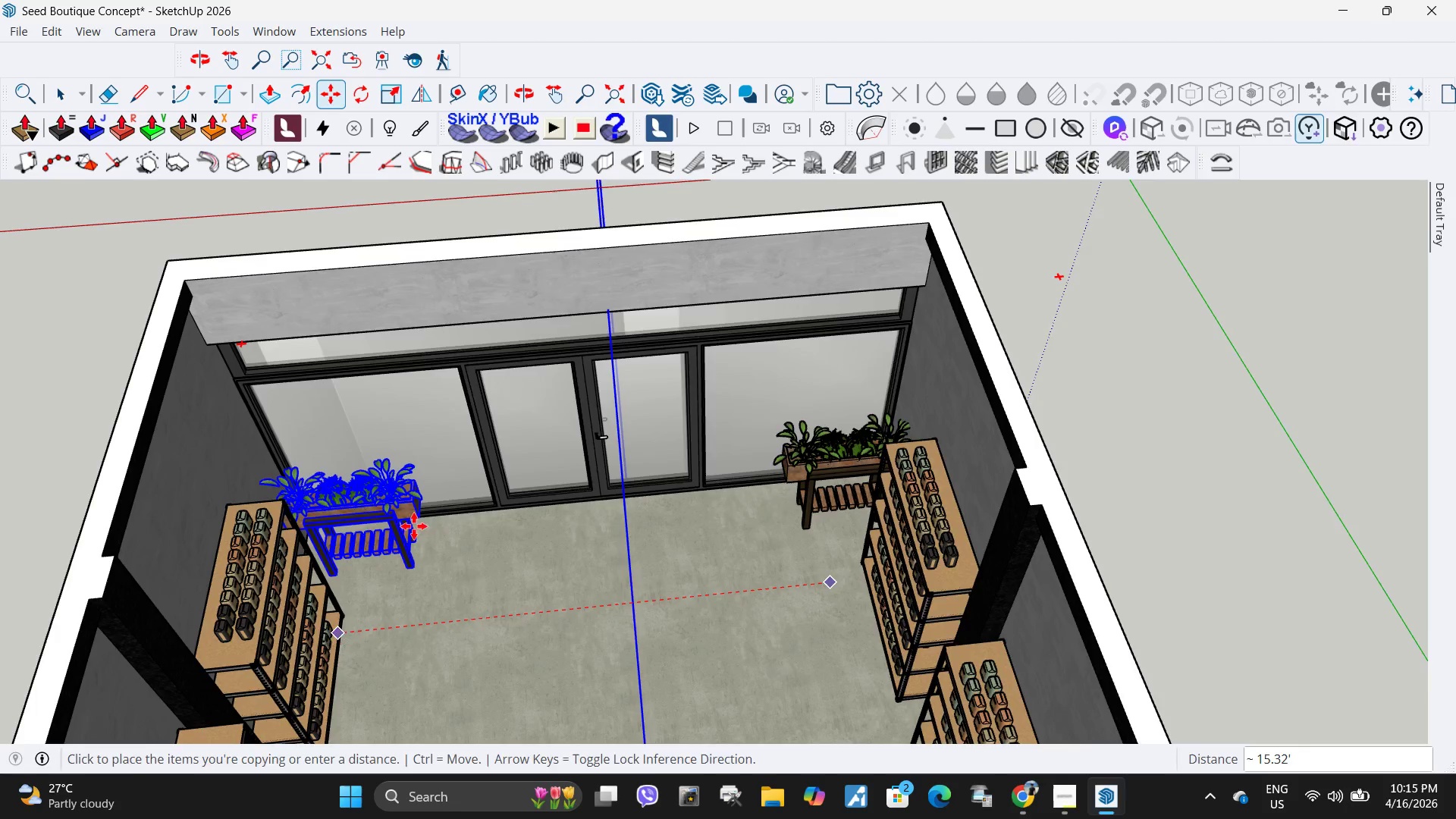 
scroll: coordinate [436, 574], scroll_direction: up, amount: 8.0
 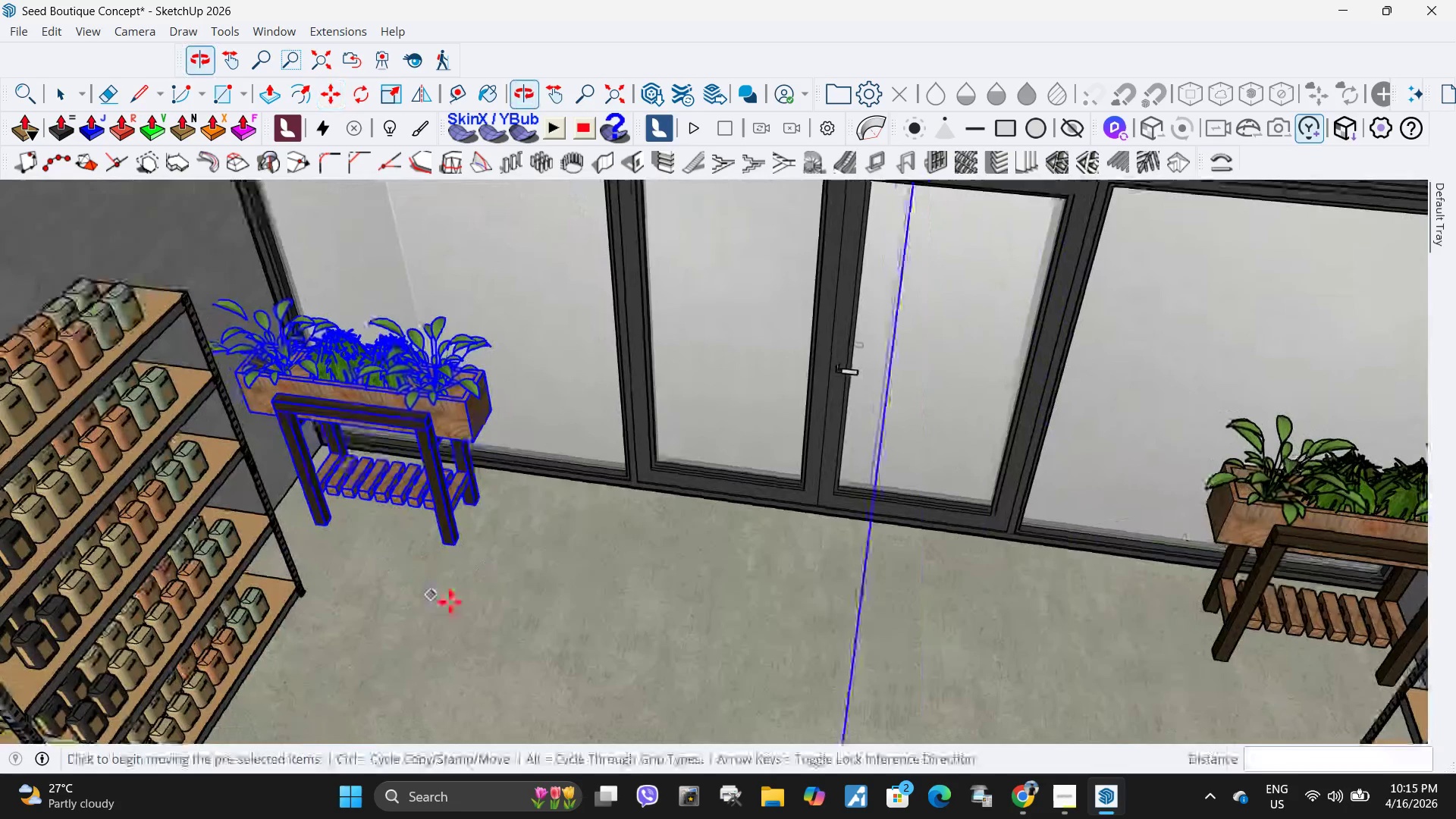 
left_click([452, 602])
 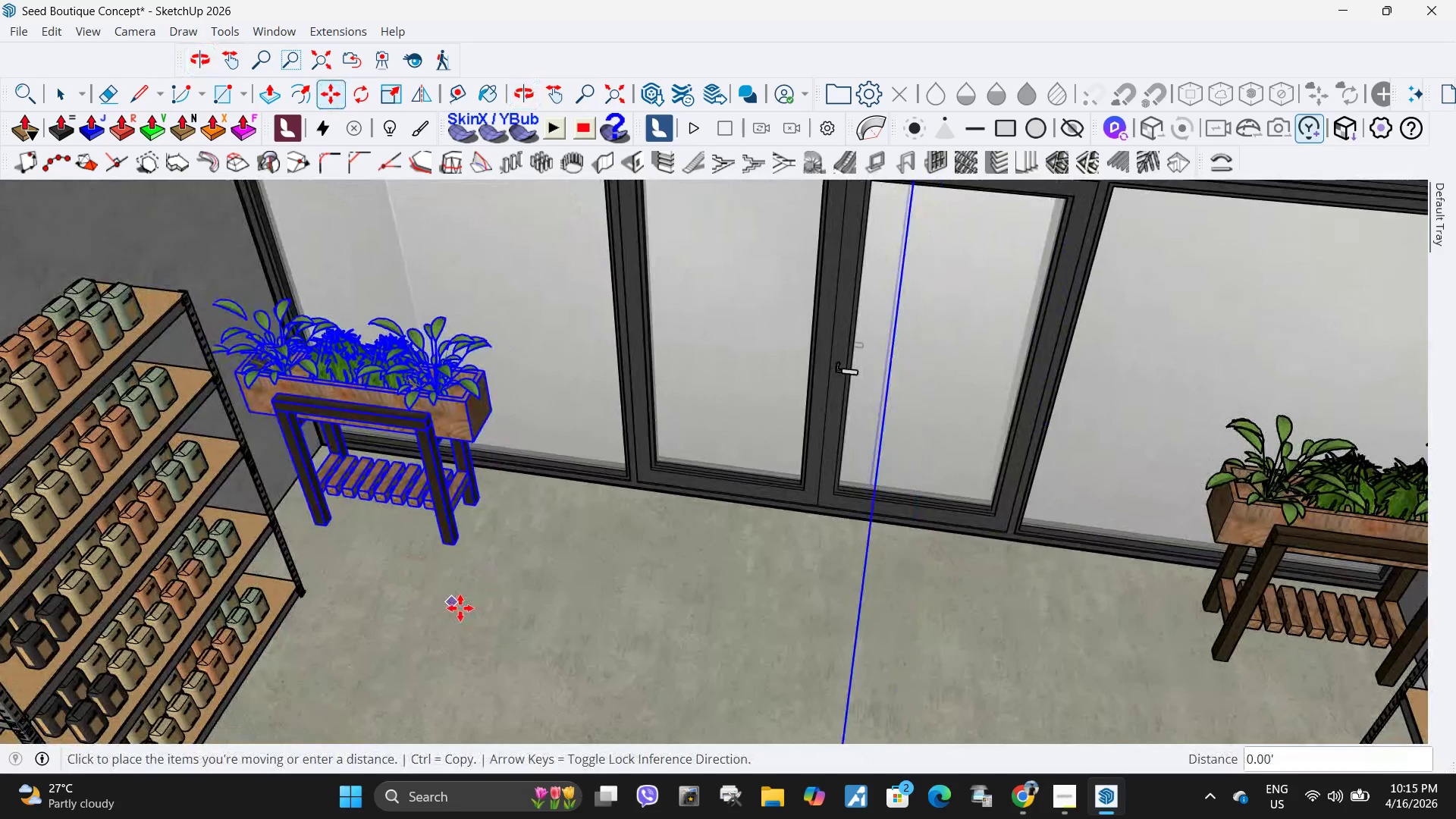 
left_click([459, 608])
 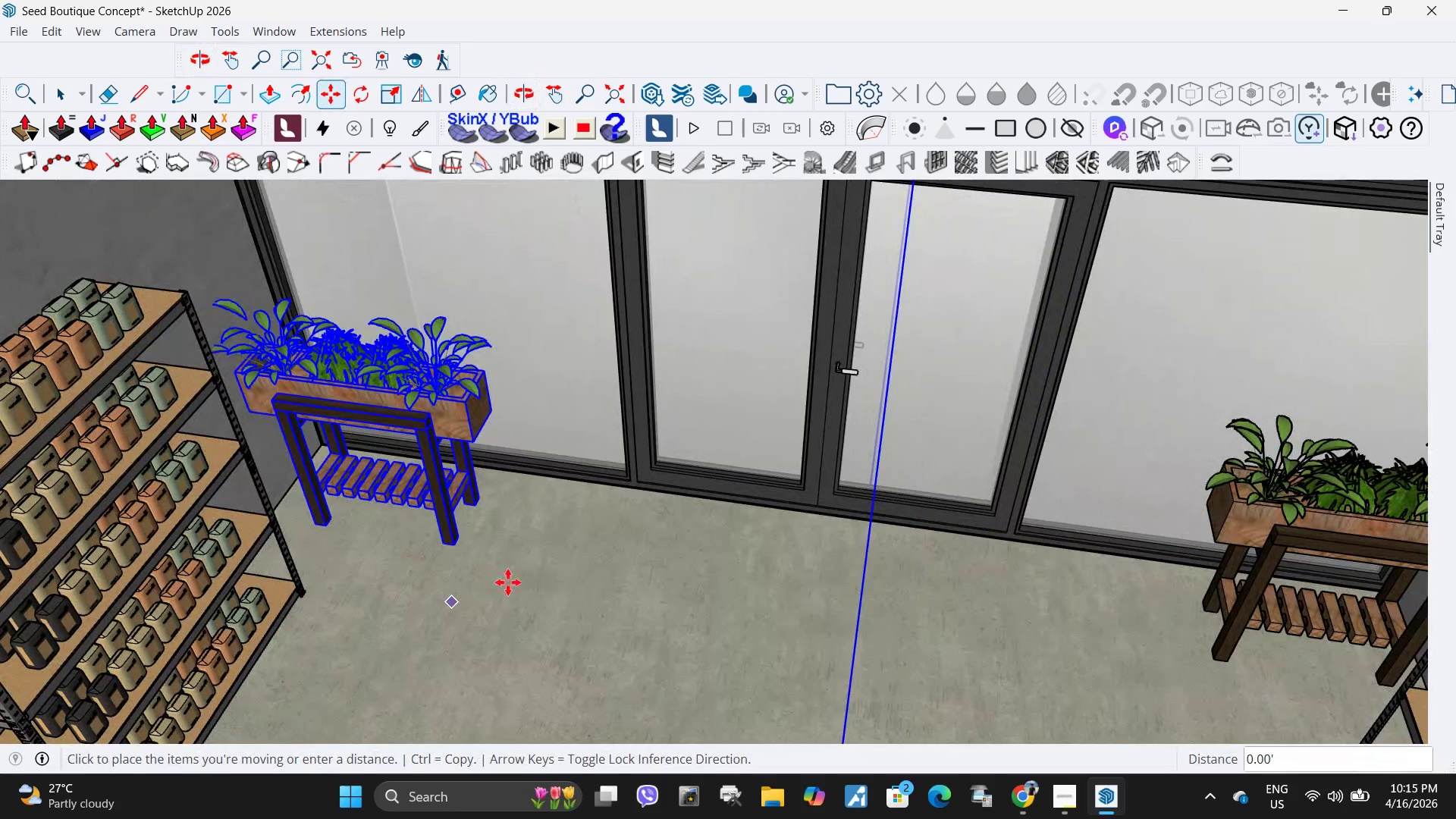 
key(Space)
 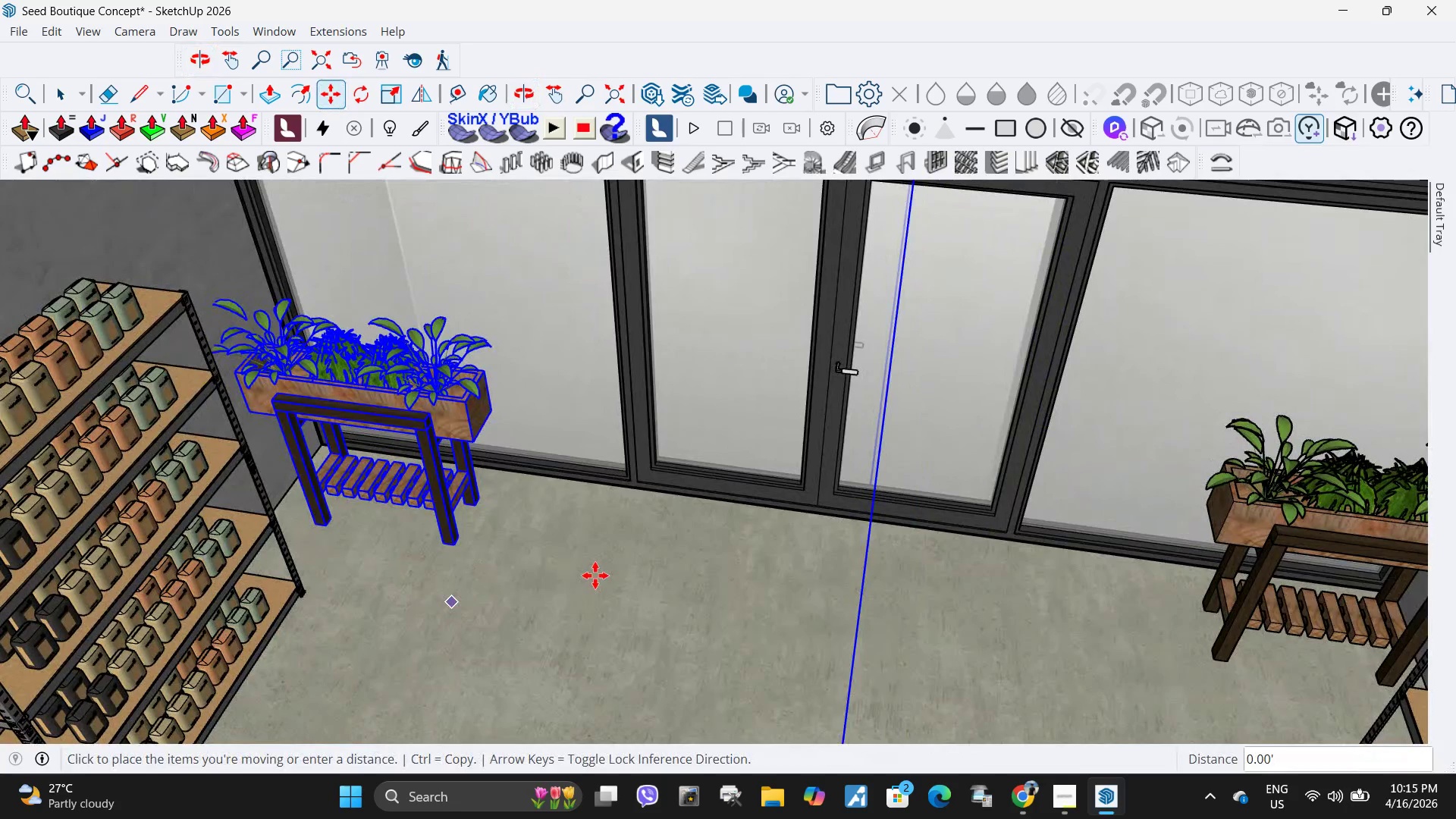 
double_click([595, 576])
 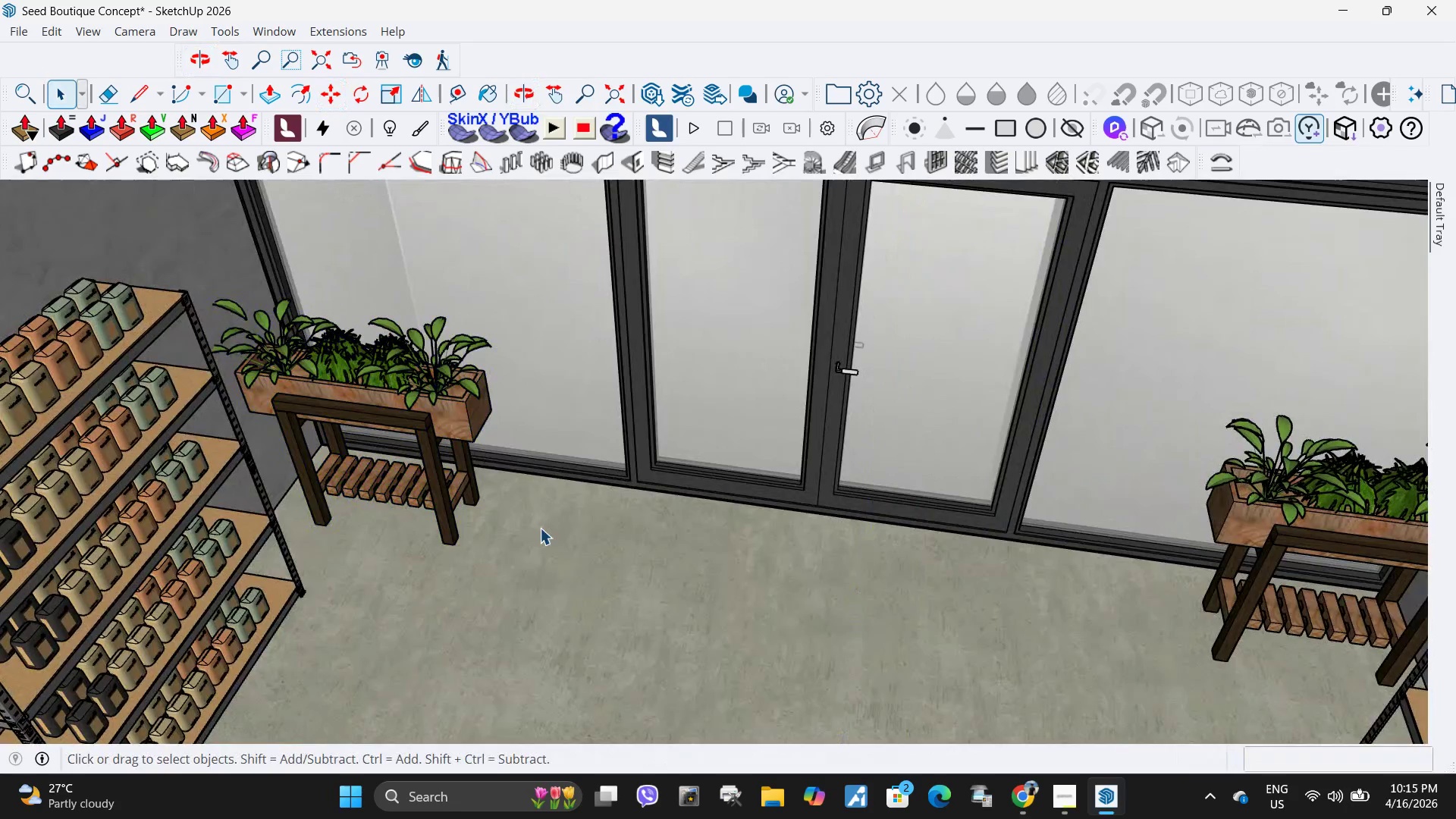 
key(Space)
 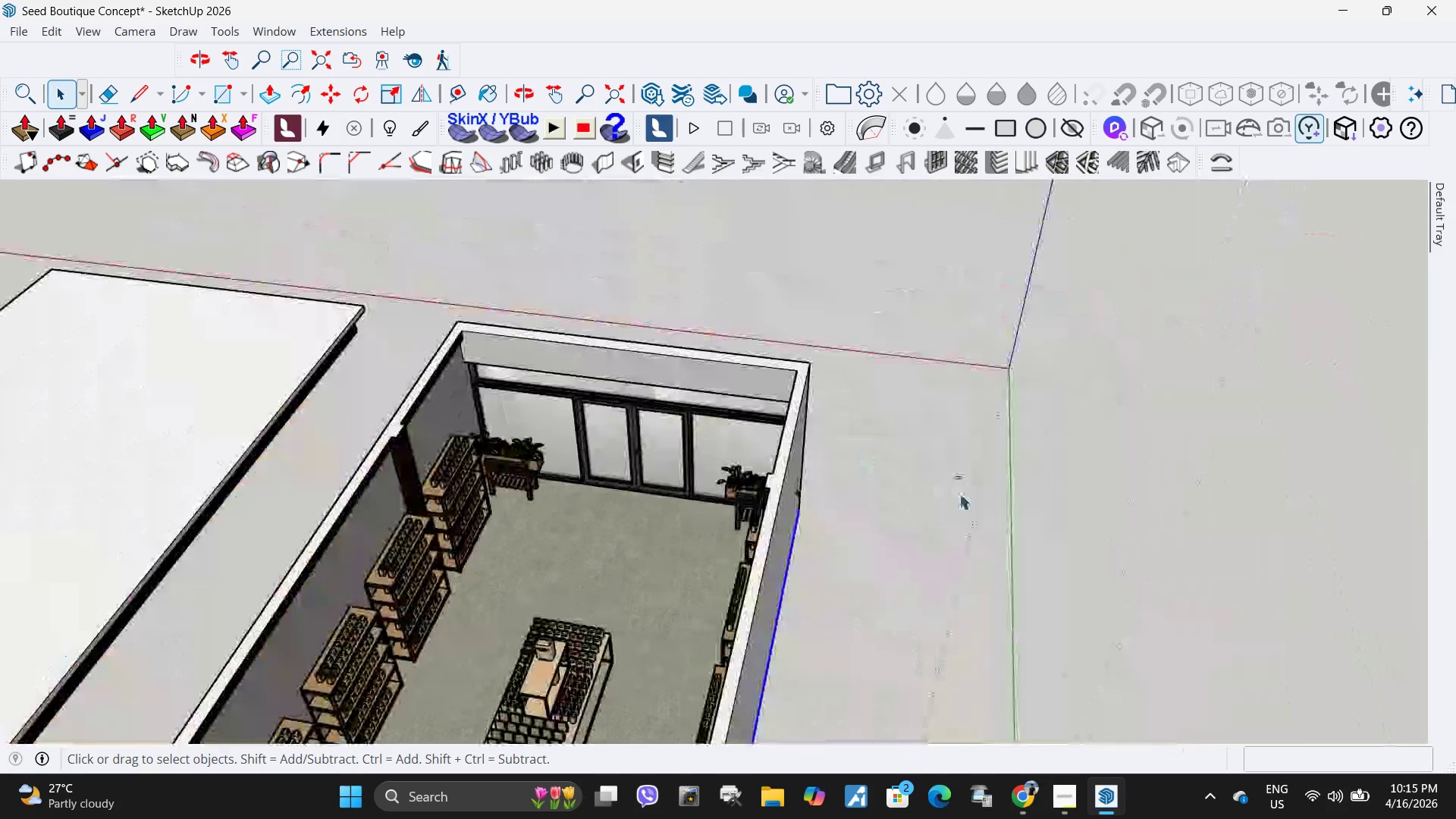 
left_click_drag(start_coordinate=[956, 477], to_coordinate=[962, 479])
 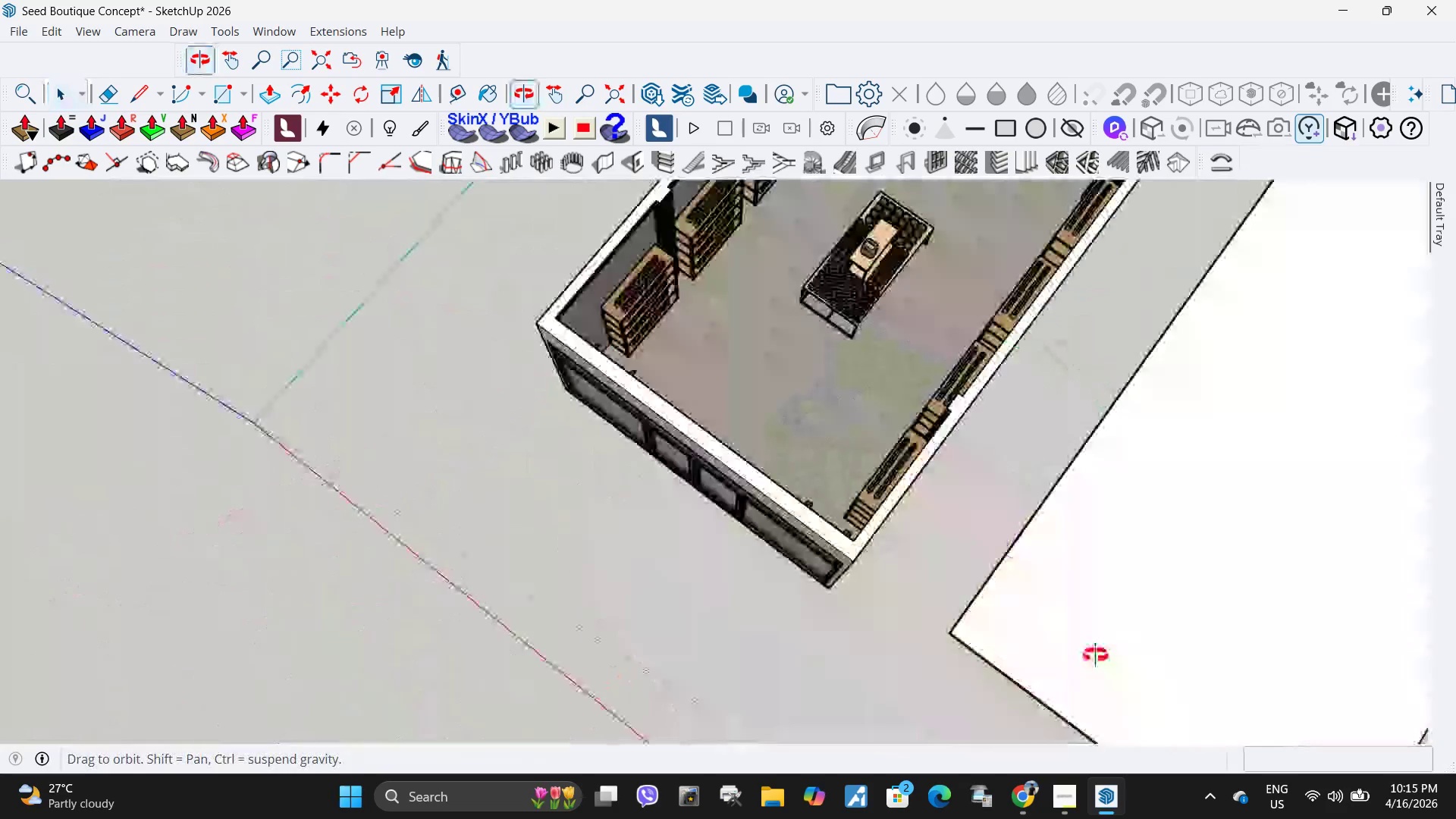 
scroll: coordinate [565, 475], scroll_direction: down, amount: 17.0
 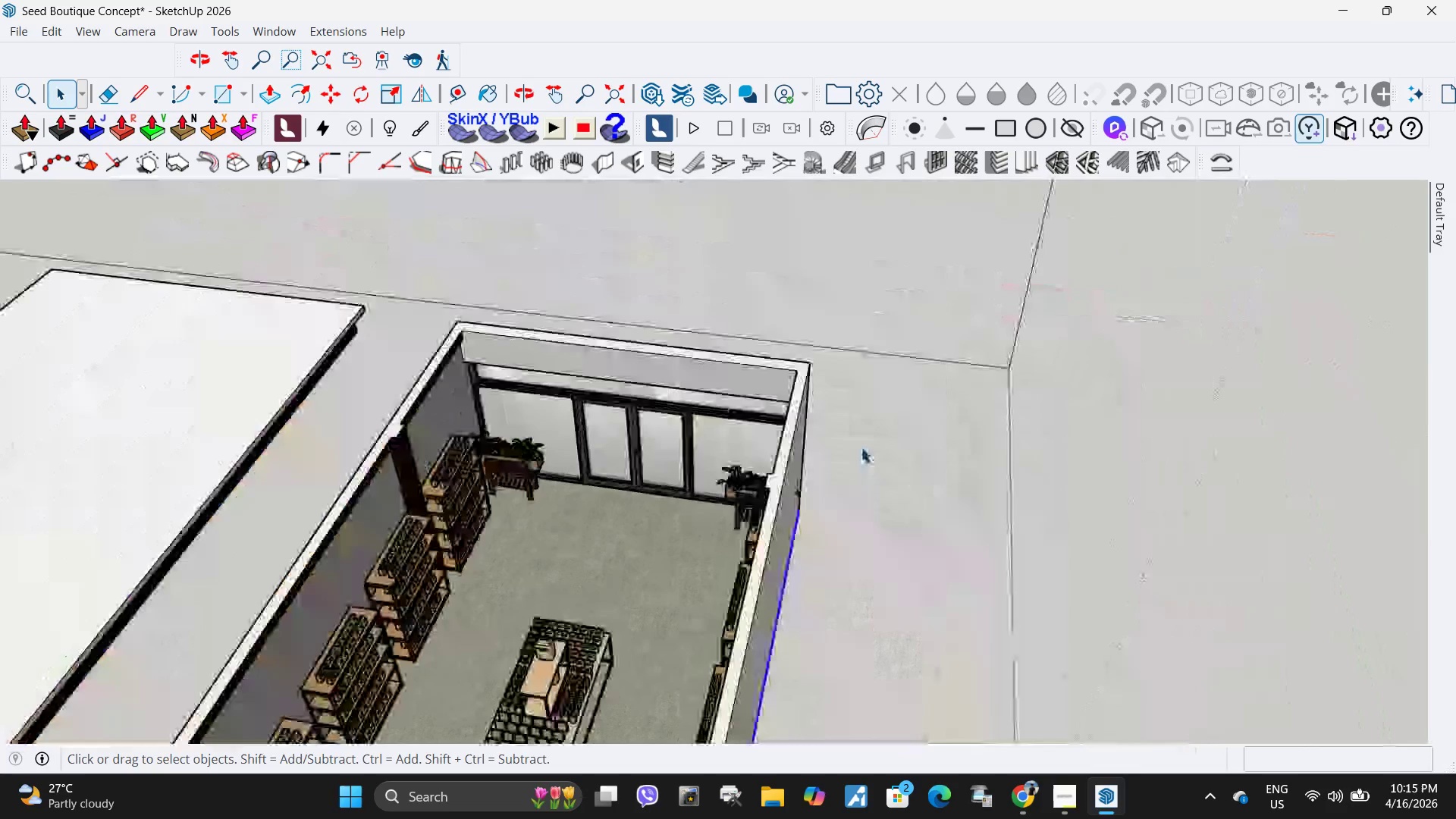 
scroll: coordinate [676, 324], scroll_direction: up, amount: 4.0
 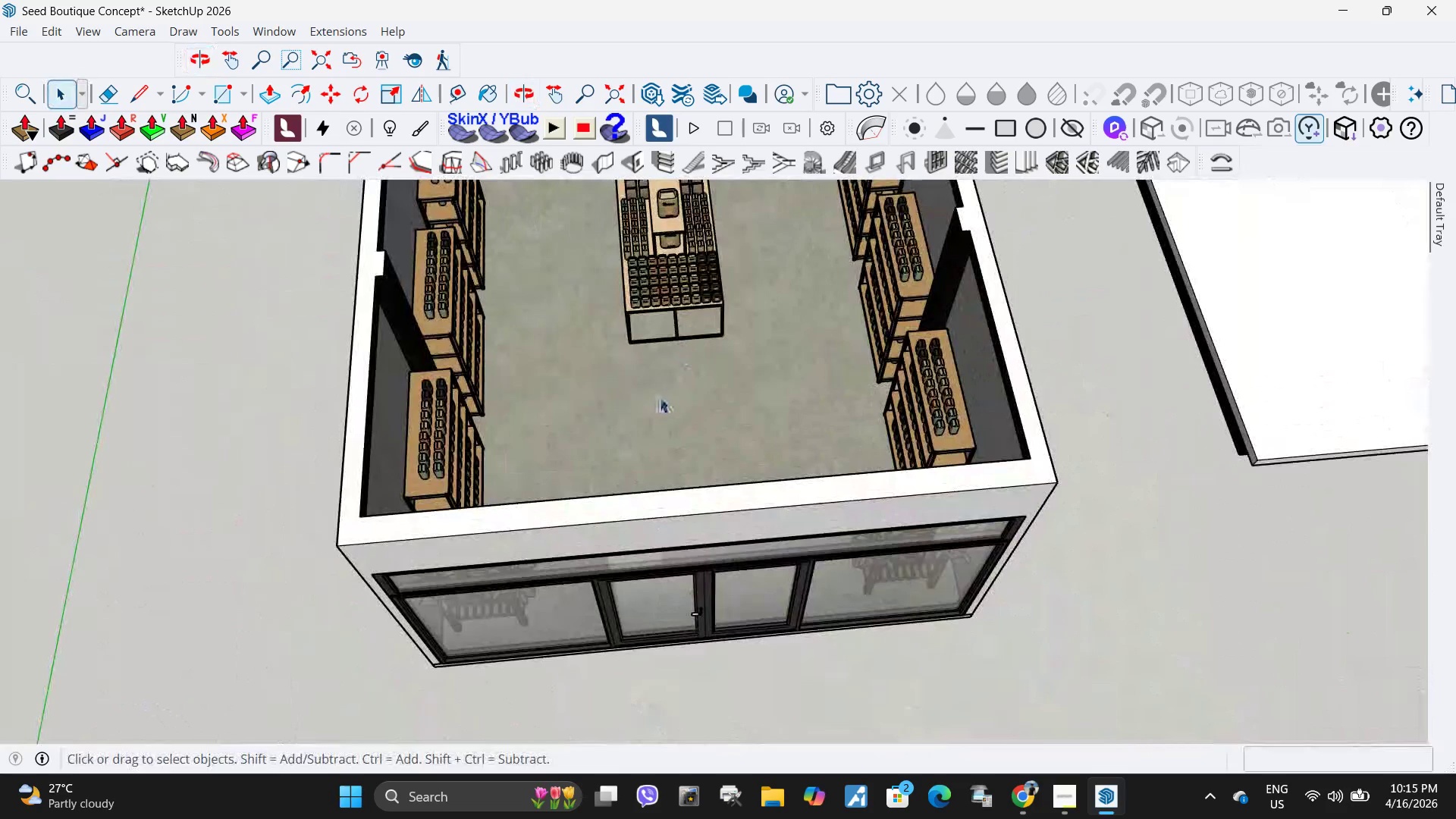 
key(H)
 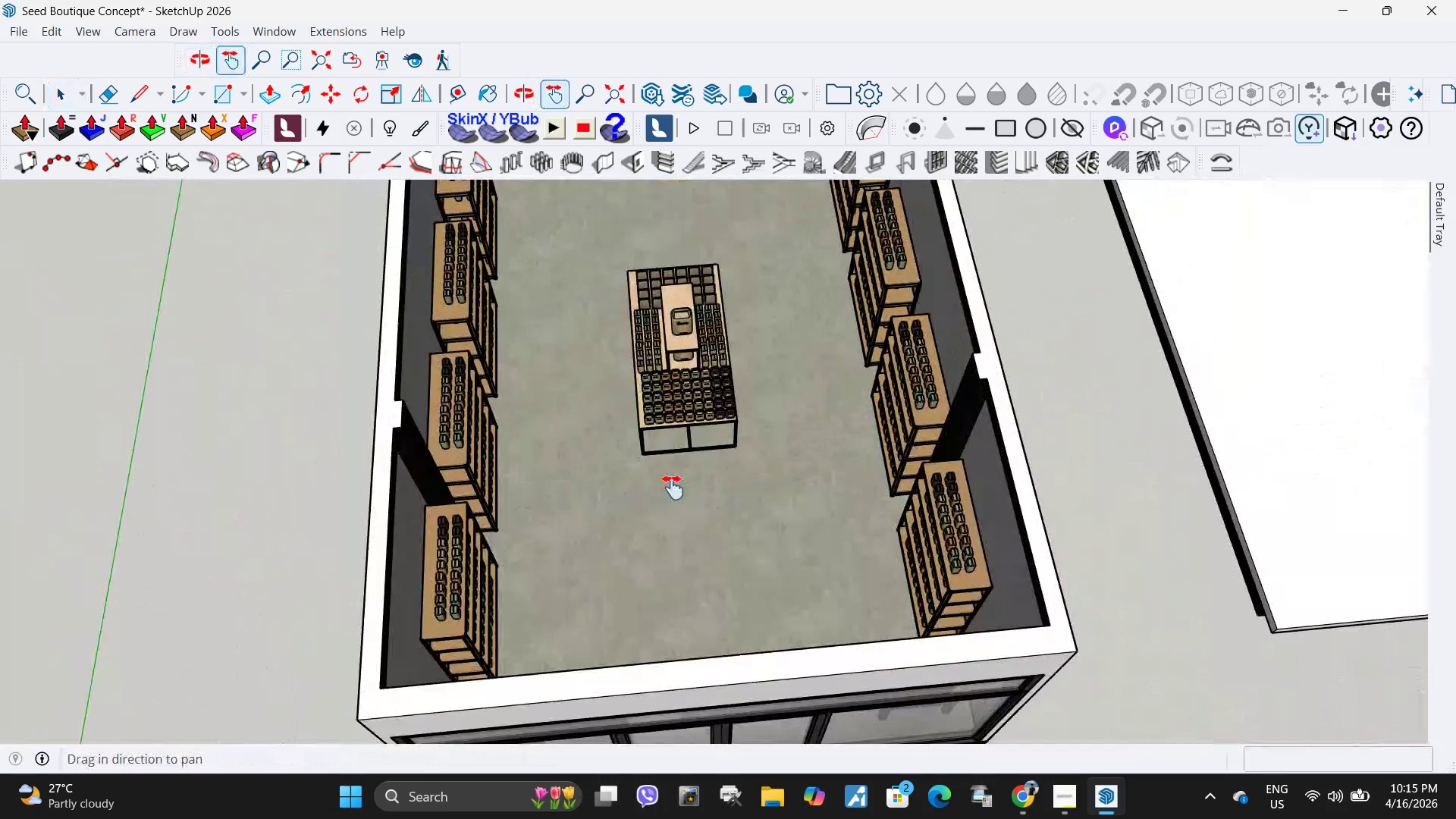 
left_click_drag(start_coordinate=[659, 286], to_coordinate=[676, 507])
 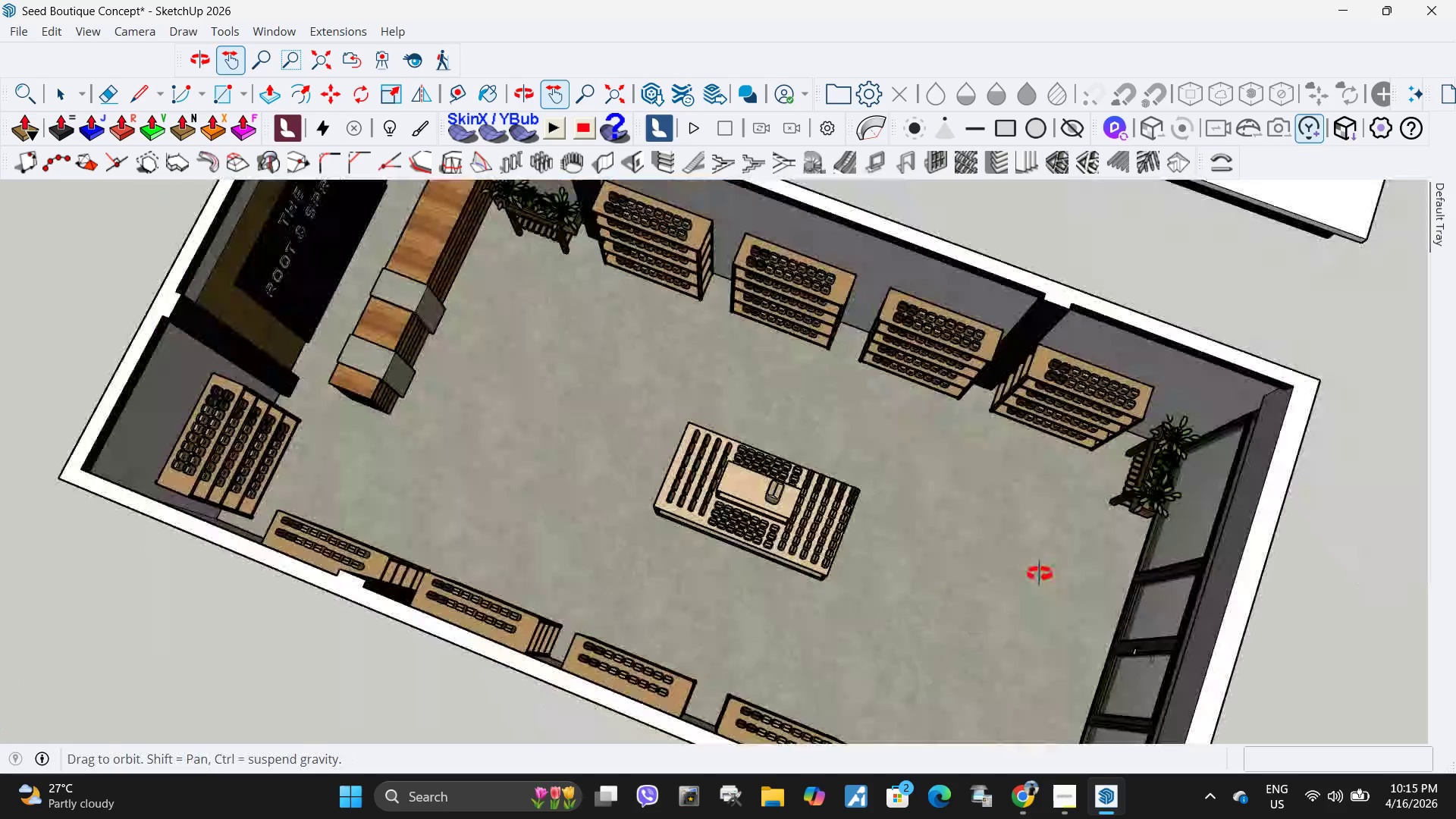 
key(Space)
 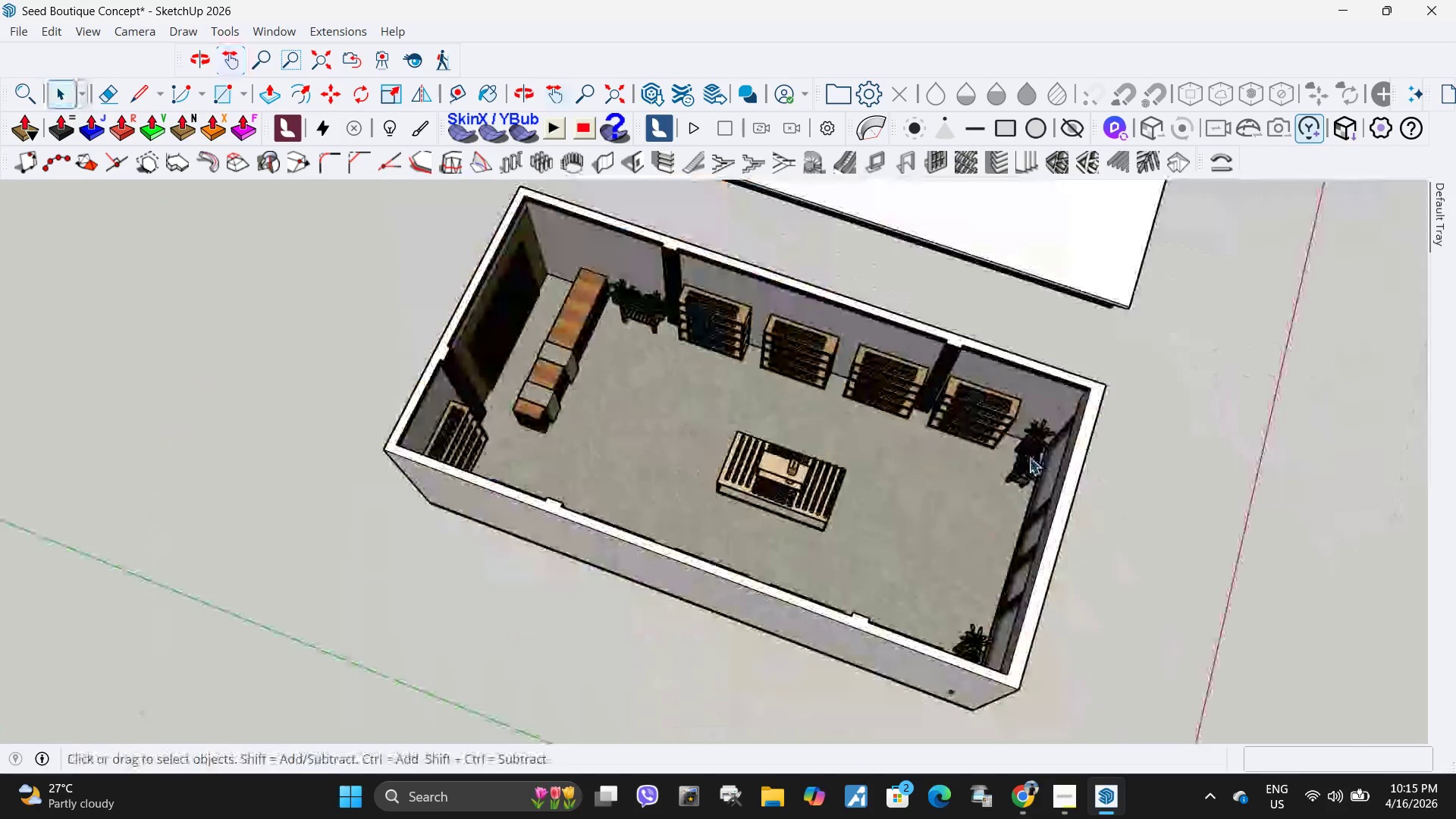 
scroll: coordinate [821, 468], scroll_direction: down, amount: 5.0
 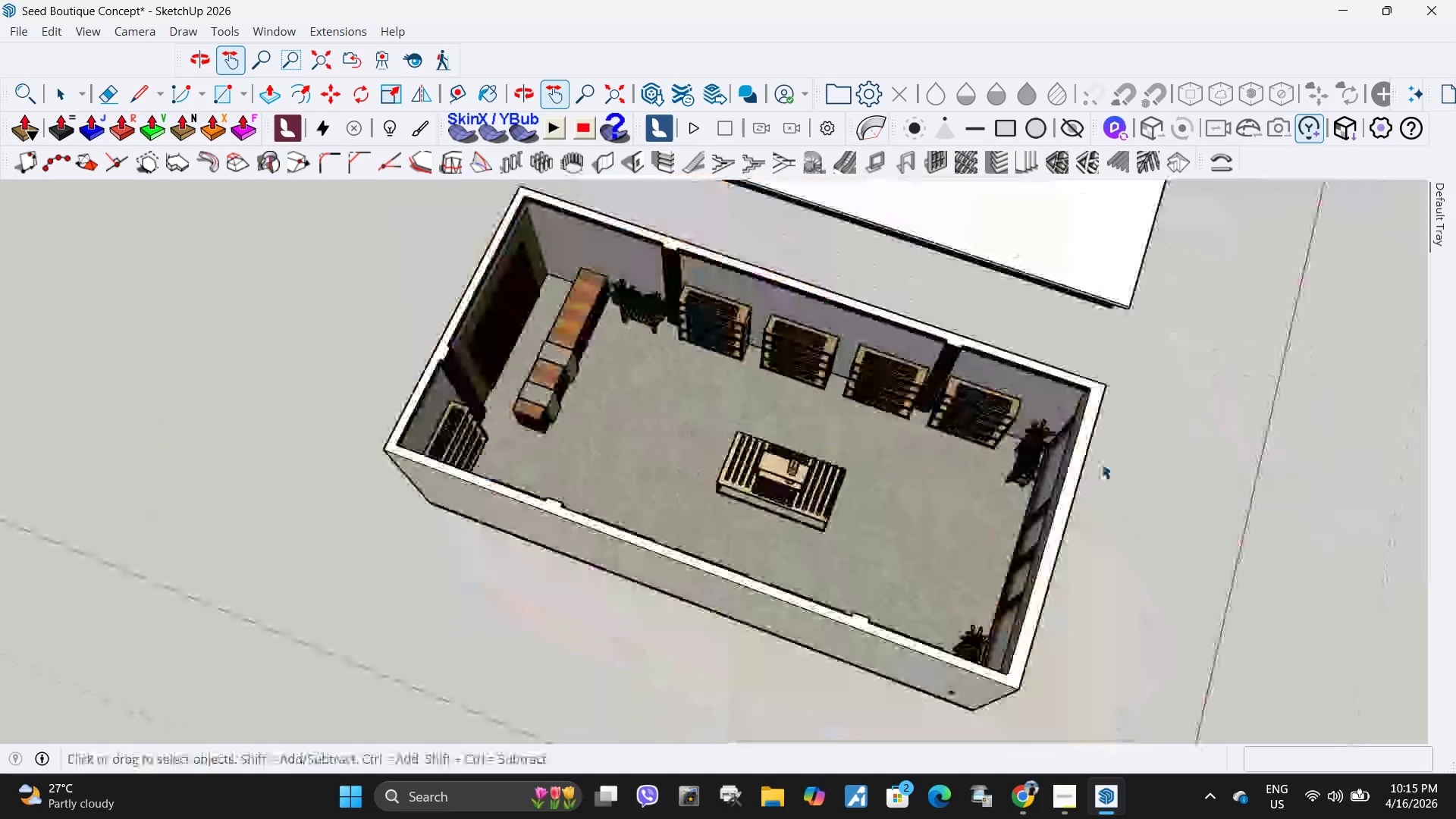 
hold_key(key=ControlLeft, duration=1.52)
left_click([1022, 463])
 